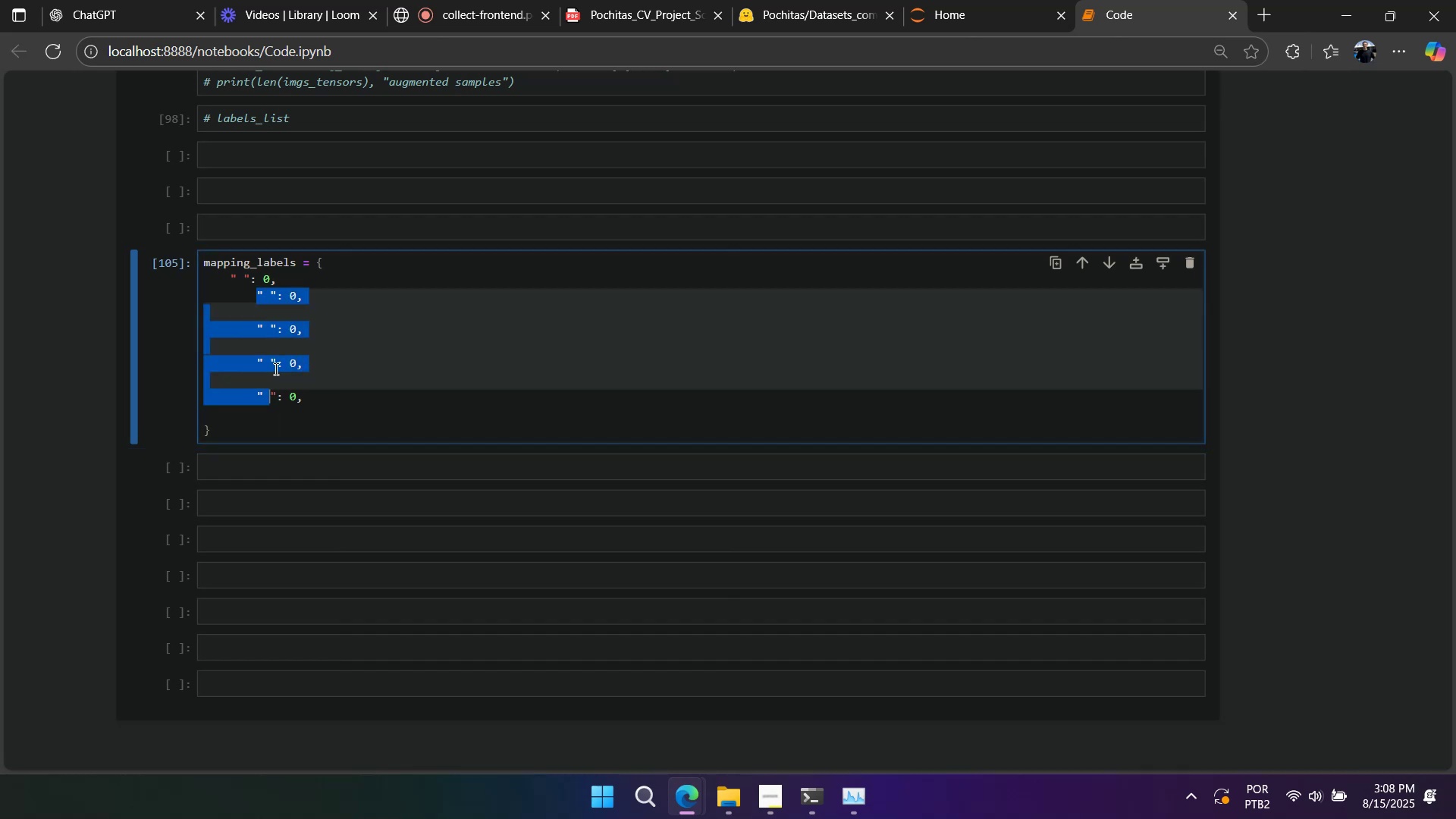 
key(Control+BracketRight)
 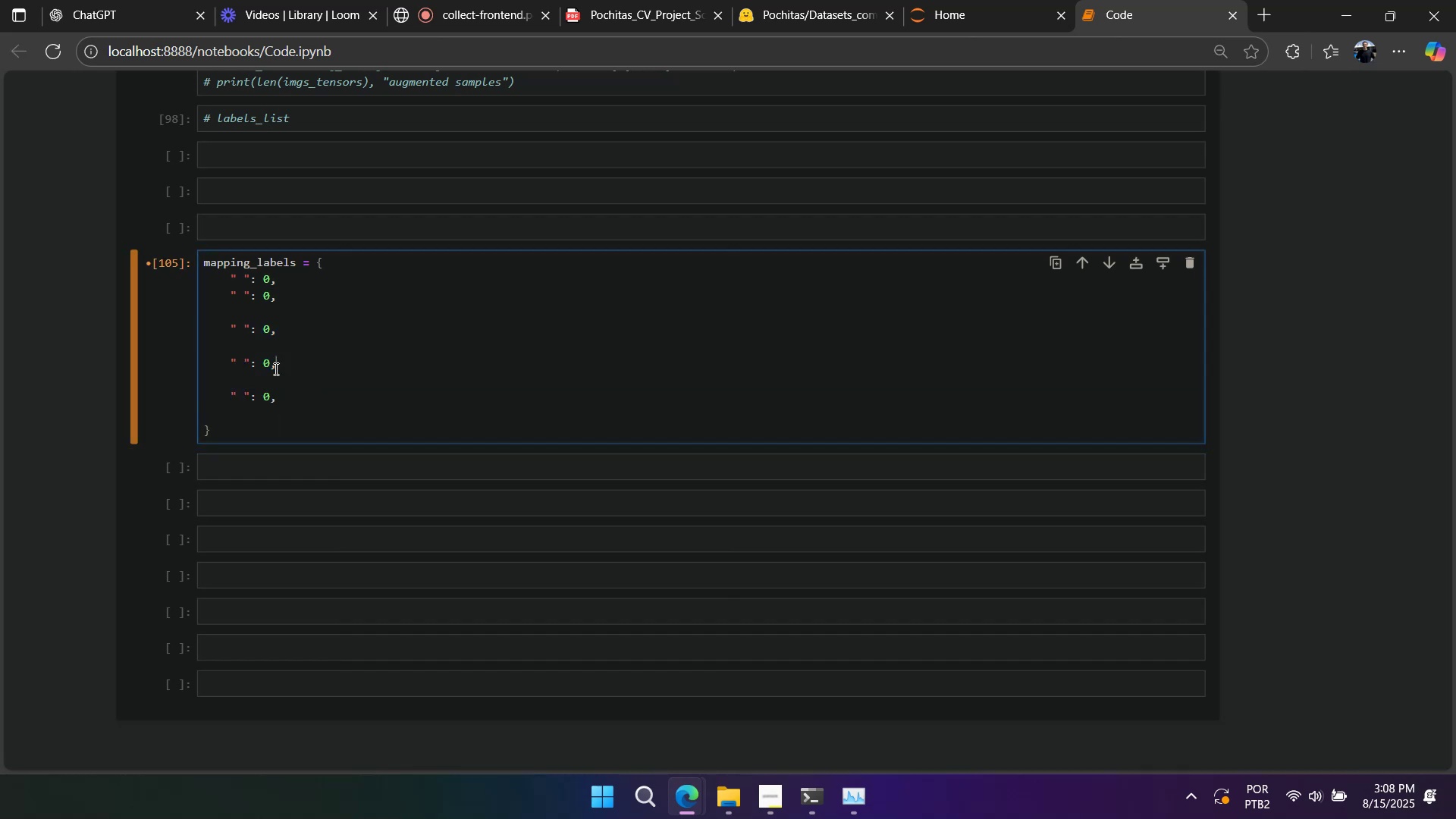 
double_click([273, 375])
 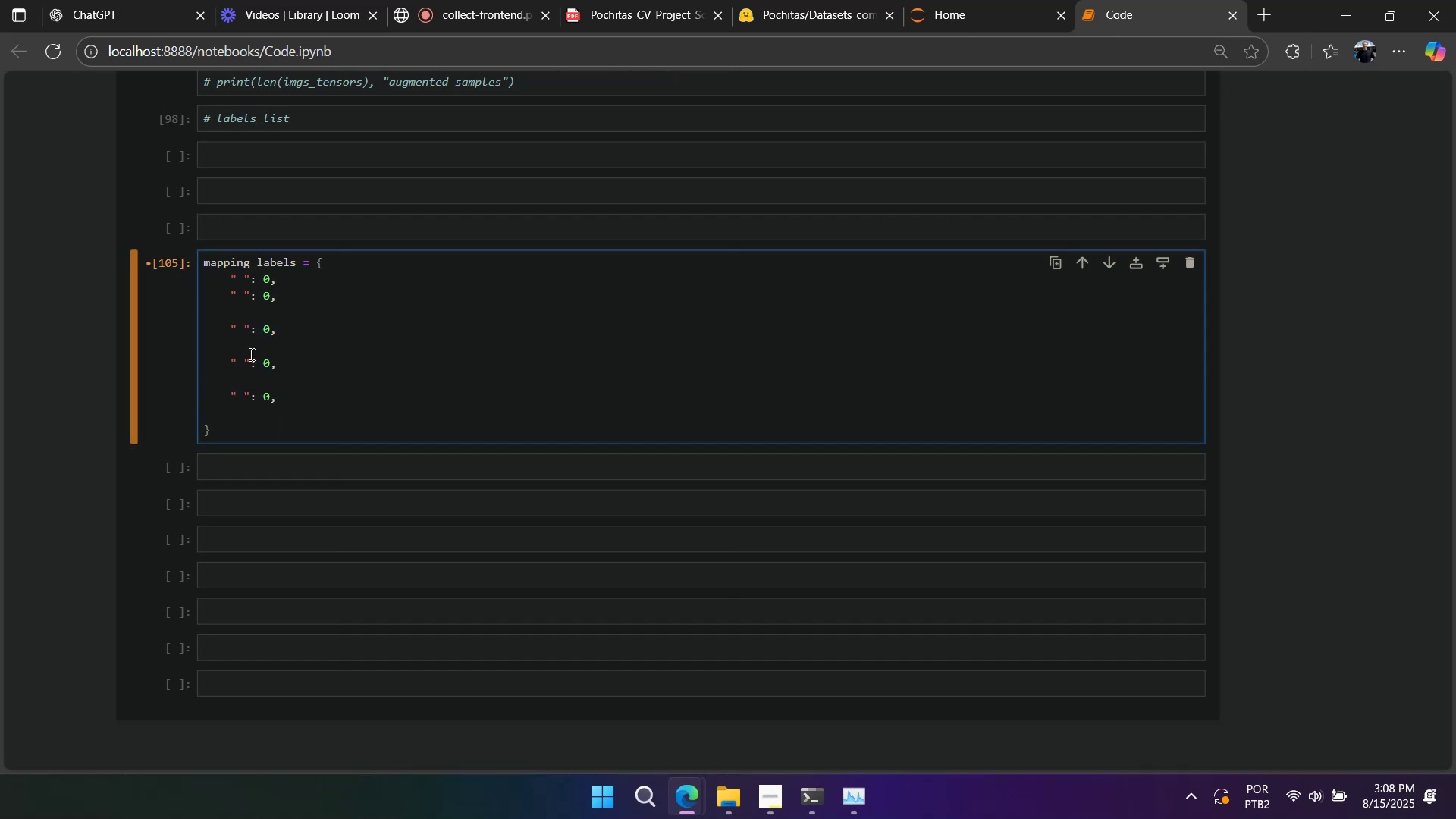 
key(Backspace)
 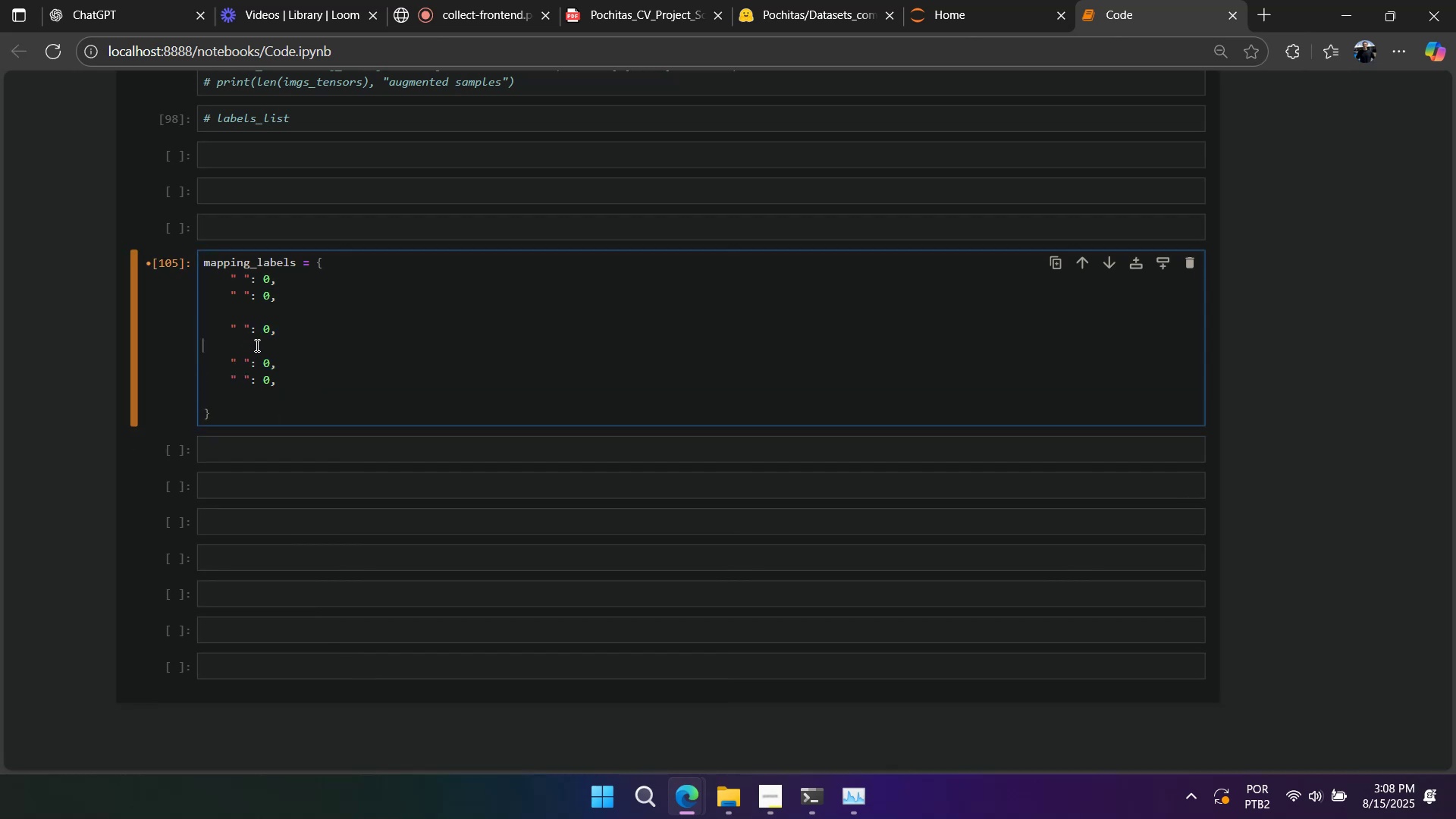 
left_click([256, 345])
 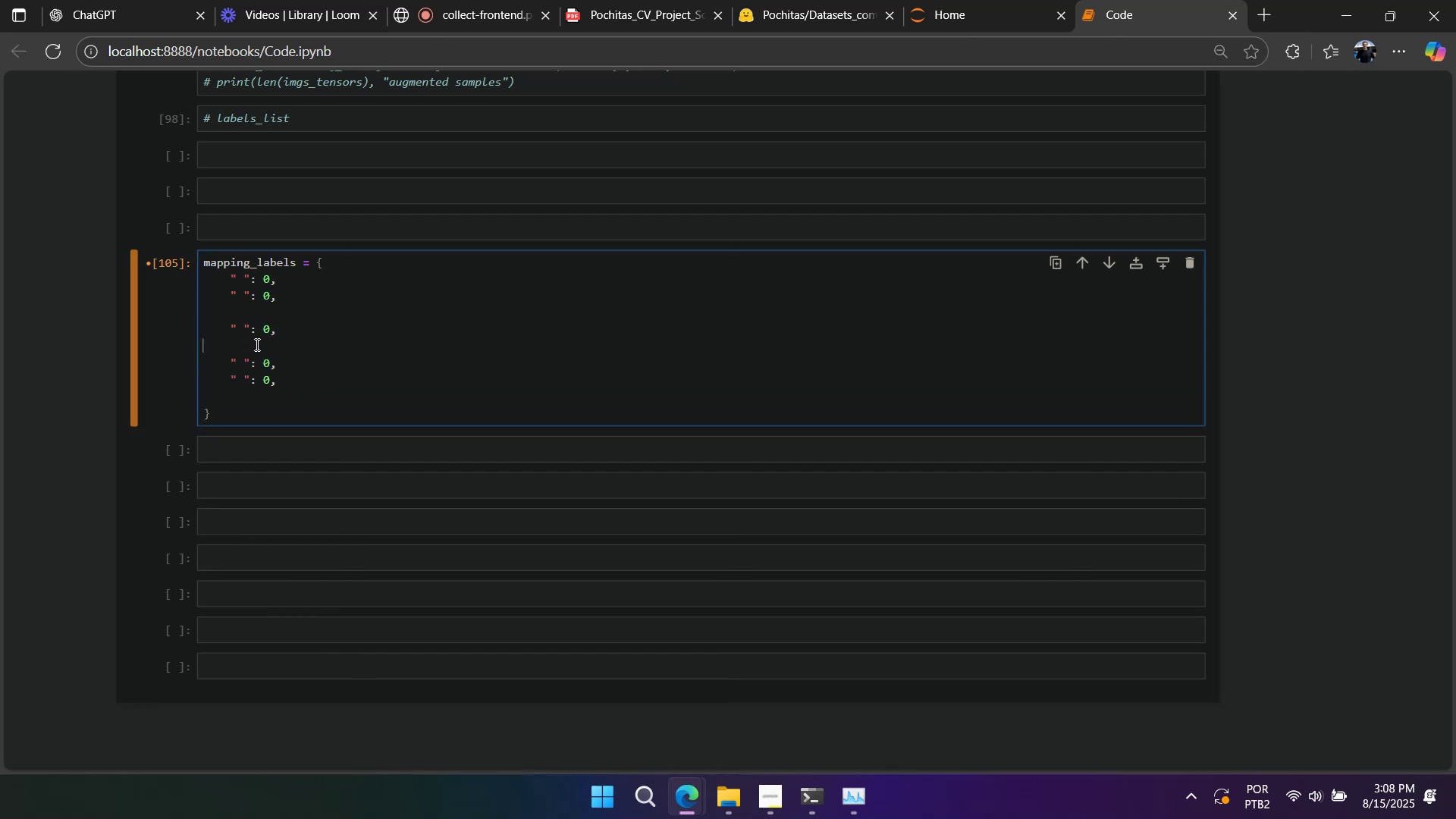 
key(Backspace)
 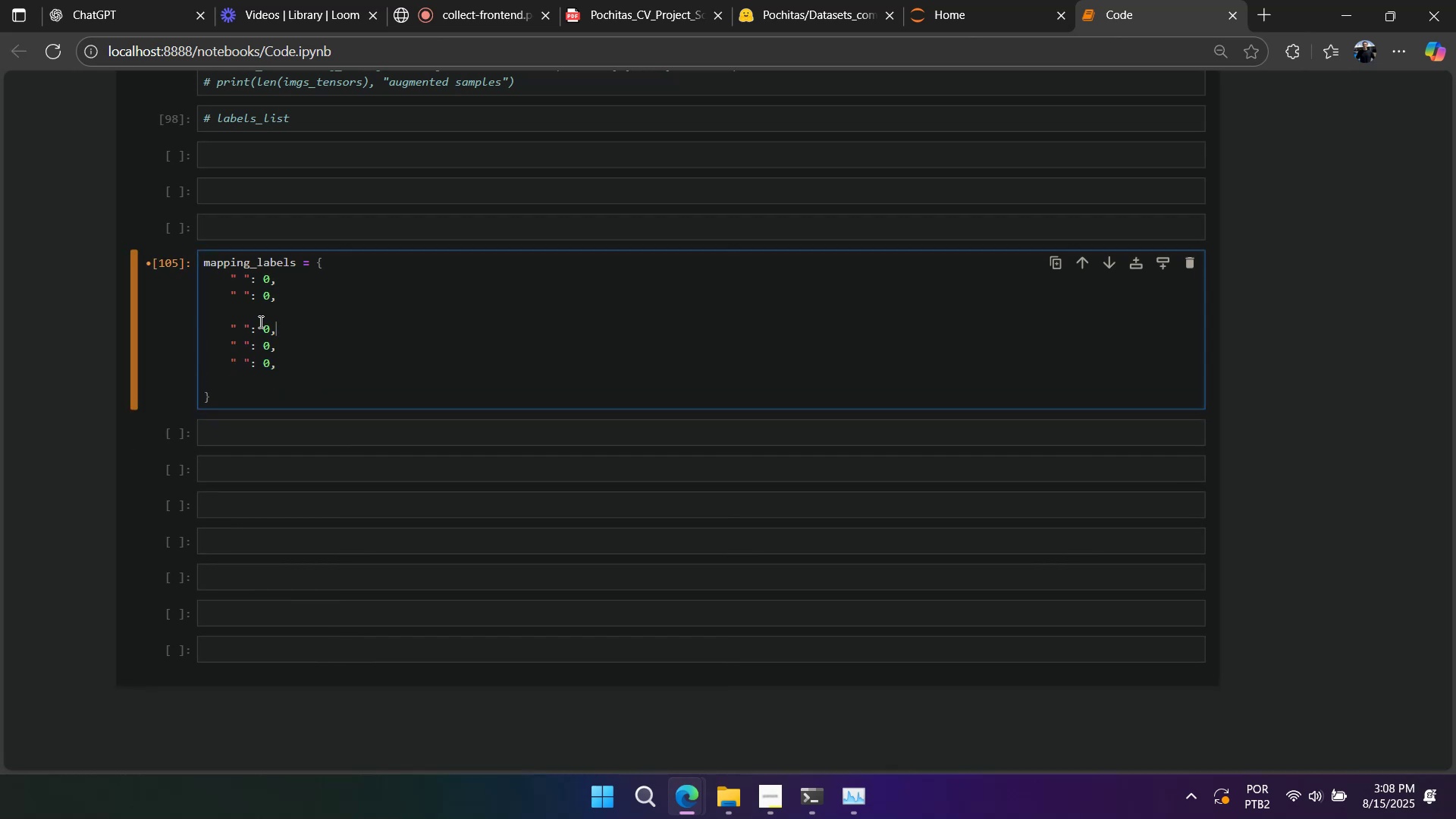 
double_click([259, 322])
 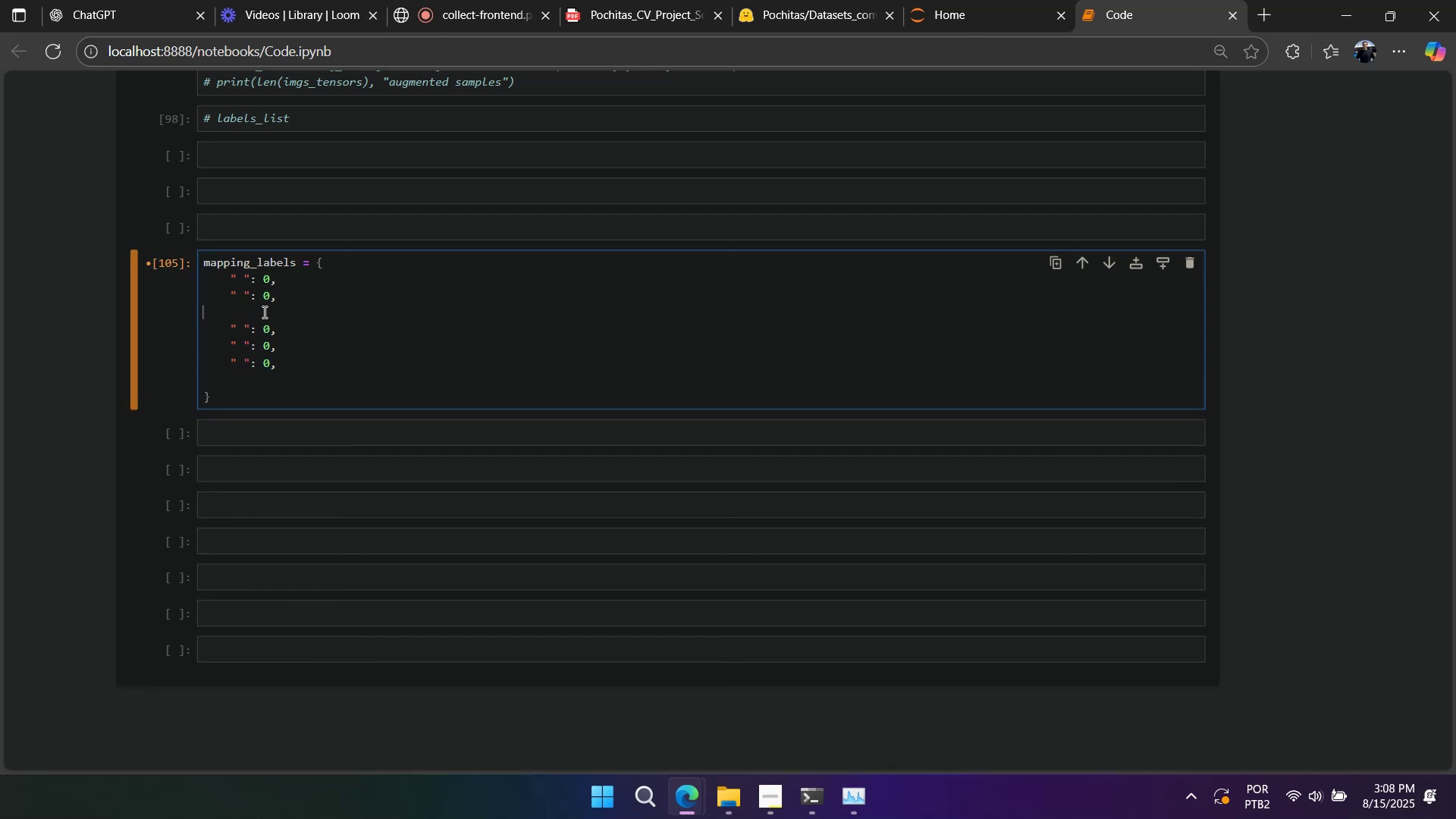 
triple_click([263, 312])
 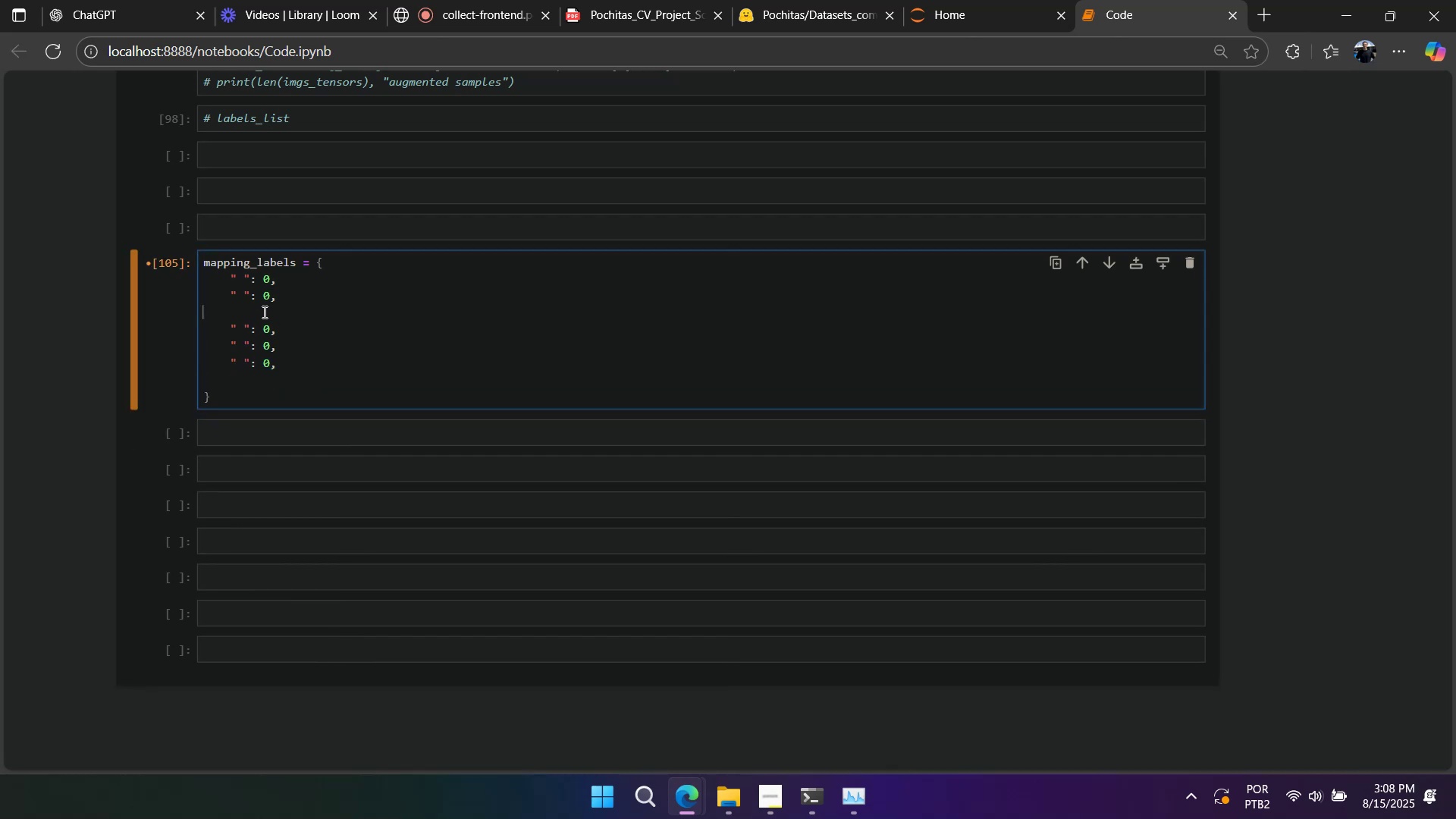 
key(Backspace)
 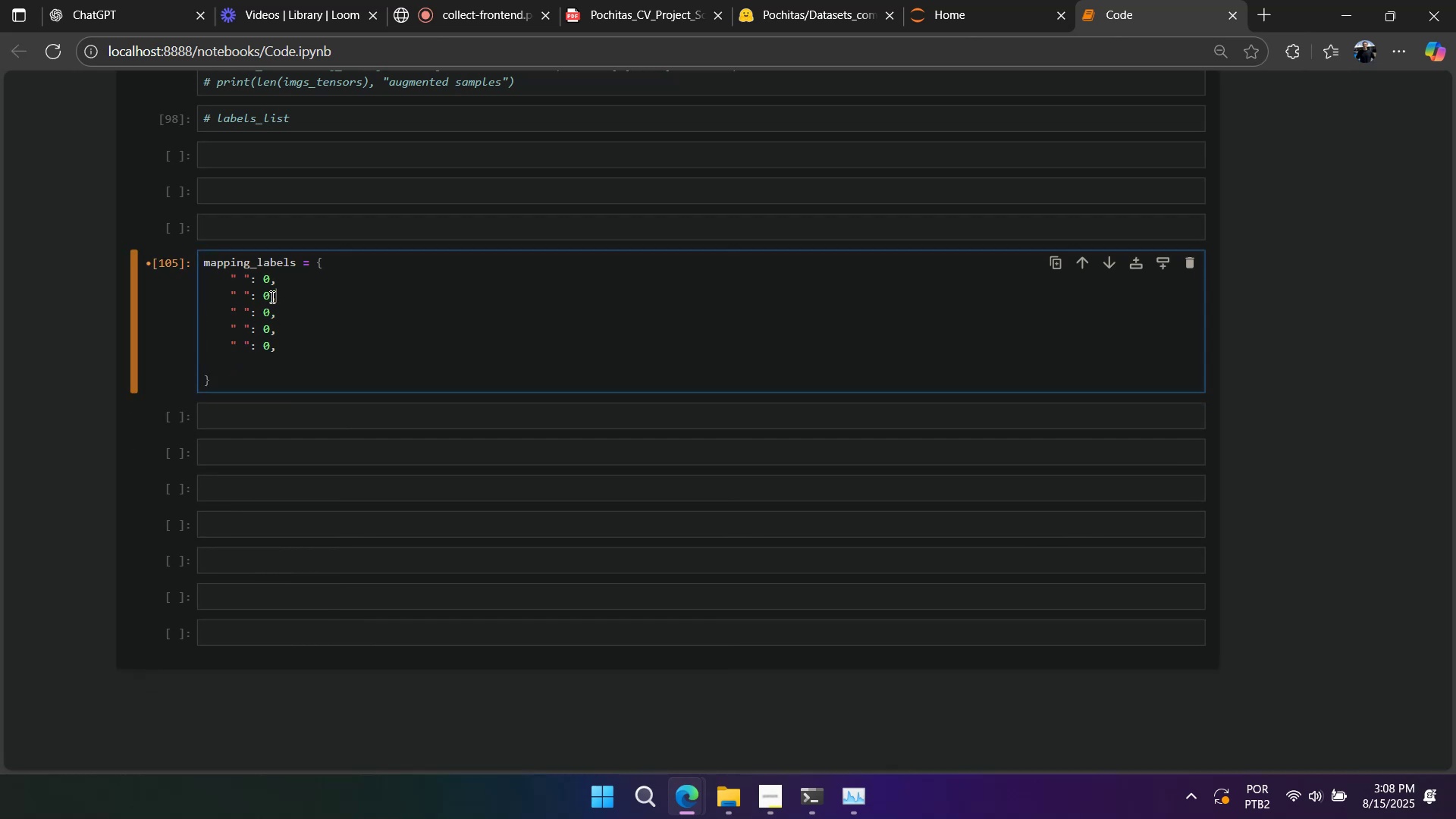 
triple_click([271, 297])
 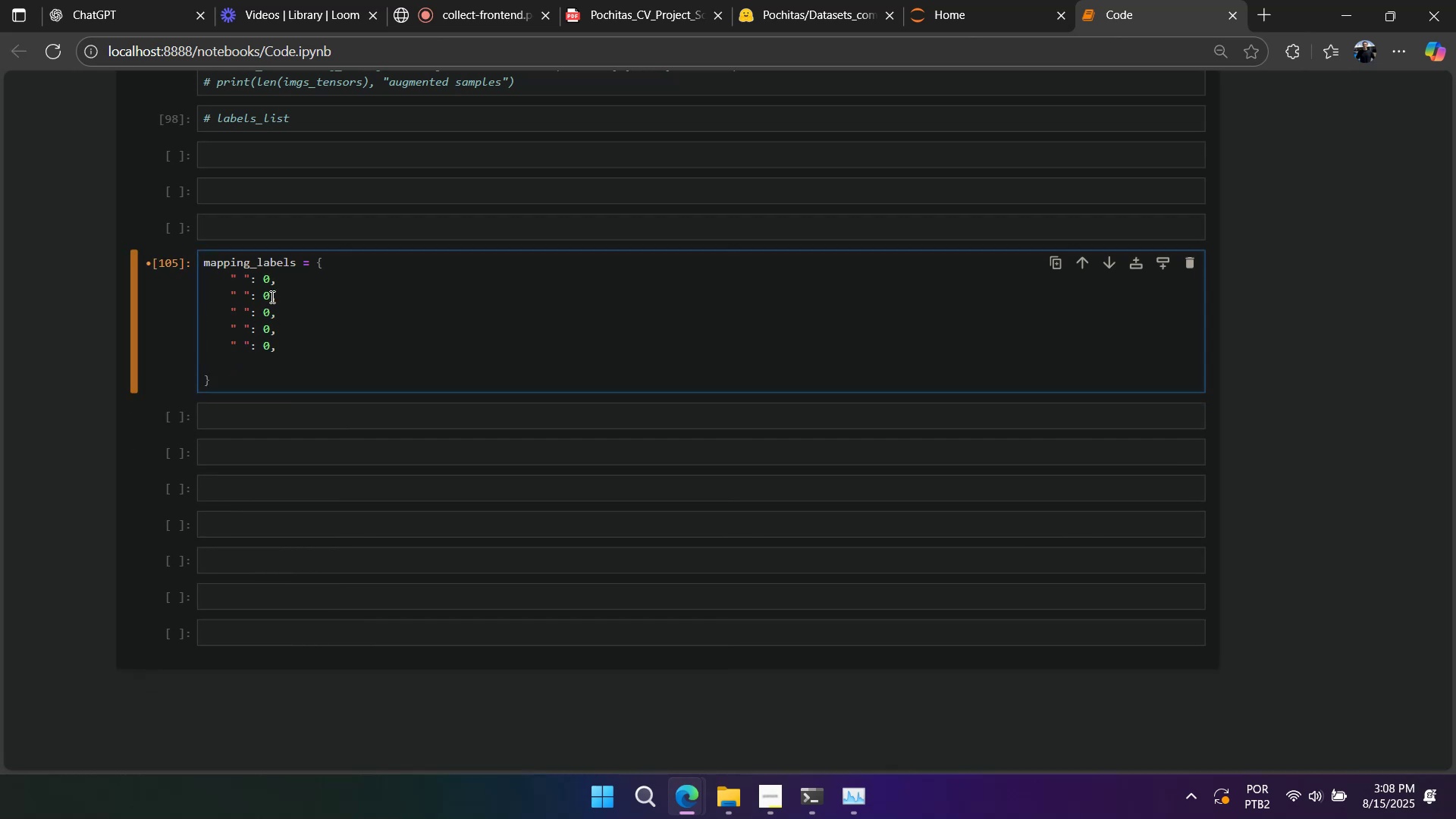 
key(Backspace)
 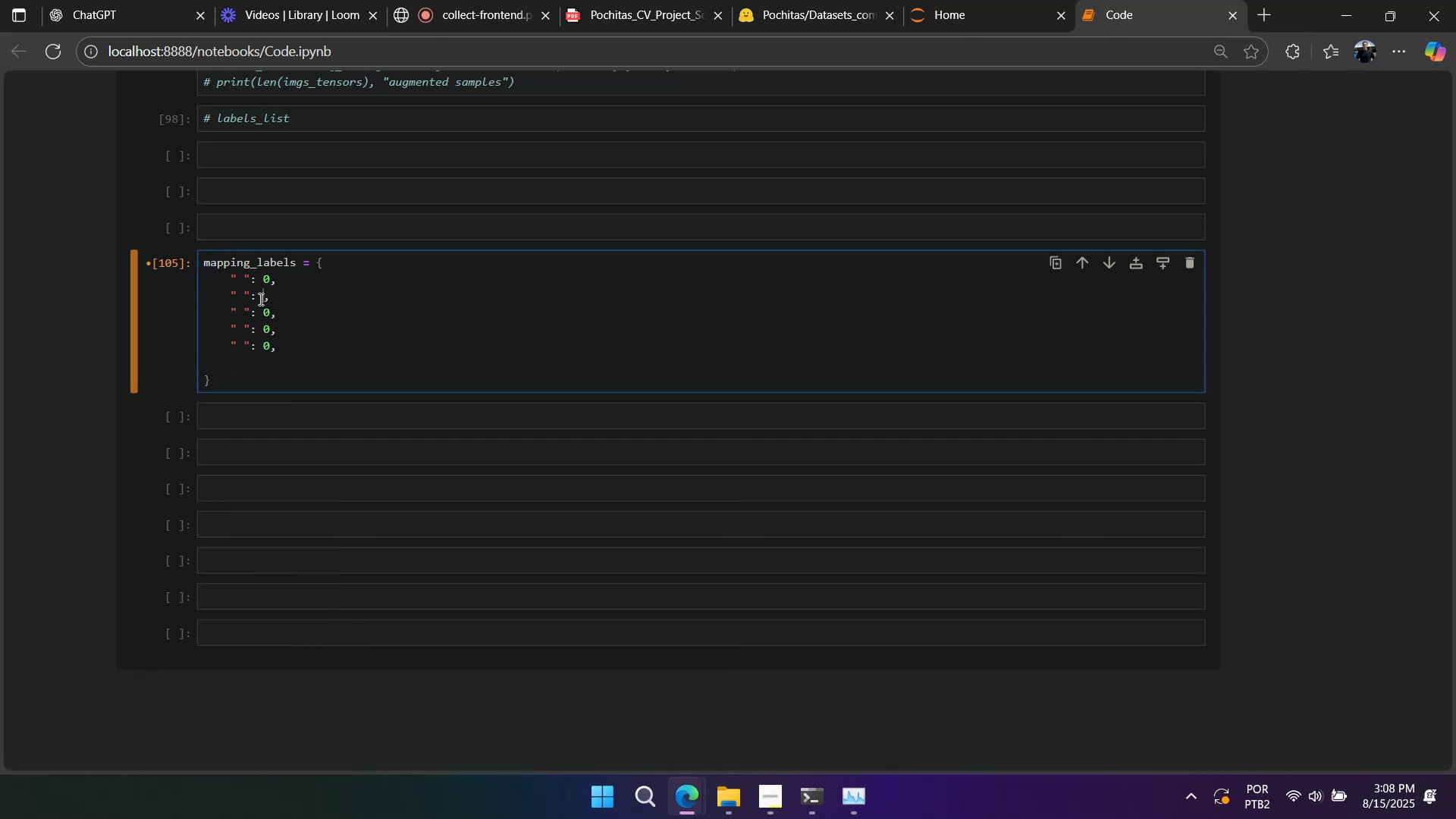 
key(Numpad1)
 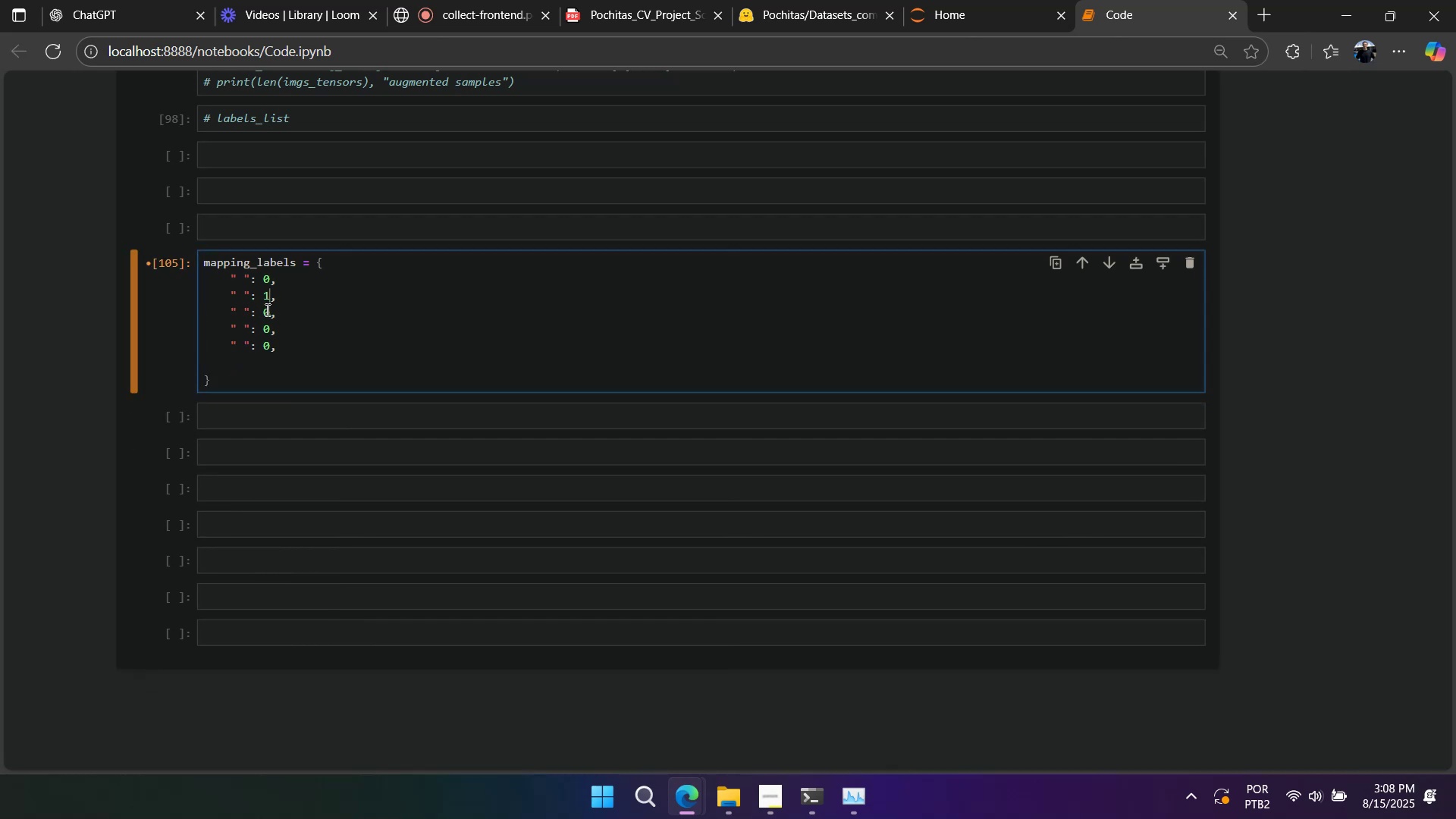 
left_click([268, 310])
 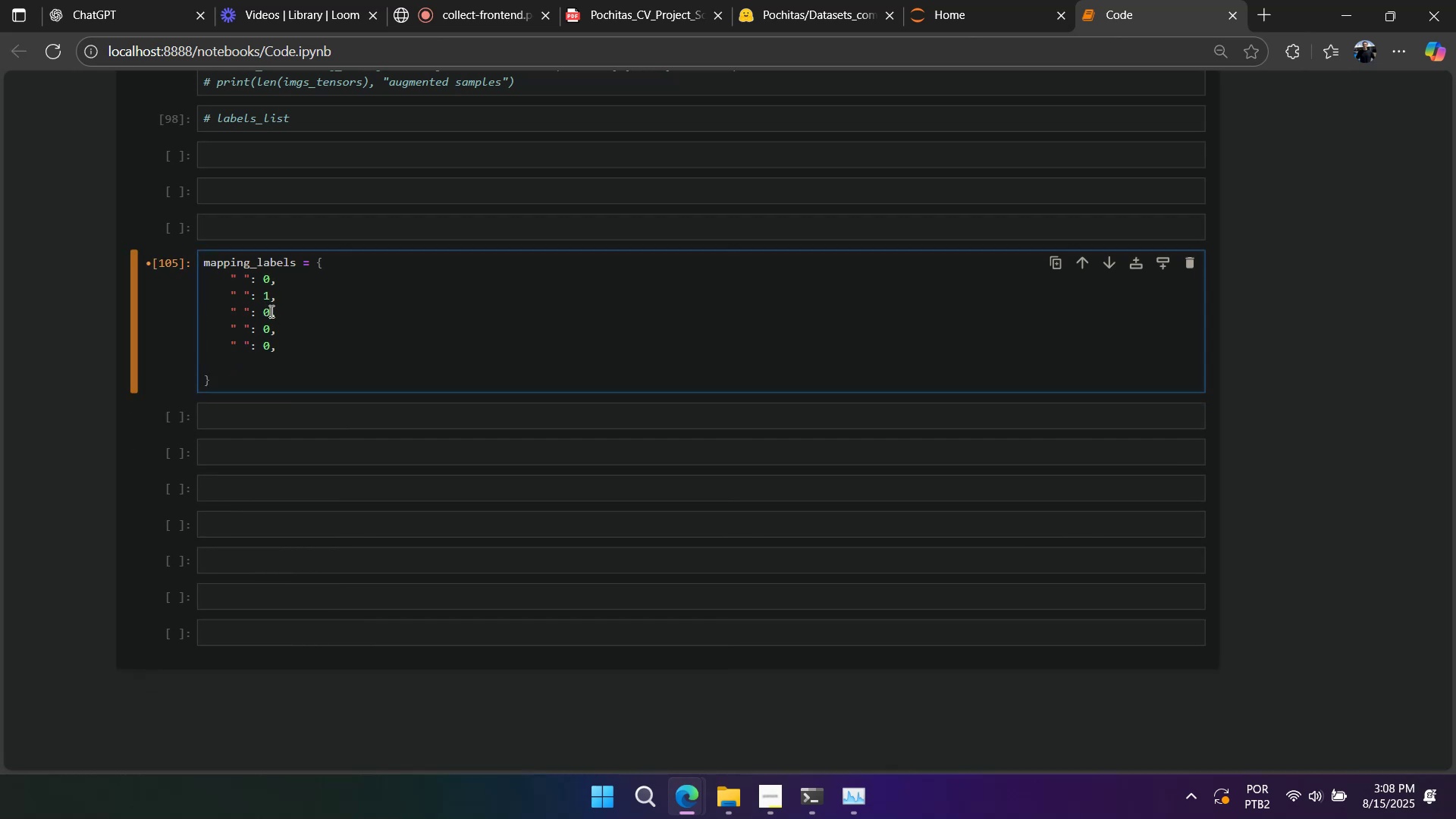 
key(Backspace)
 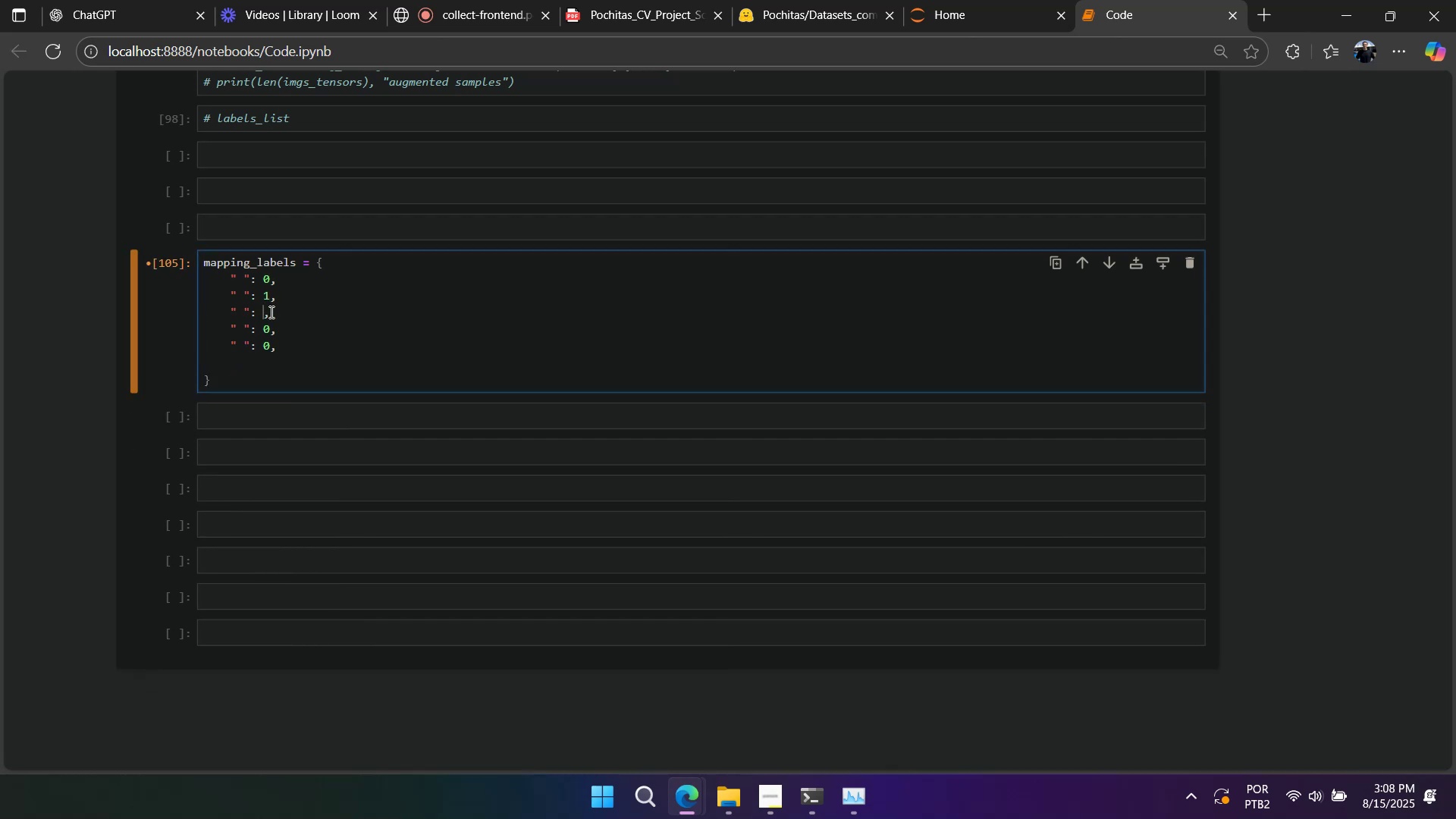 
key(Numpad2)
 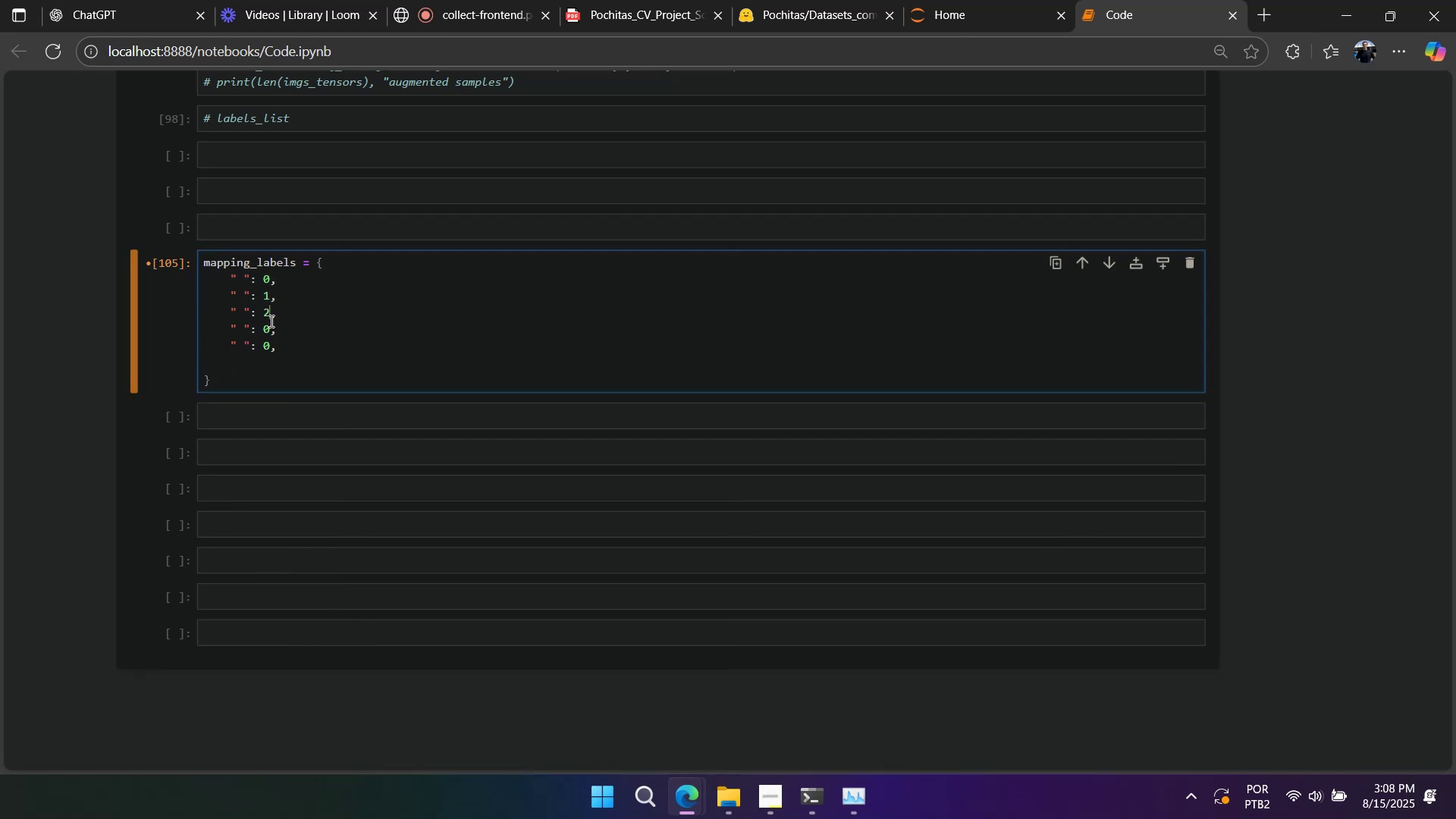 
double_click([270, 321])
 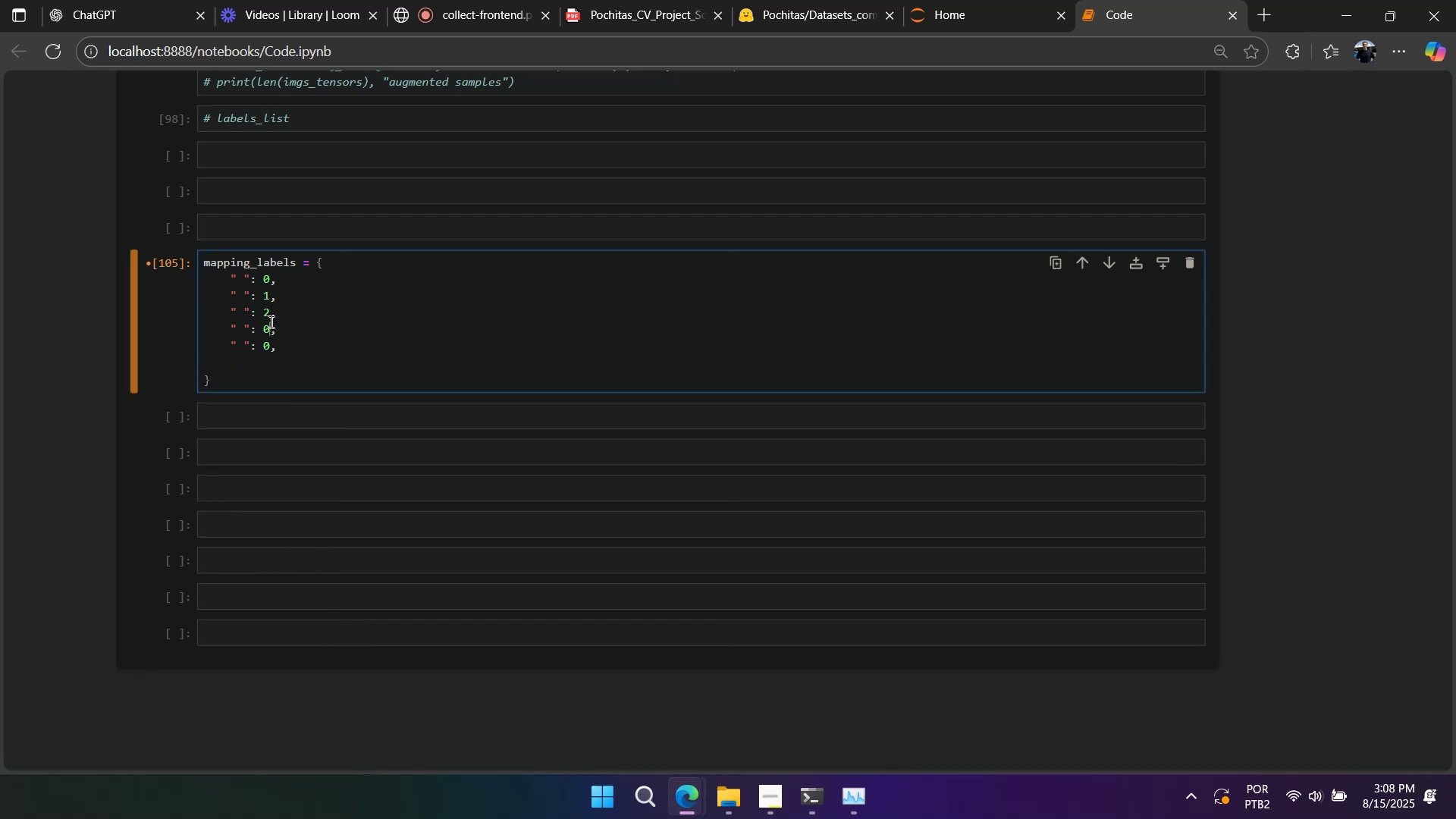 
key(Backspace)
 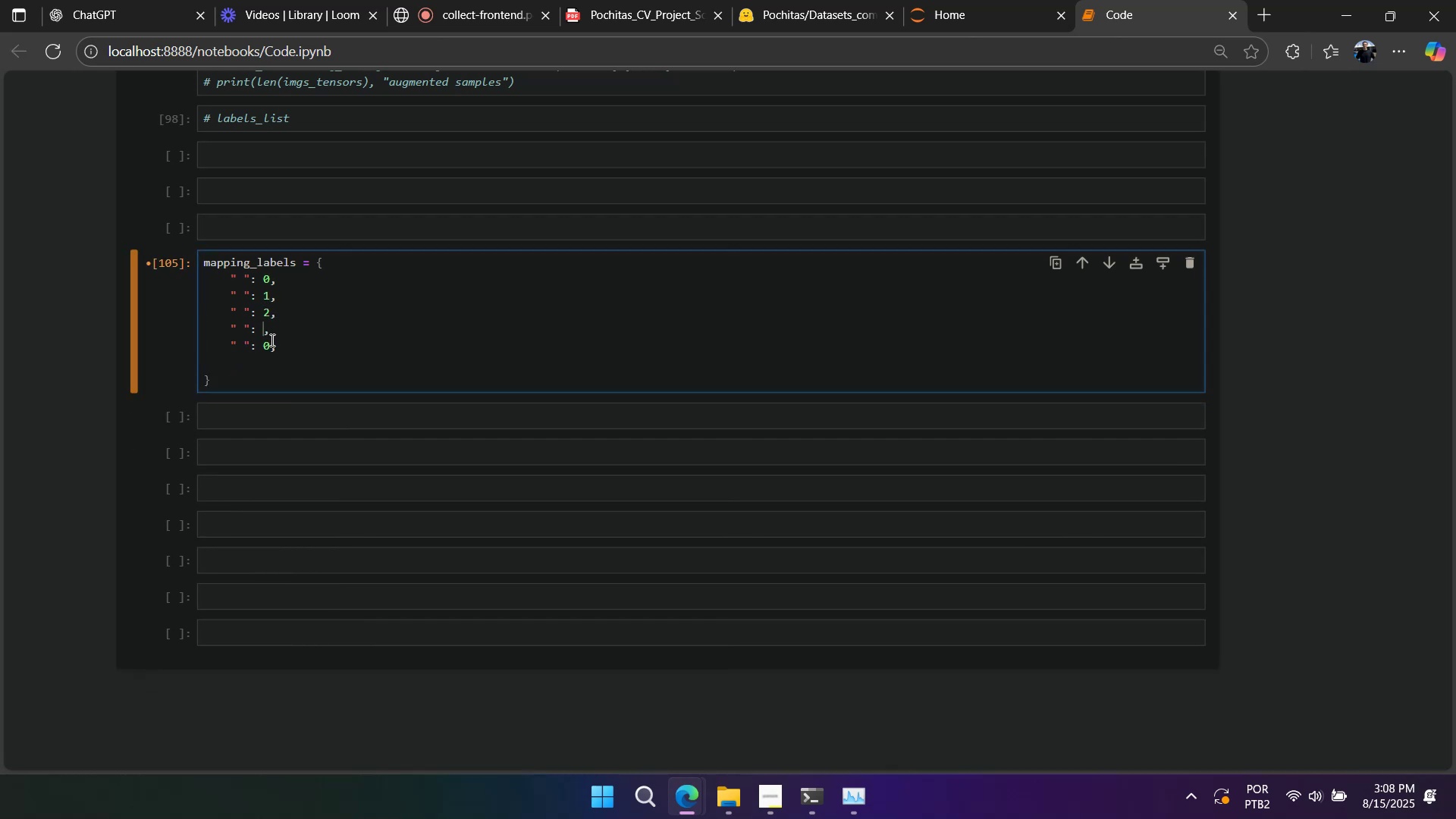 
key(Numpad3)
 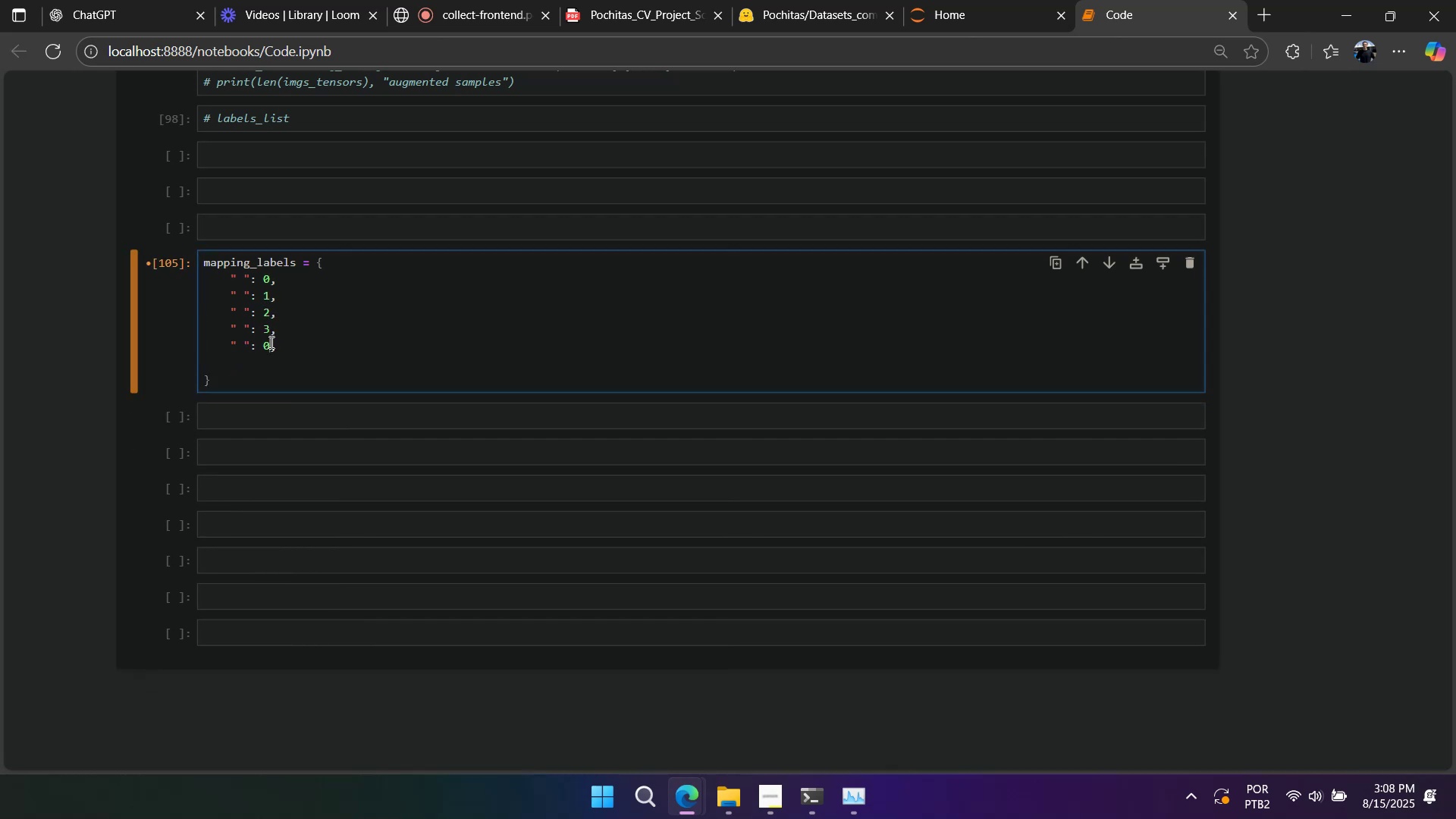 
left_click([270, 342])
 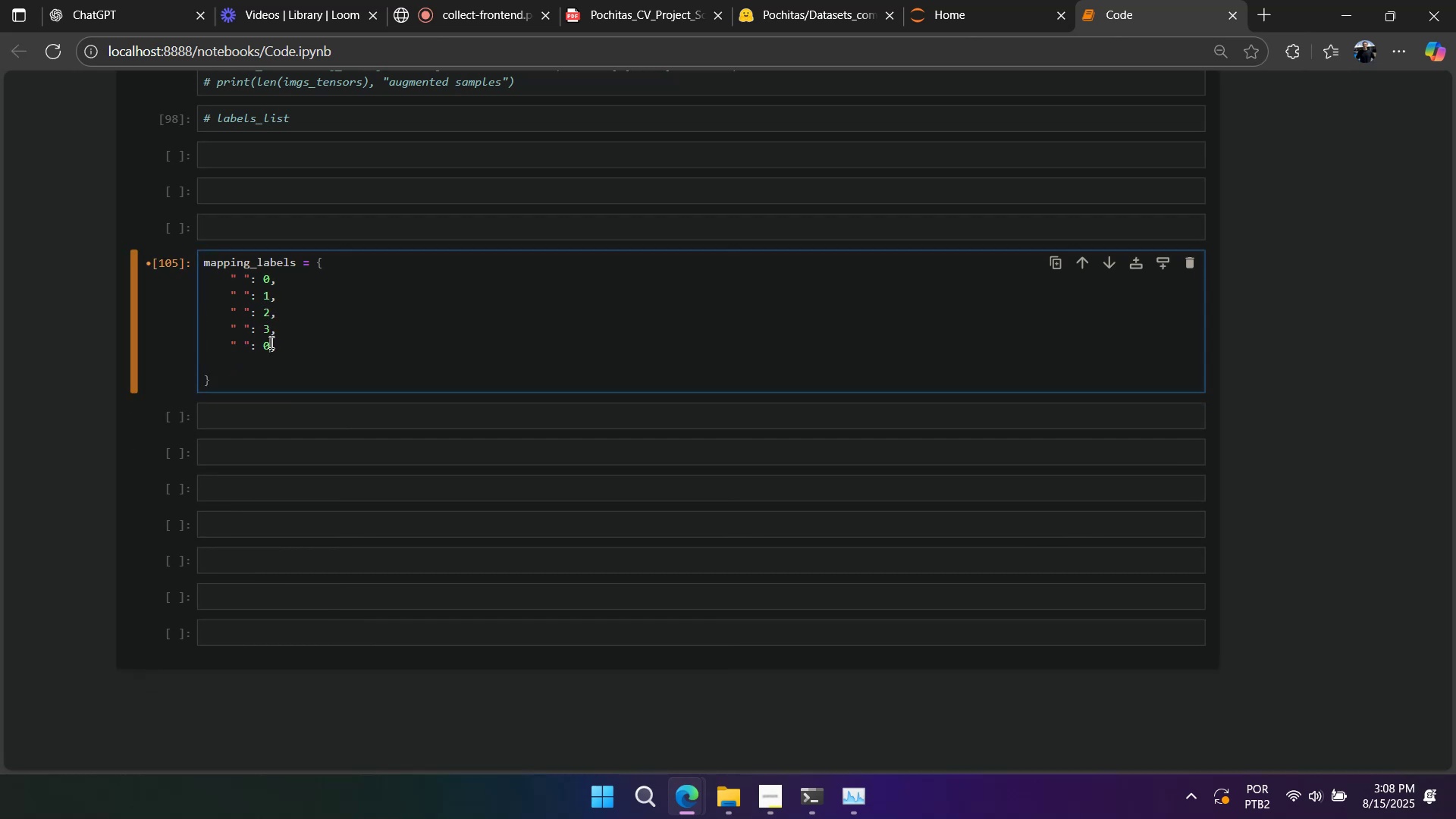 
key(Backspace)
 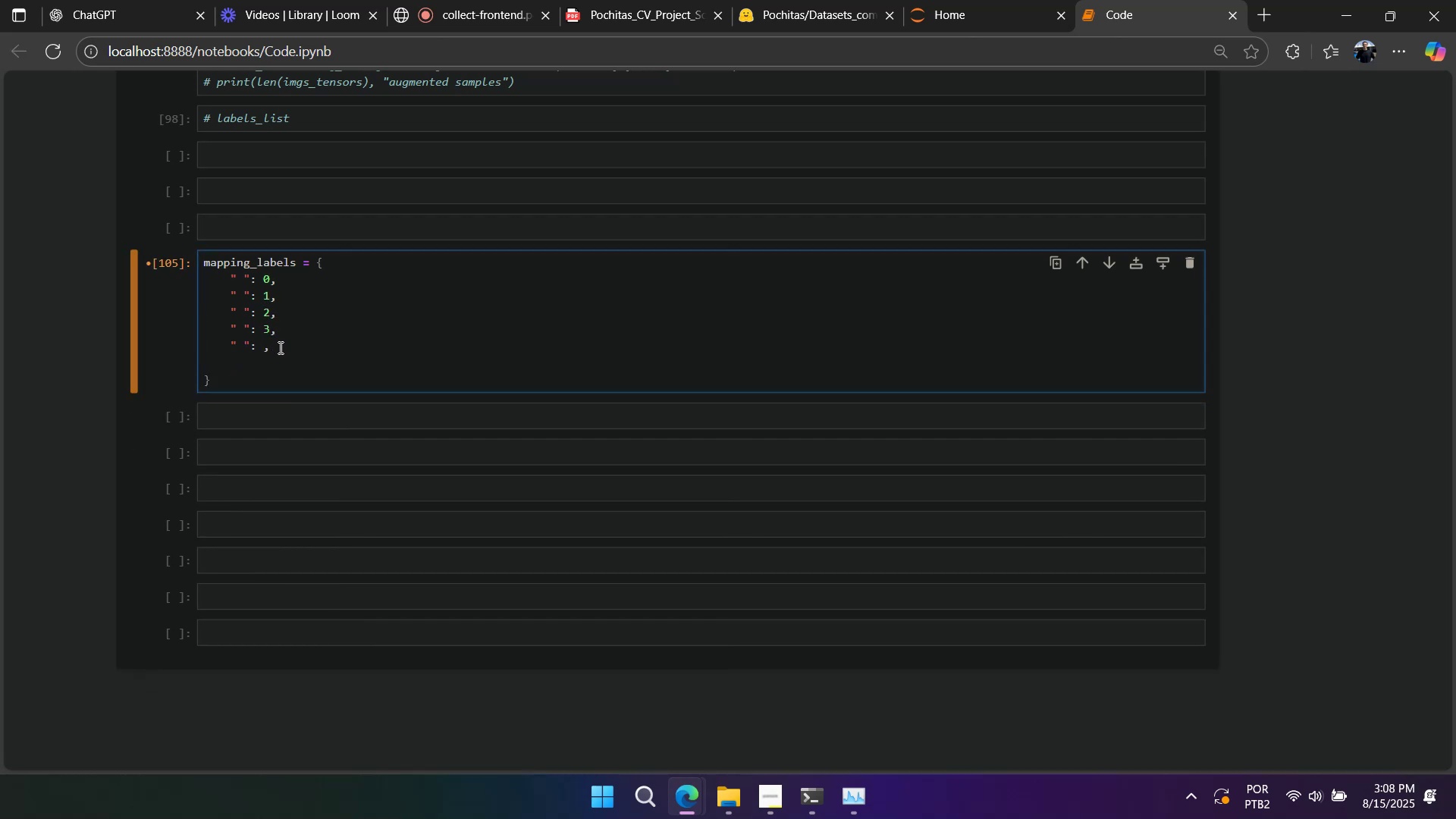 
key(Numpad4)
 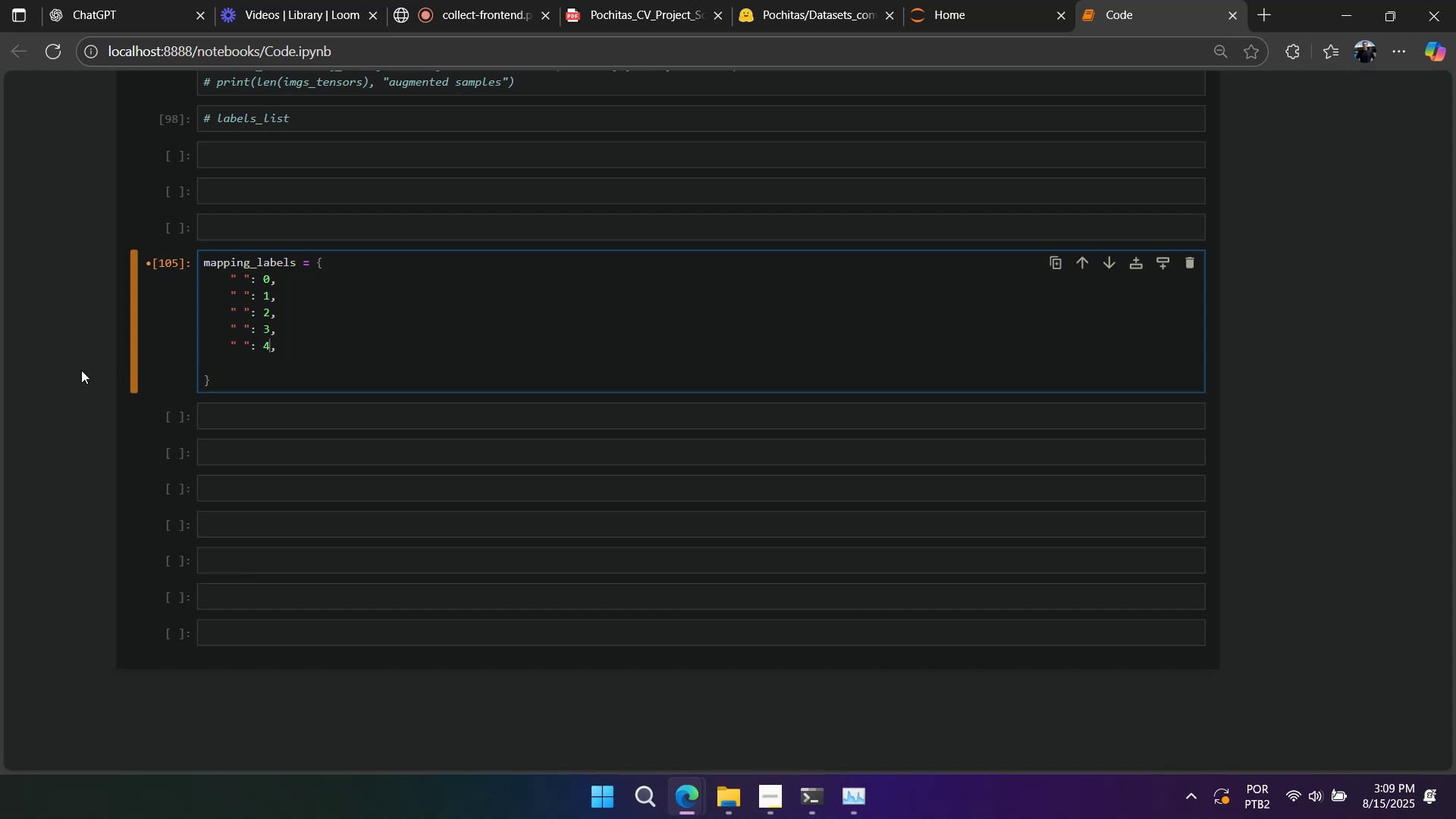 
wait(14.97)
 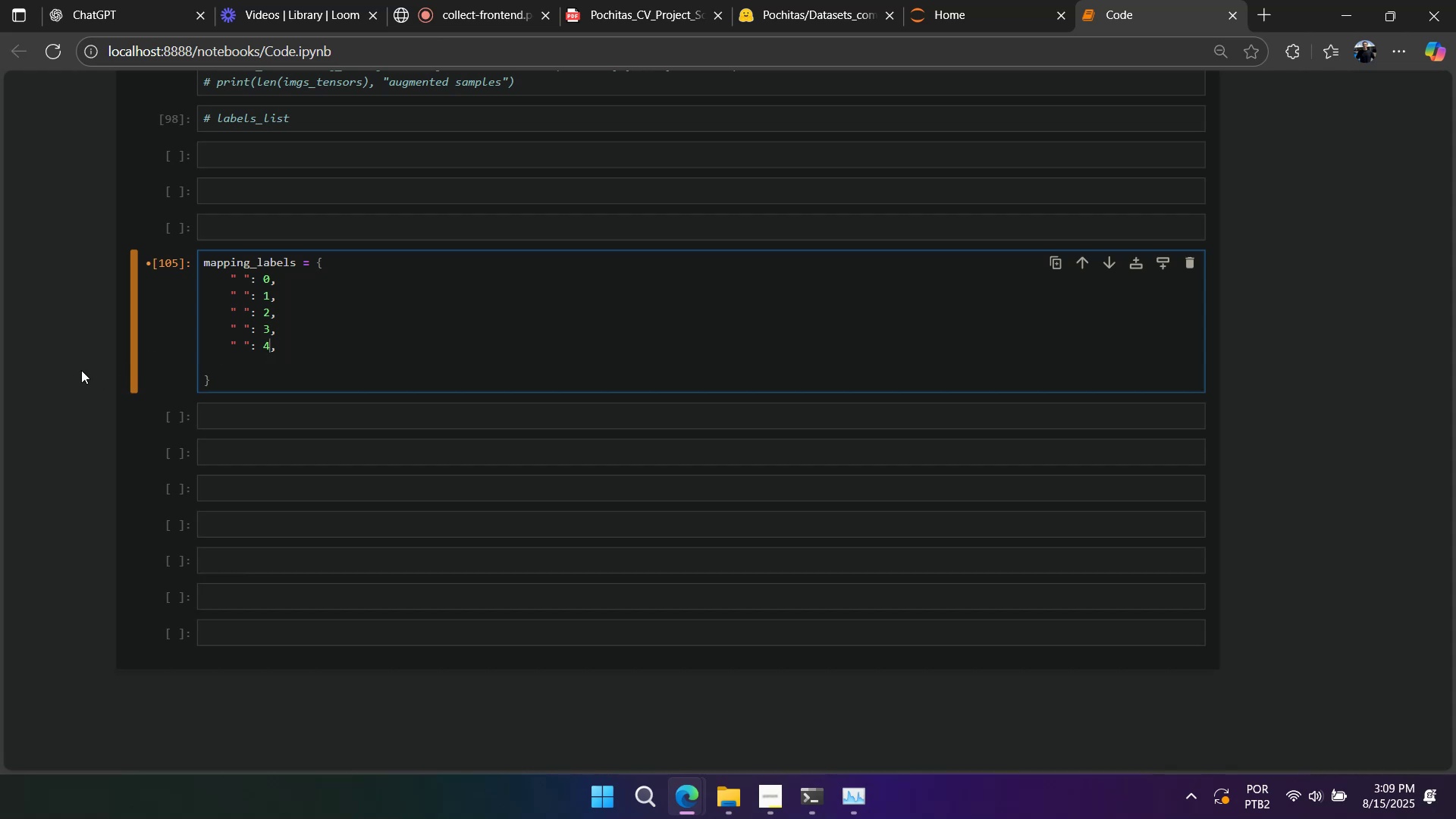 
scroll: coordinate [444, 337], scroll_direction: up, amount: 30.0
 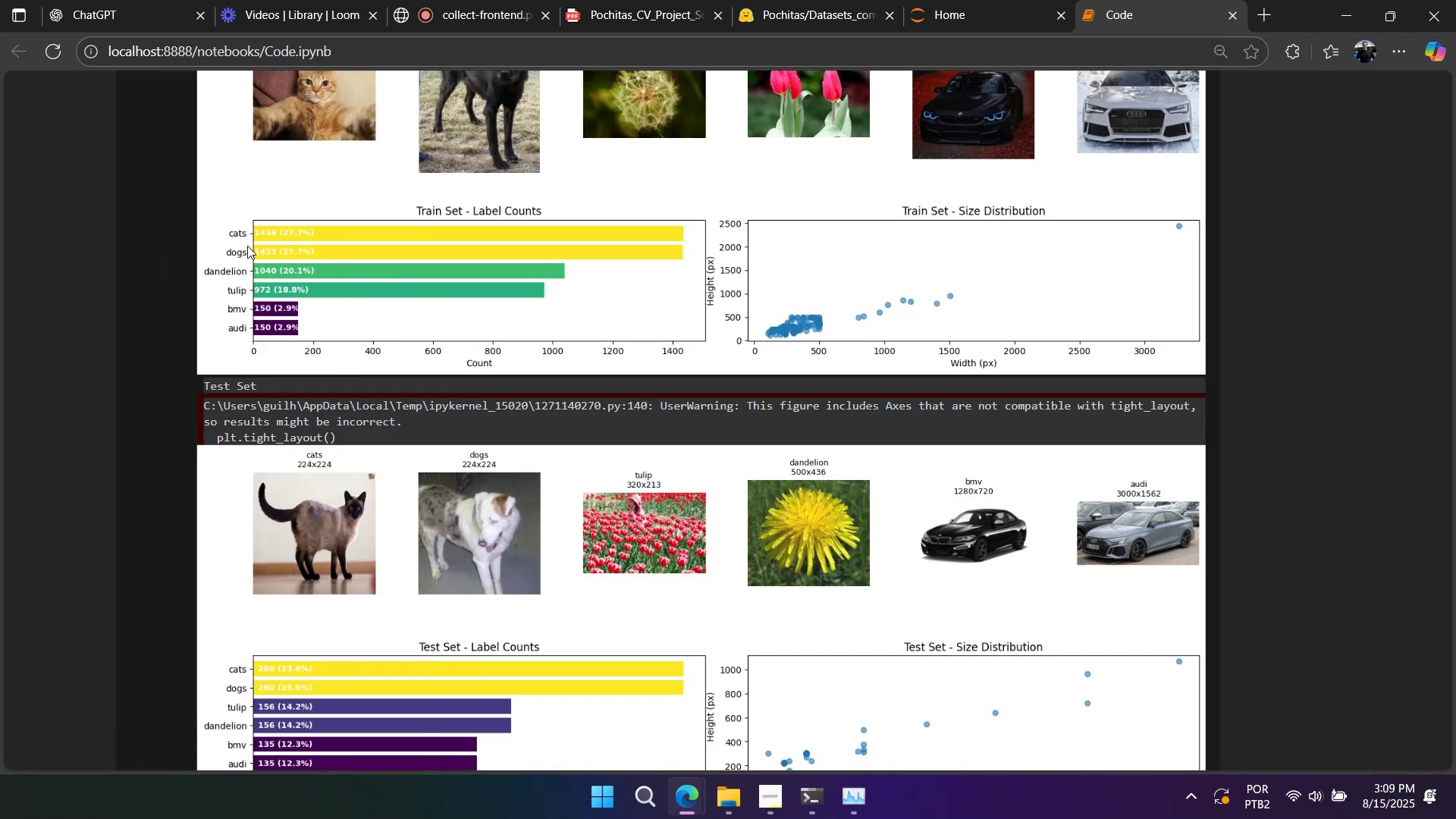 
scroll: coordinate [287, 369], scroll_direction: down, amount: 51.0
 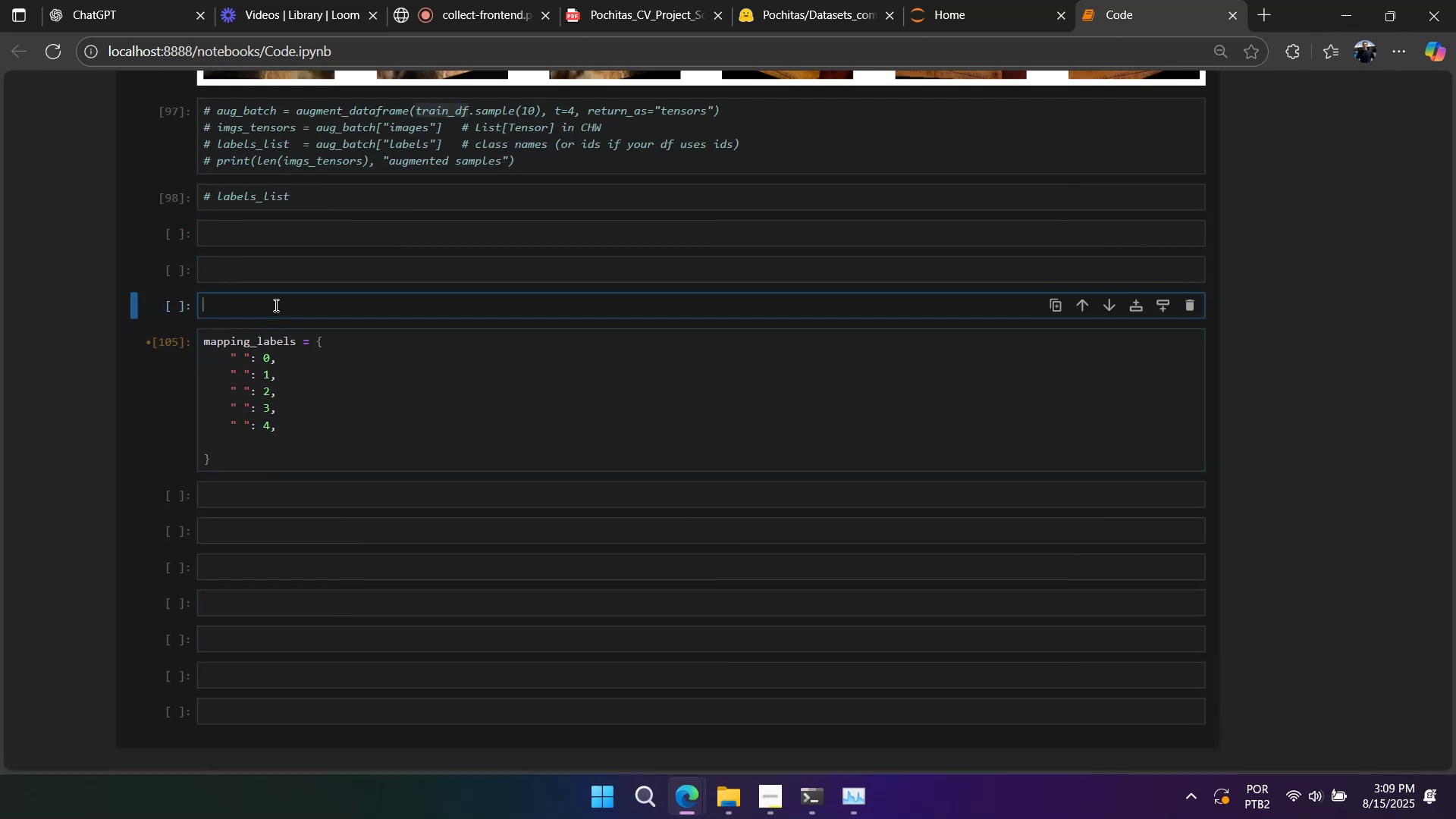 
type(tran_df.path.unque())
 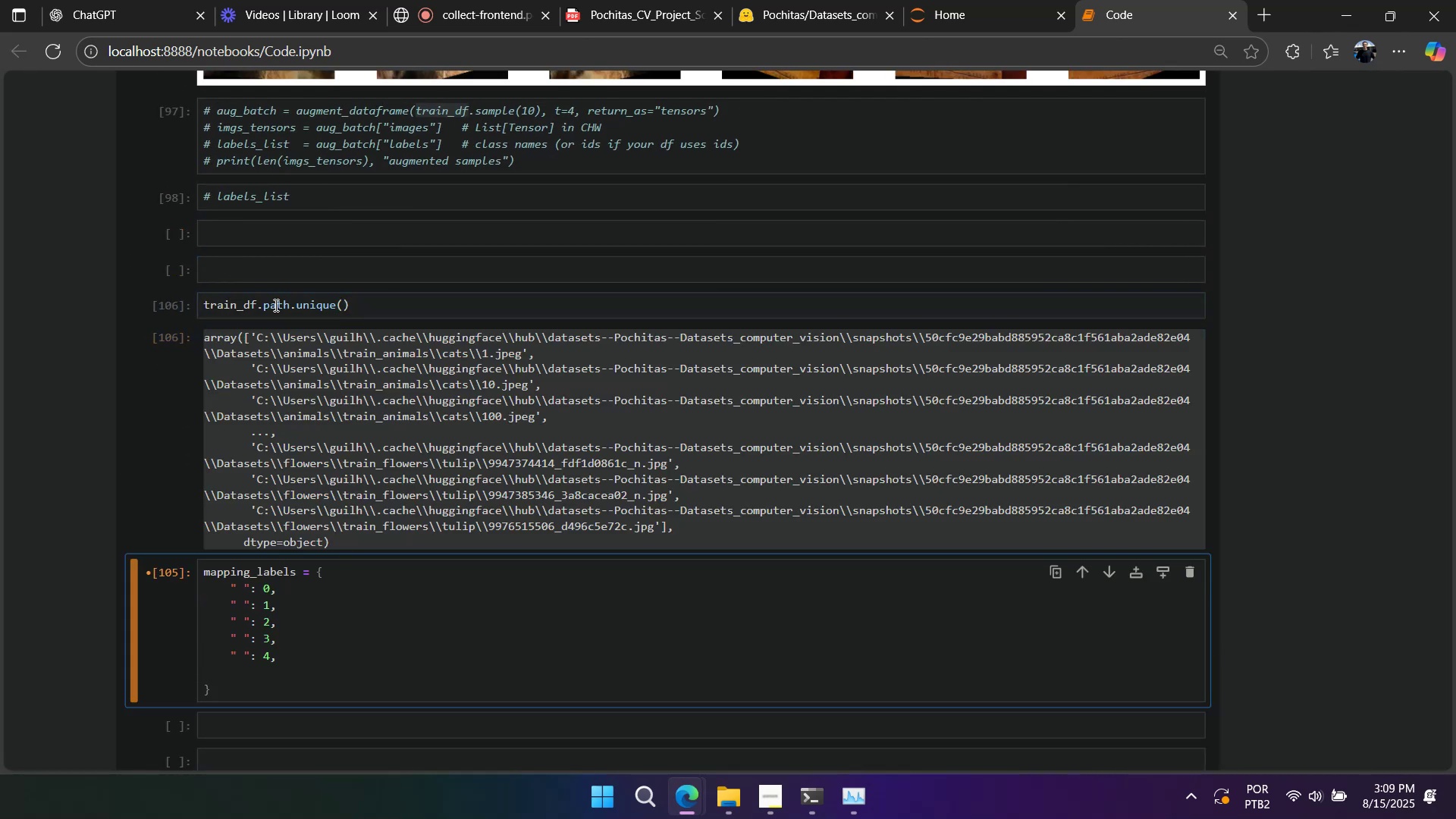 
hold_key(key=I, duration=3.84)
 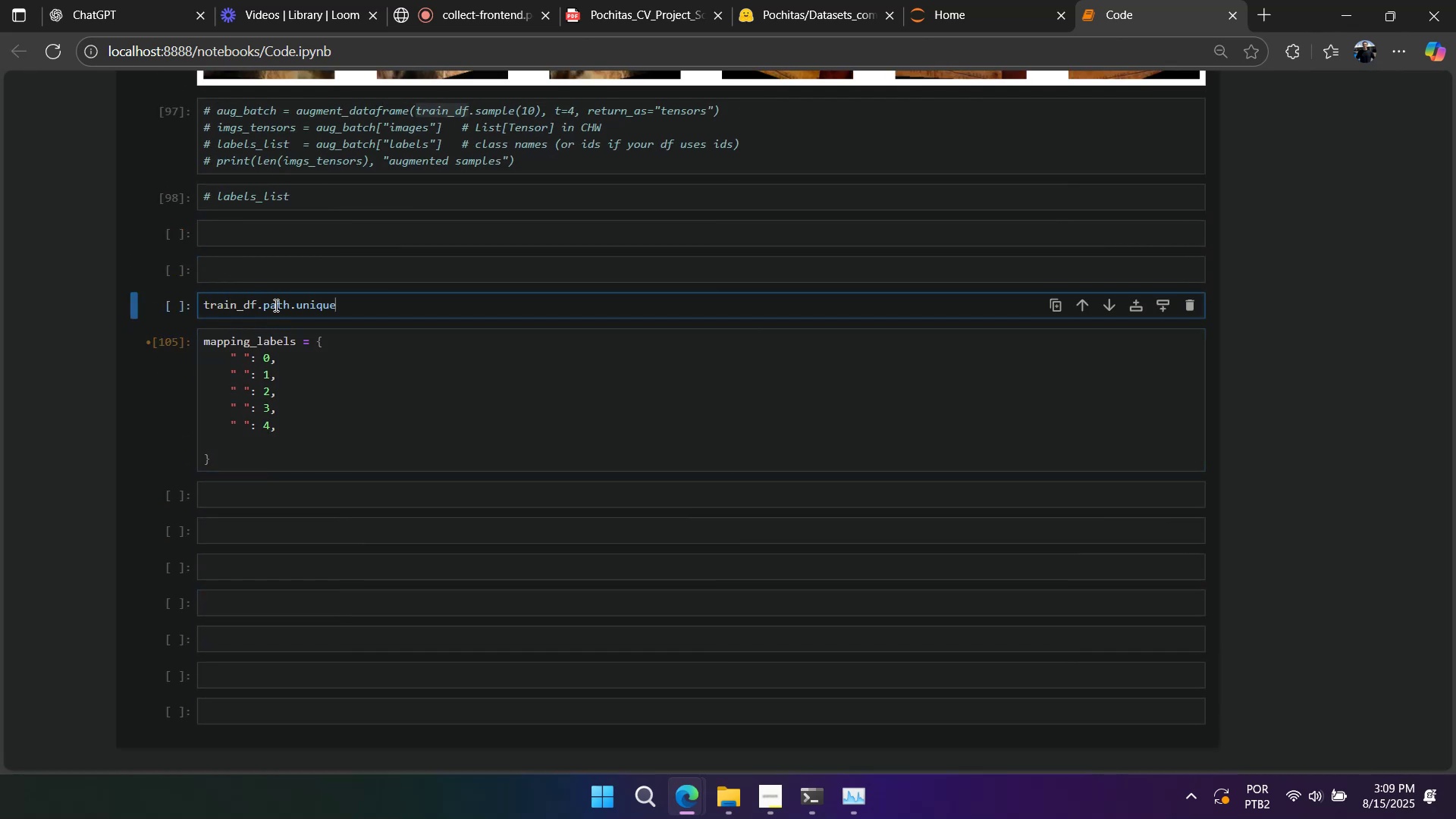 
key(Shift+Enter)
 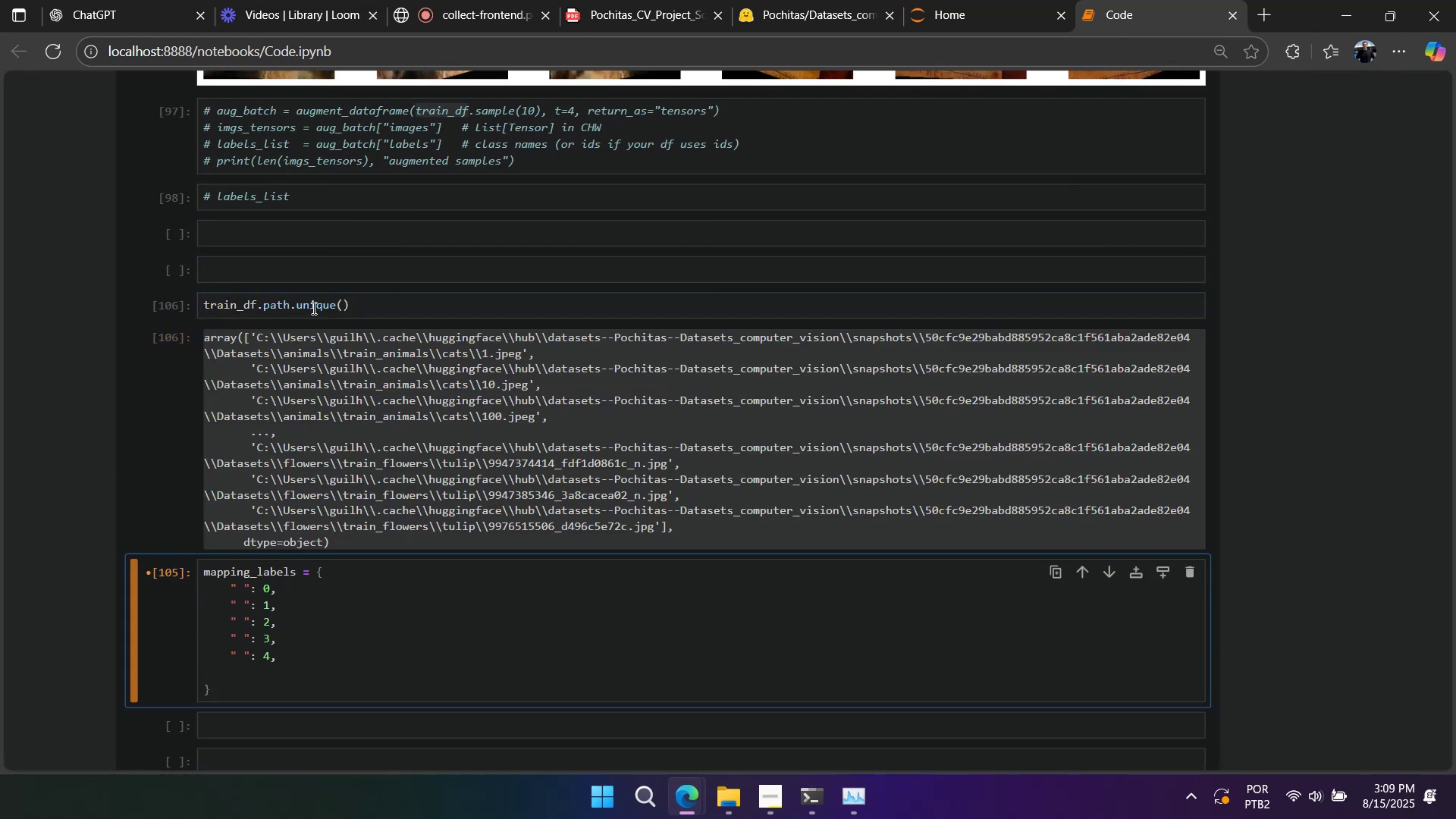 
double_click([282, 304])
 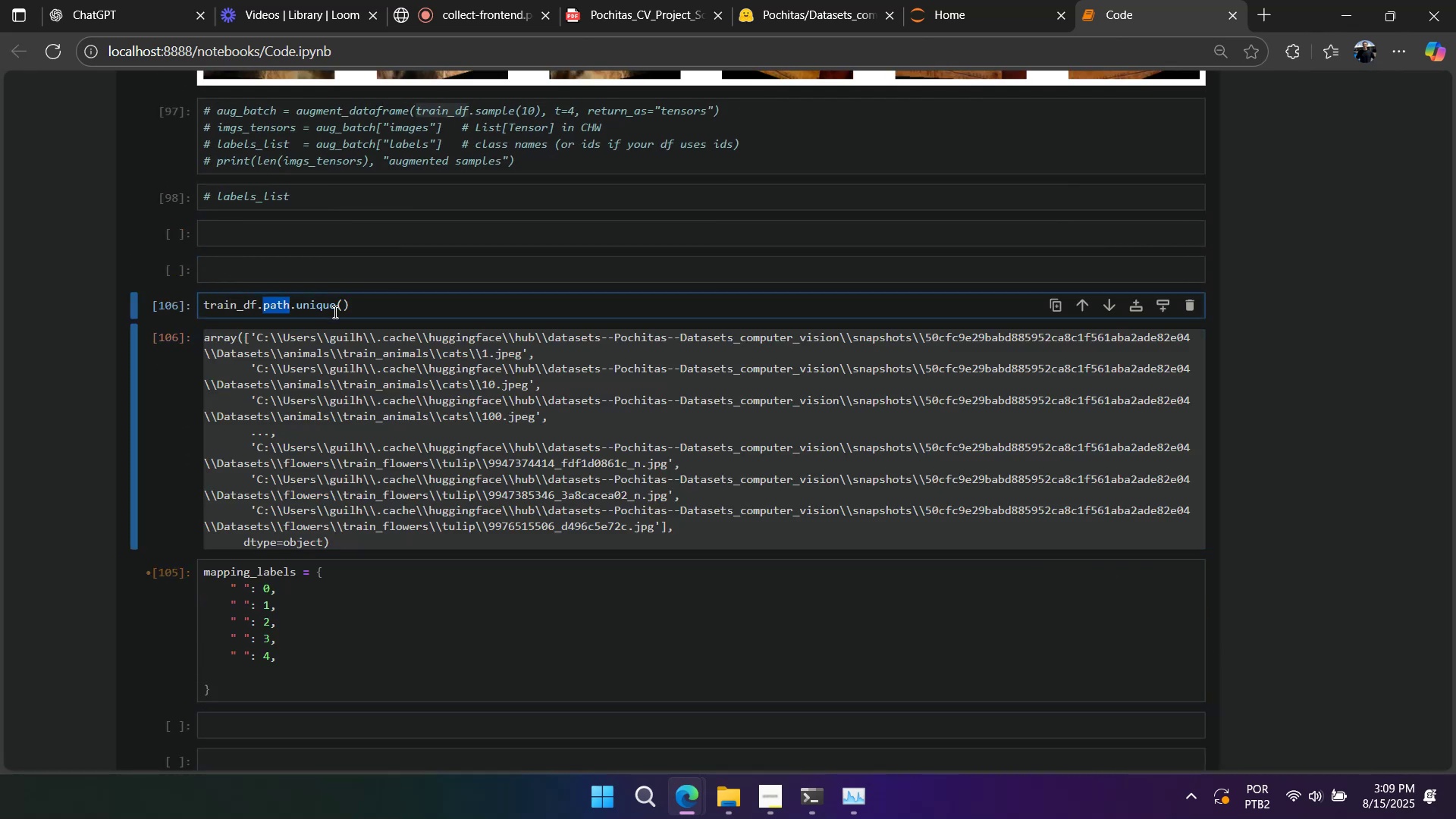 
type(labels)
 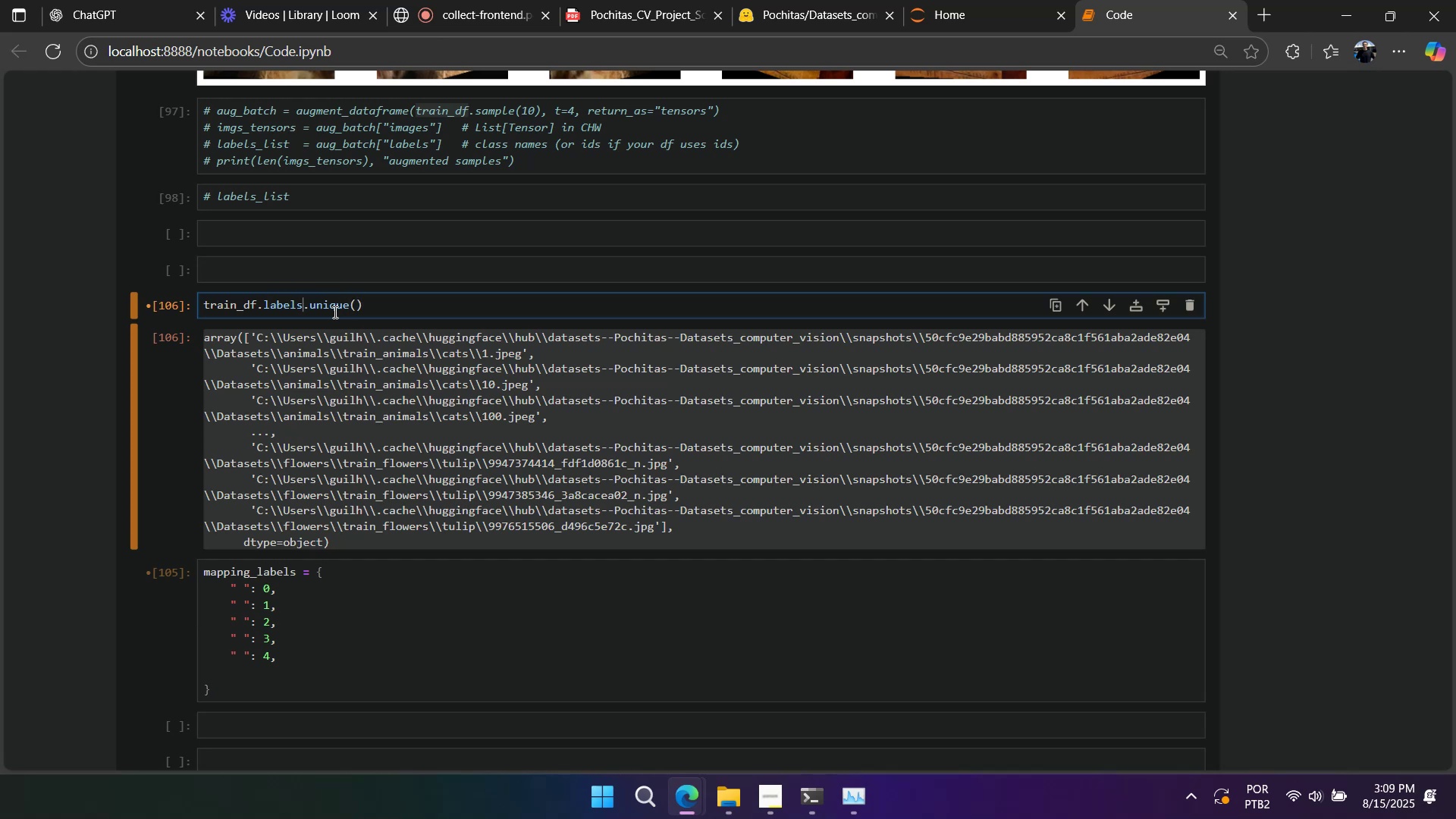 
key(Shift+Enter)
 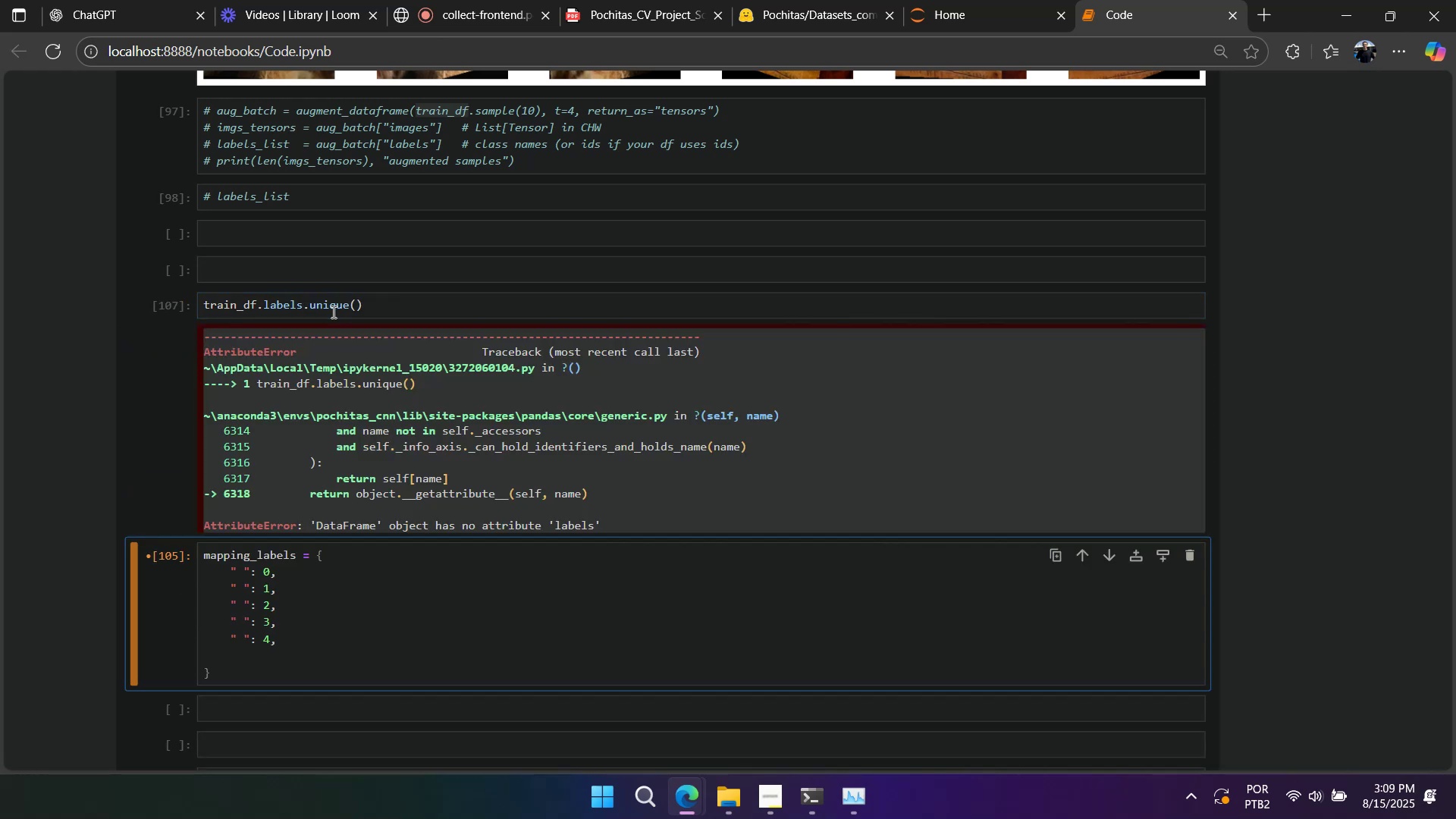 
left_click([320, 281])
 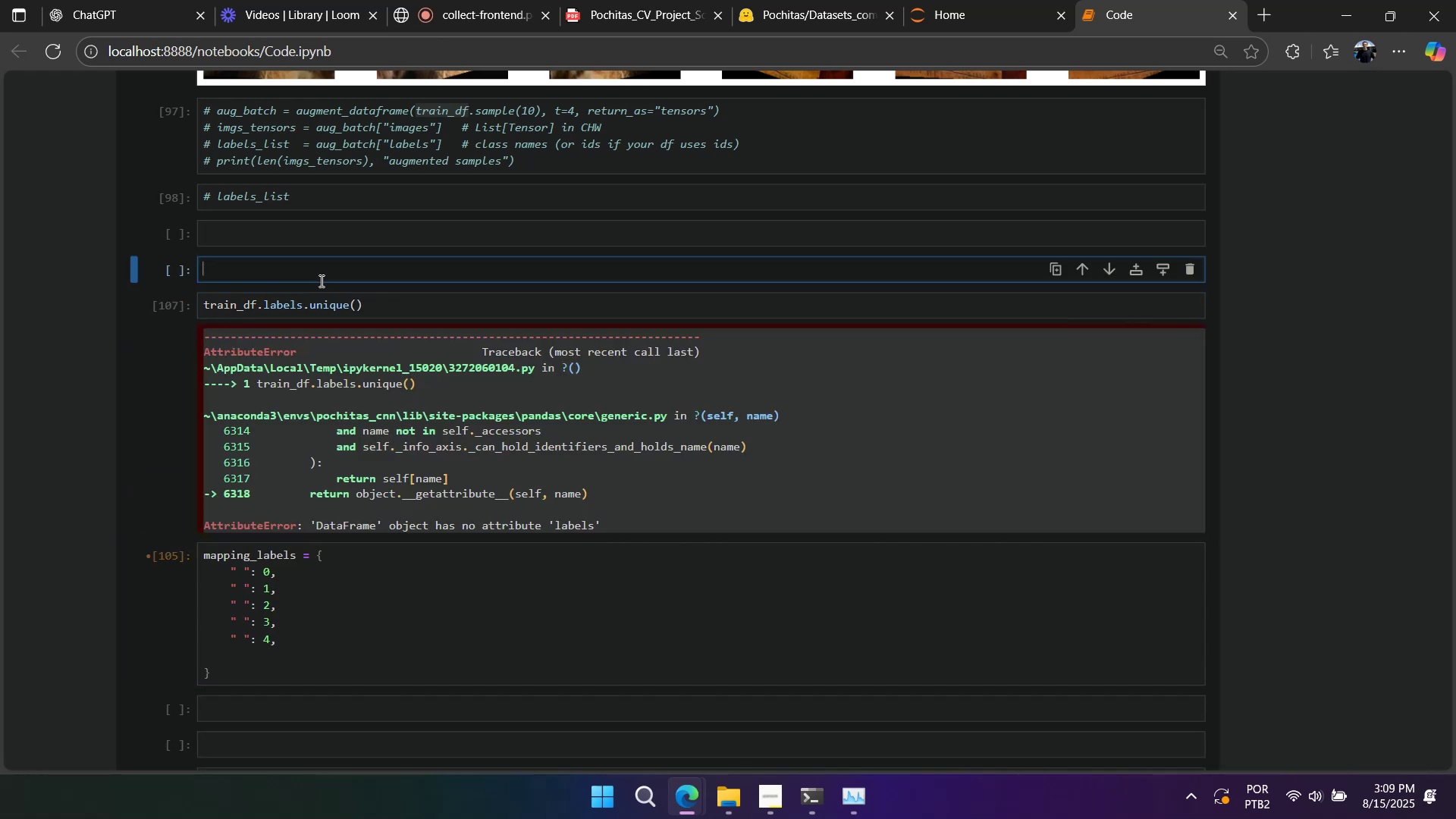 
type(train_df)
 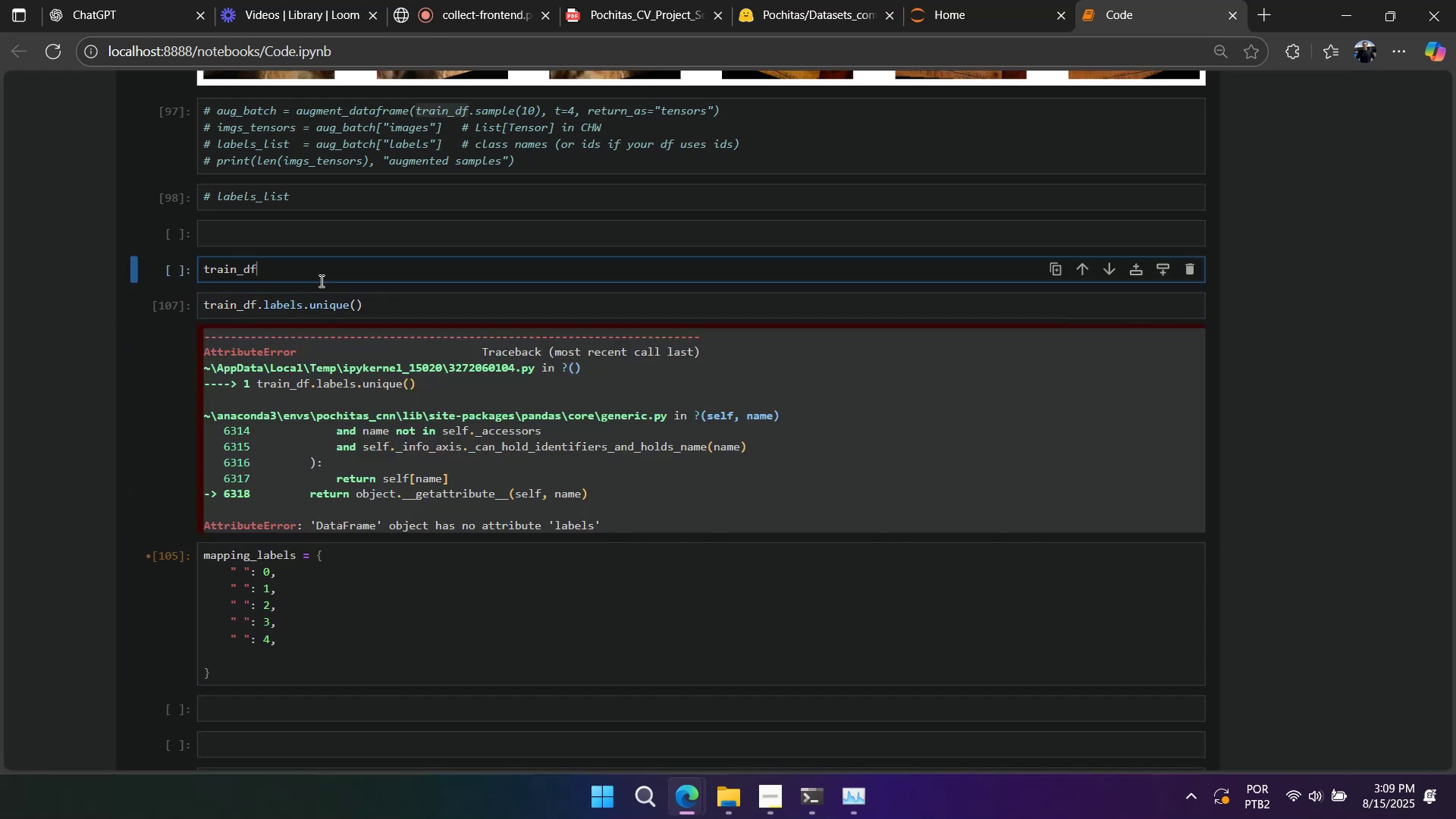 
key(Shift+Enter)
 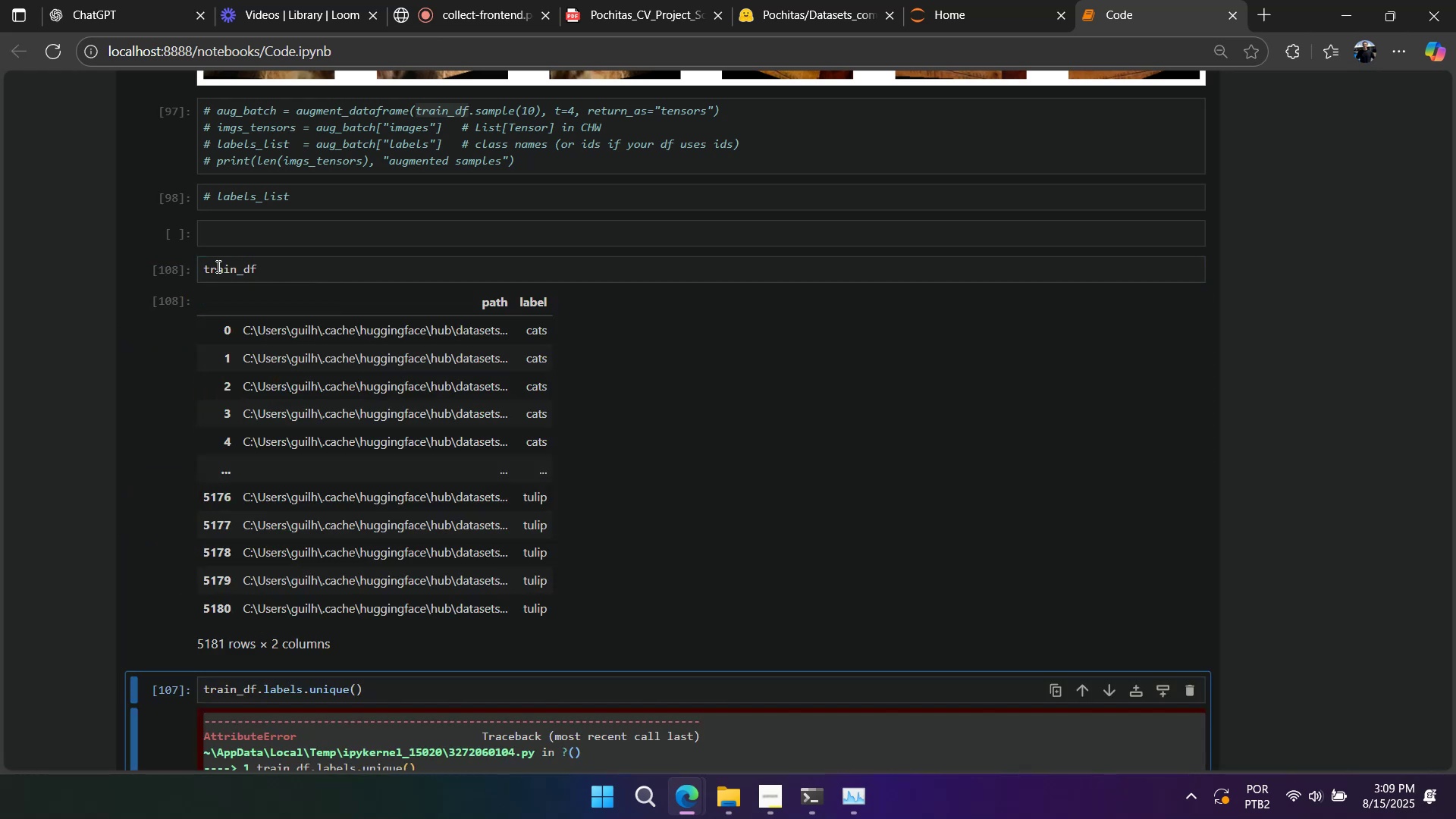 
left_click([171, 271])
 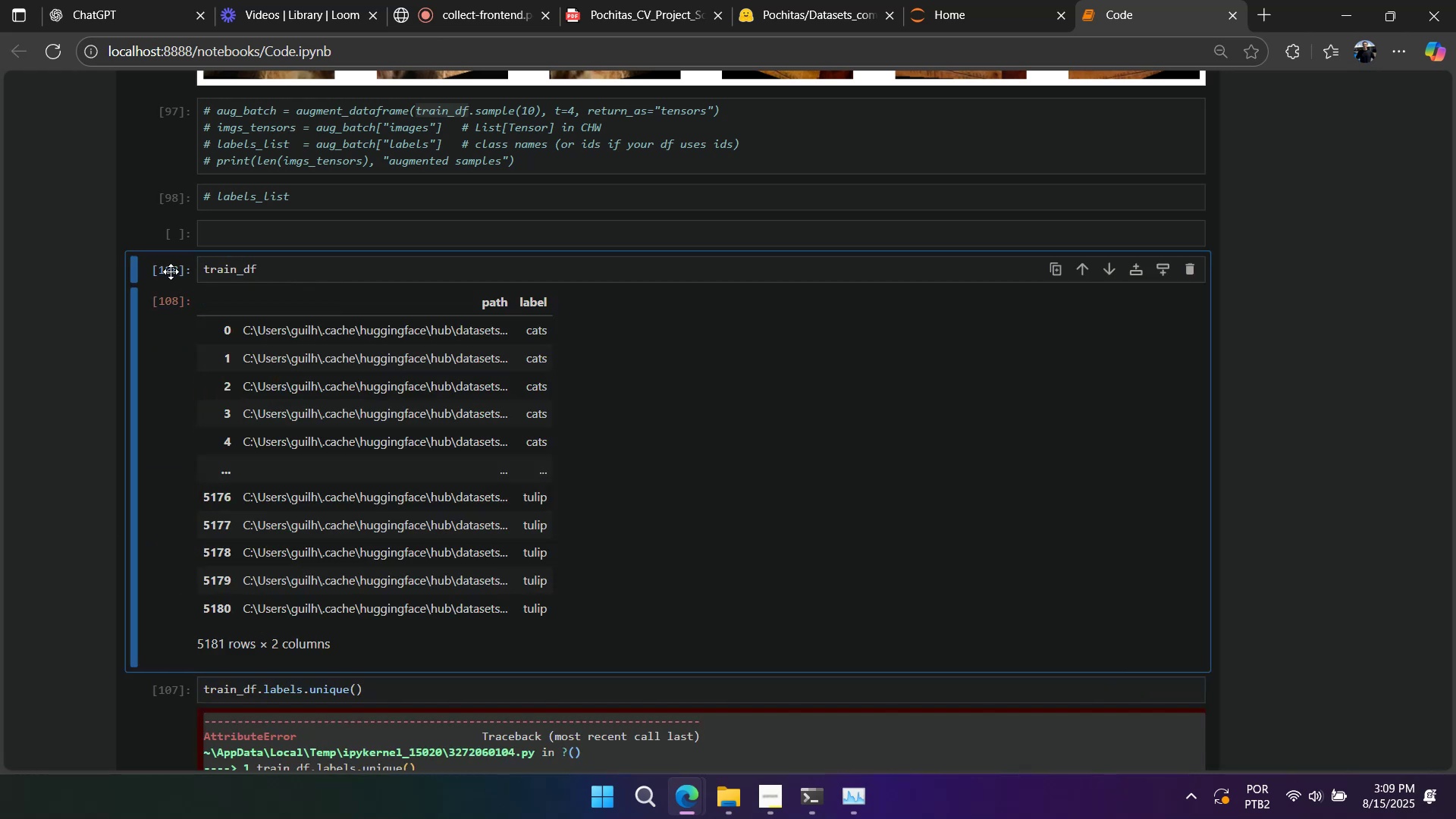 
type(dd)
 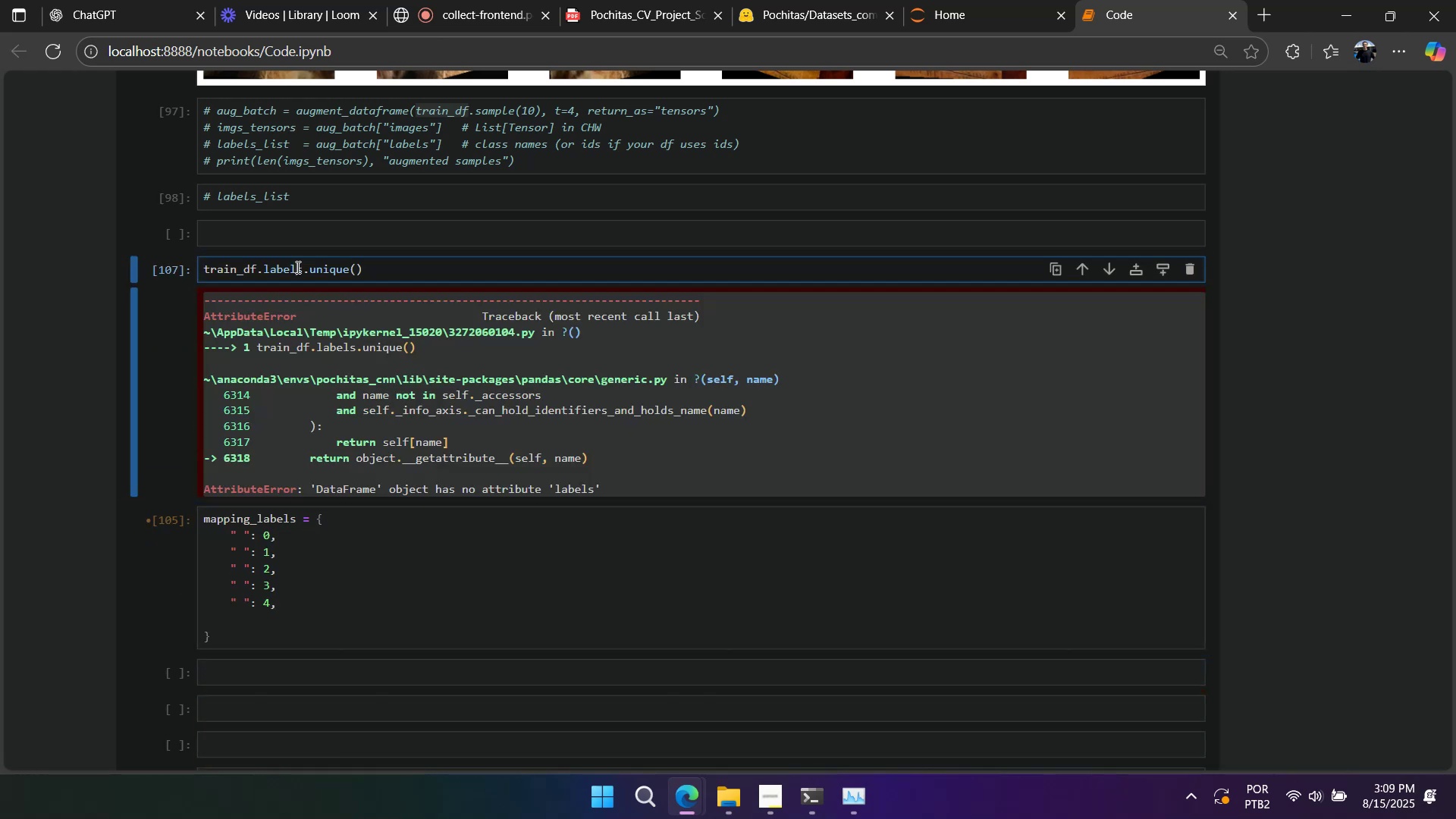 
double_click([301, 265])
 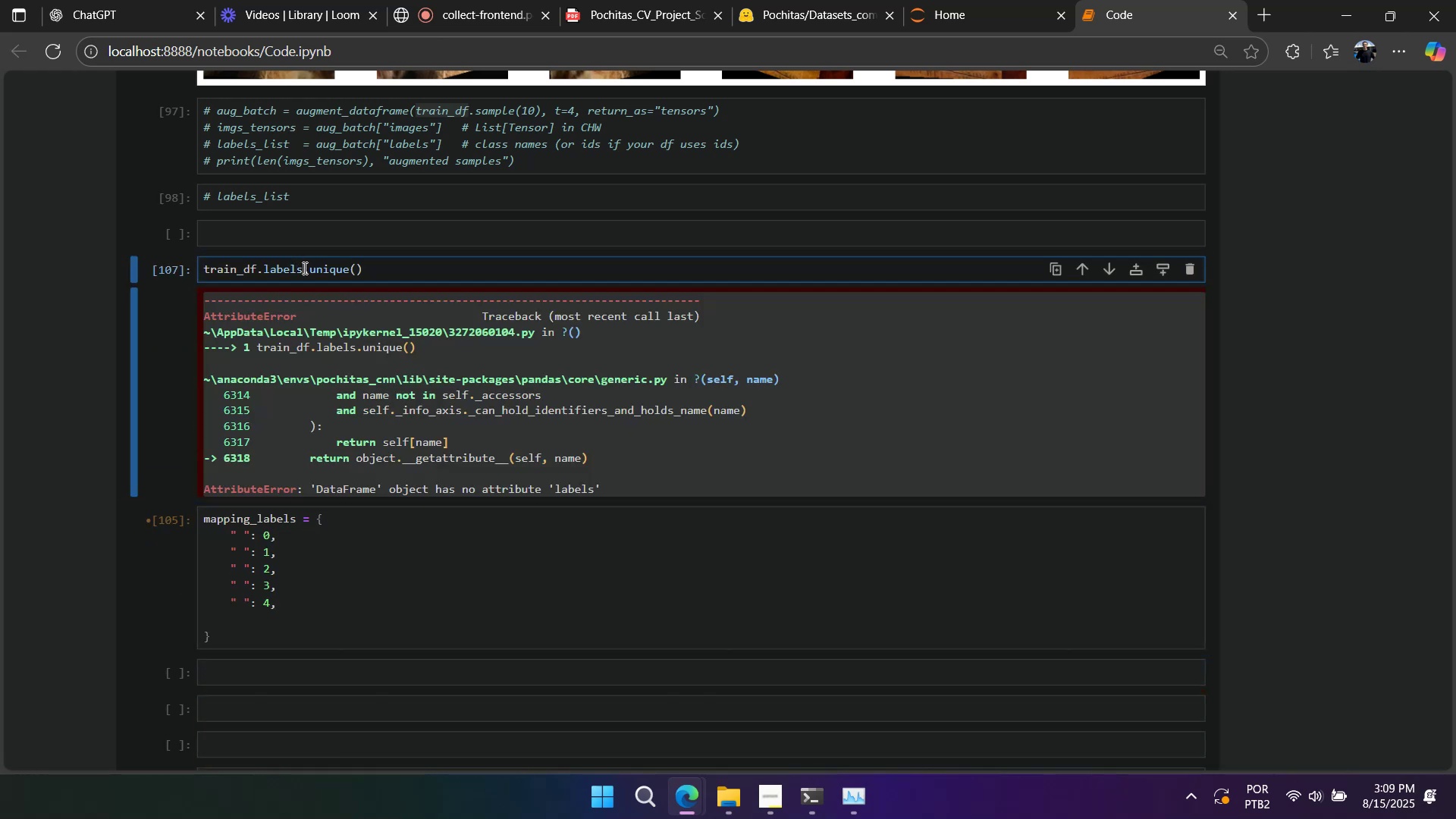 
key(Backspace)
 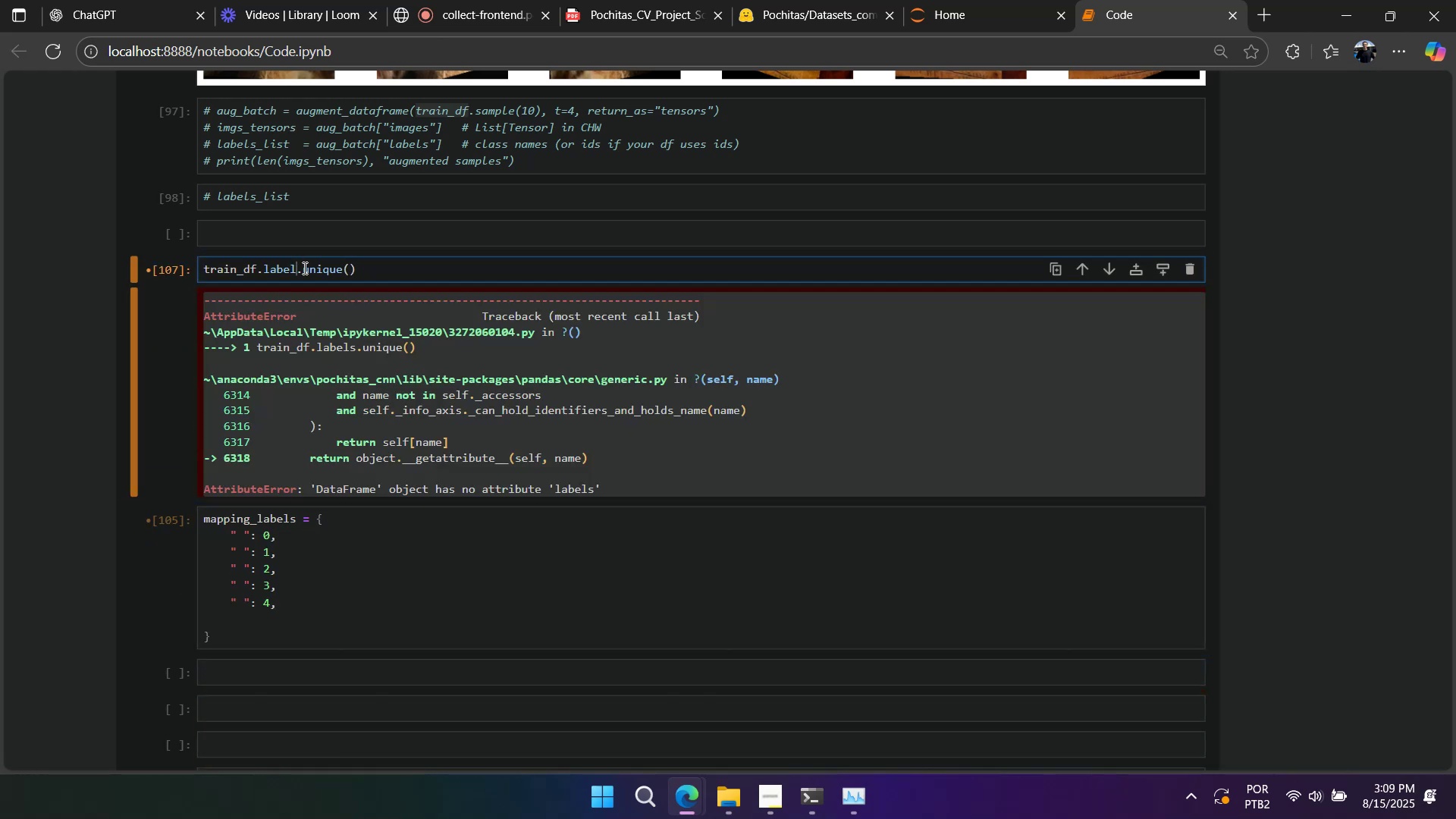 
key(Shift+Enter)
 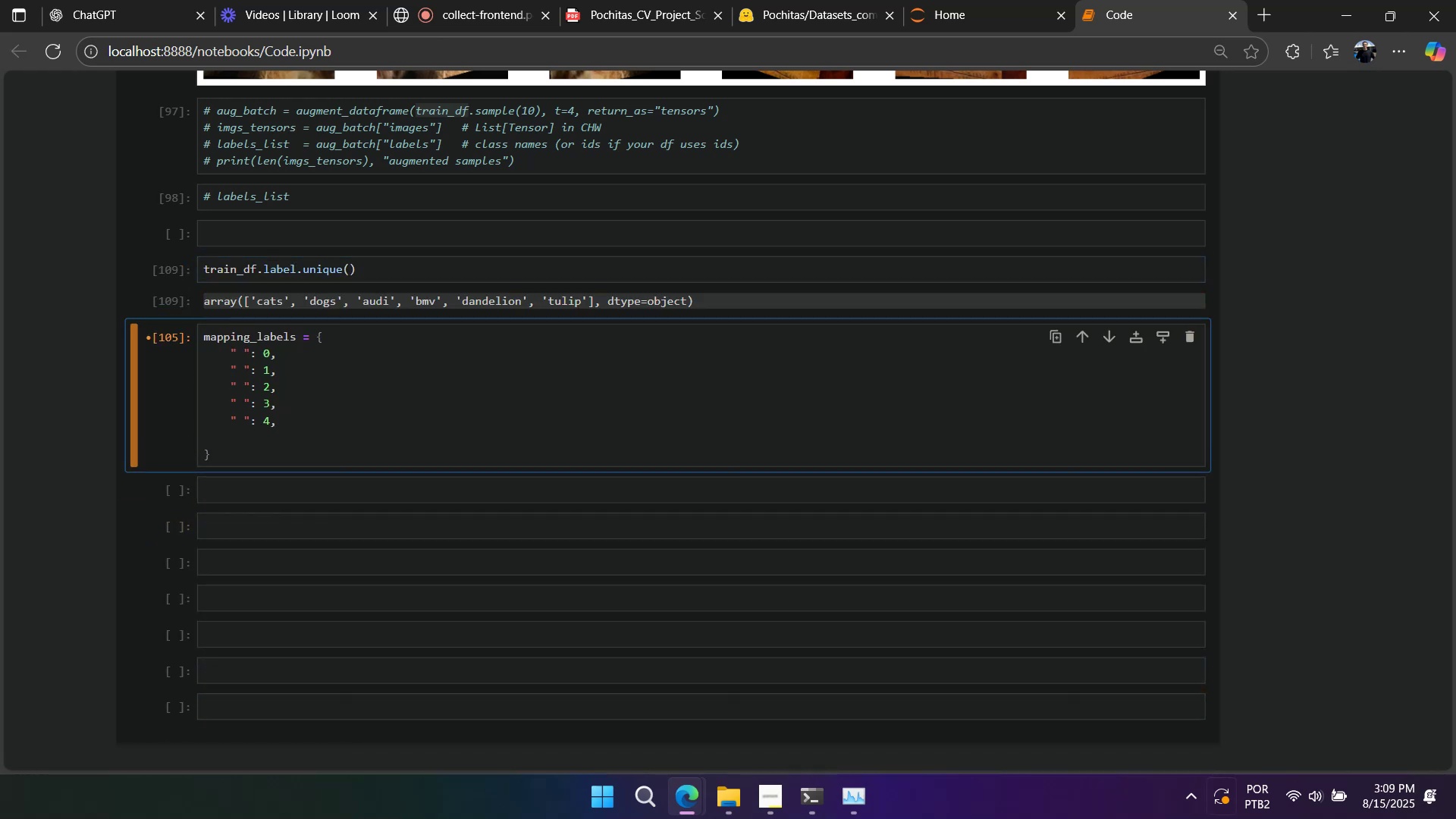 
key(Shift+ShiftLeft)
 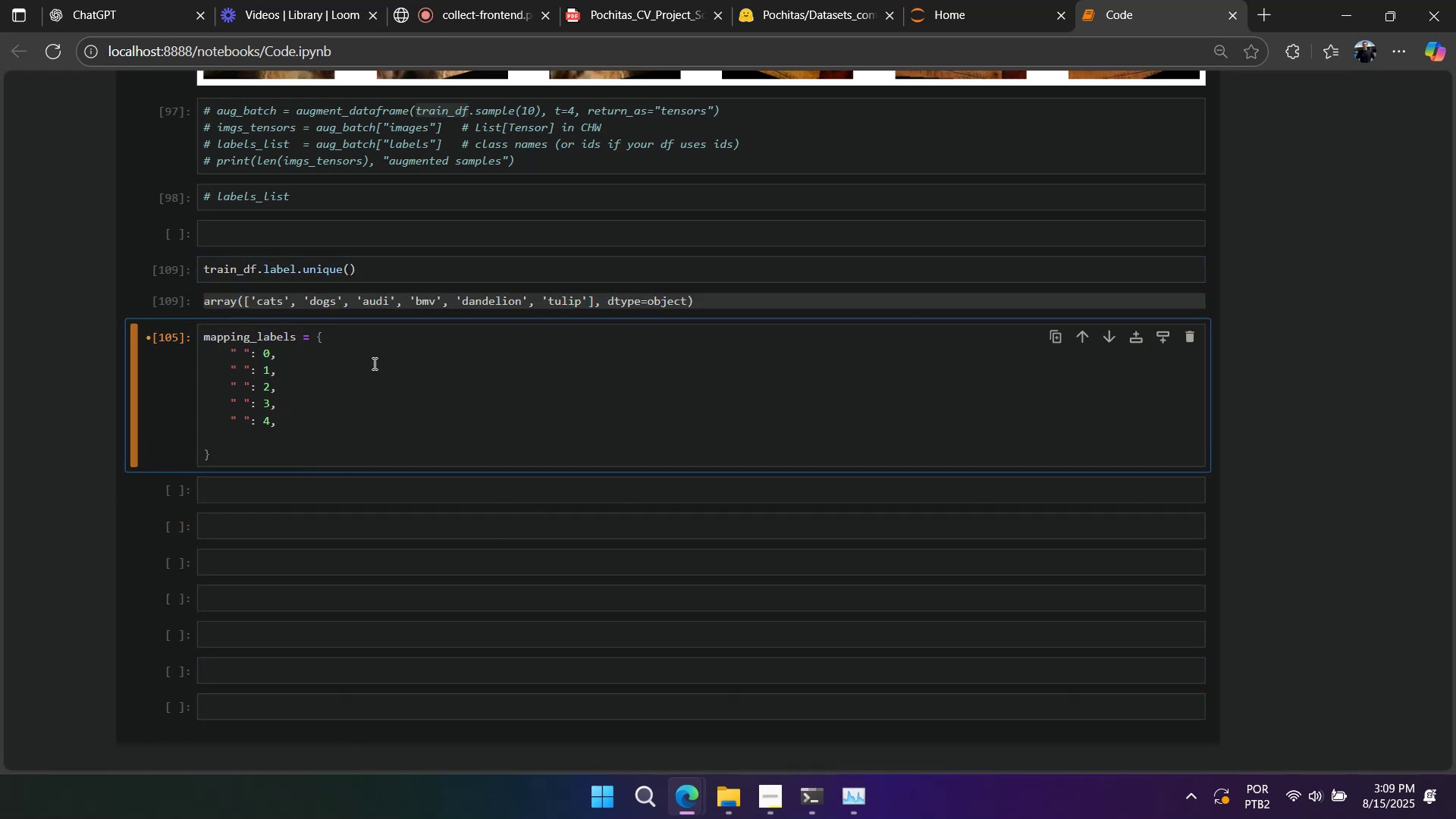 
double_click([271, 297])
 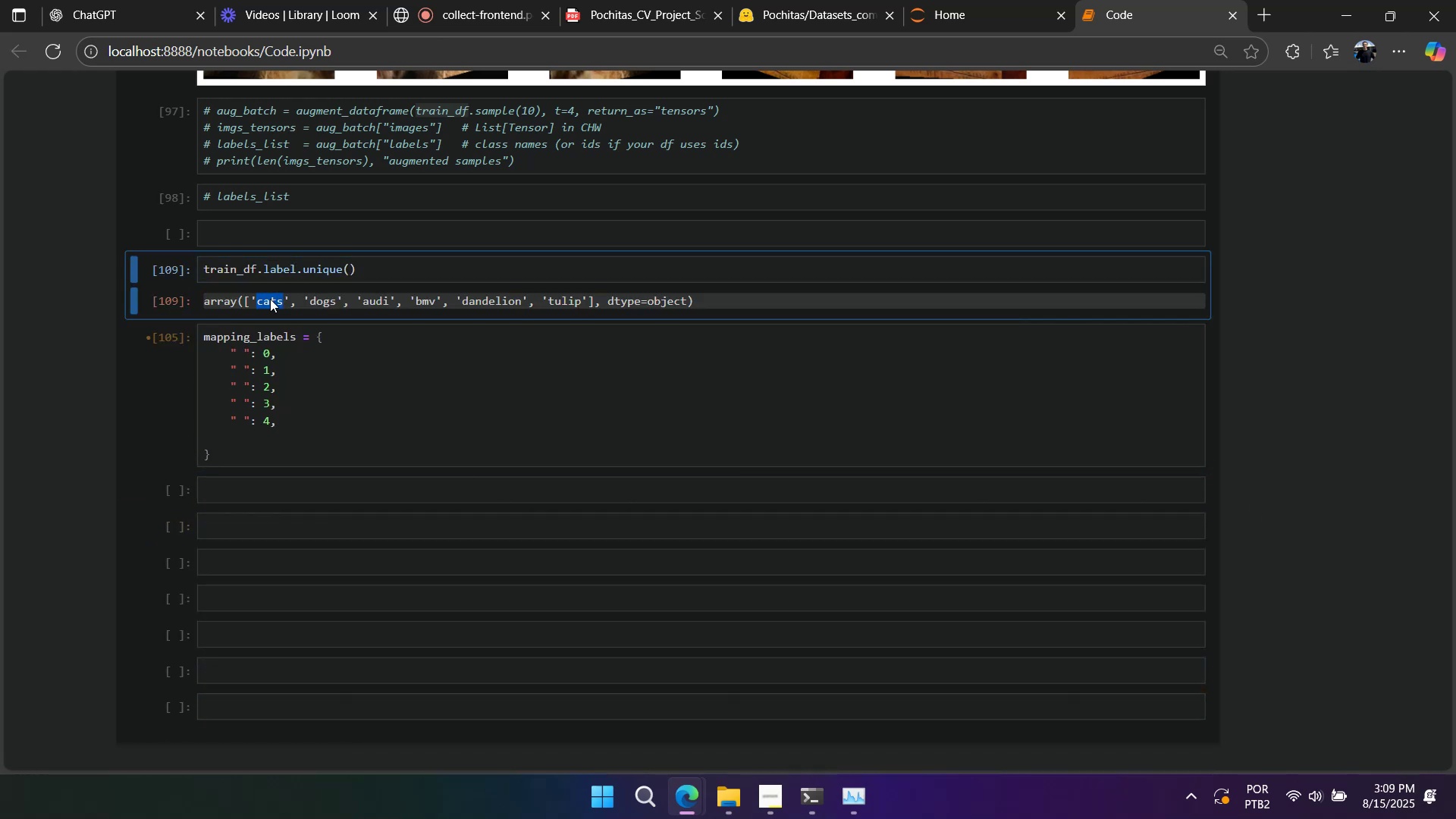 
key(Control+ControlLeft)
 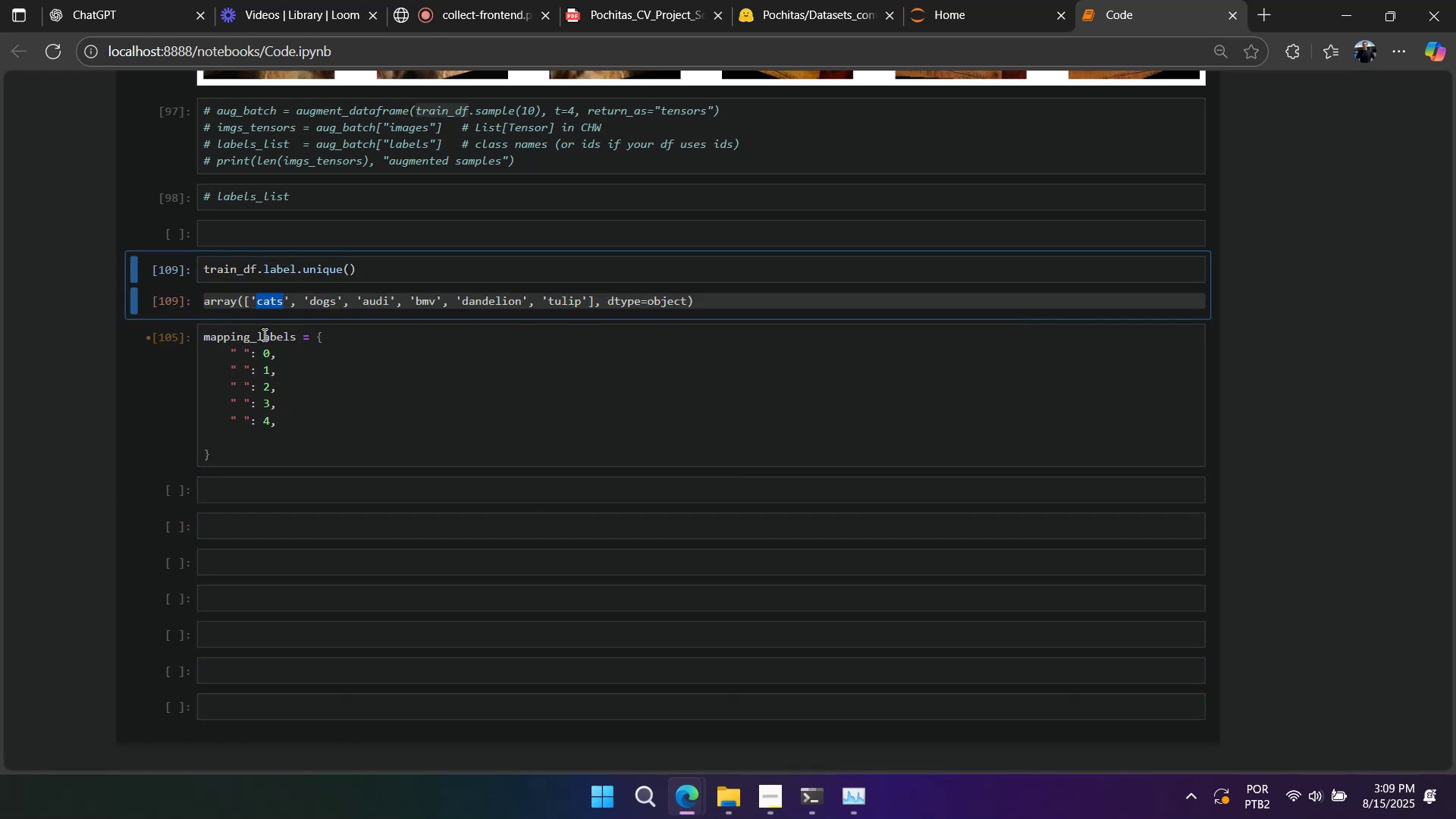 
key(Control+C)
 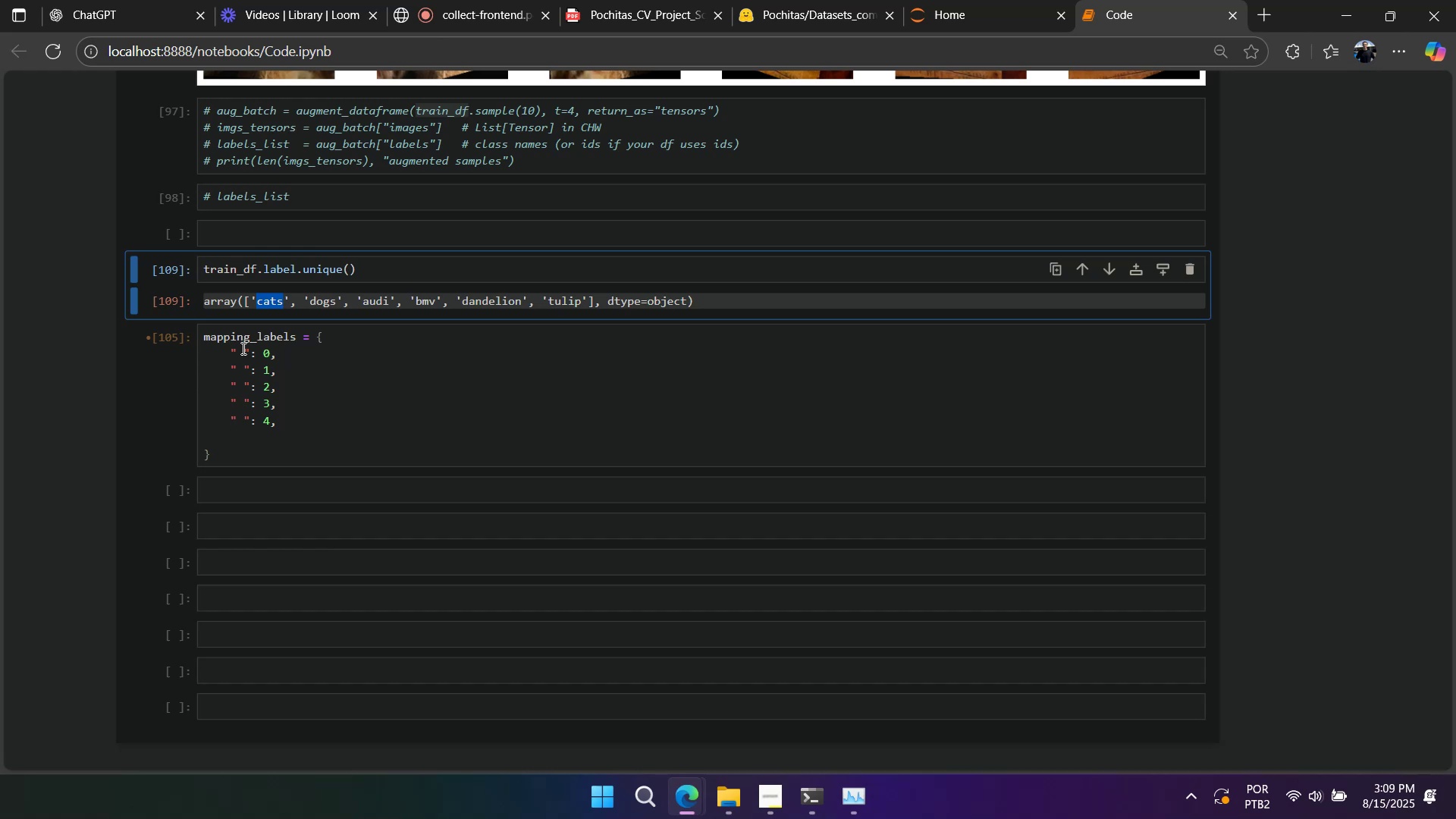 
triple_click([242, 348])
 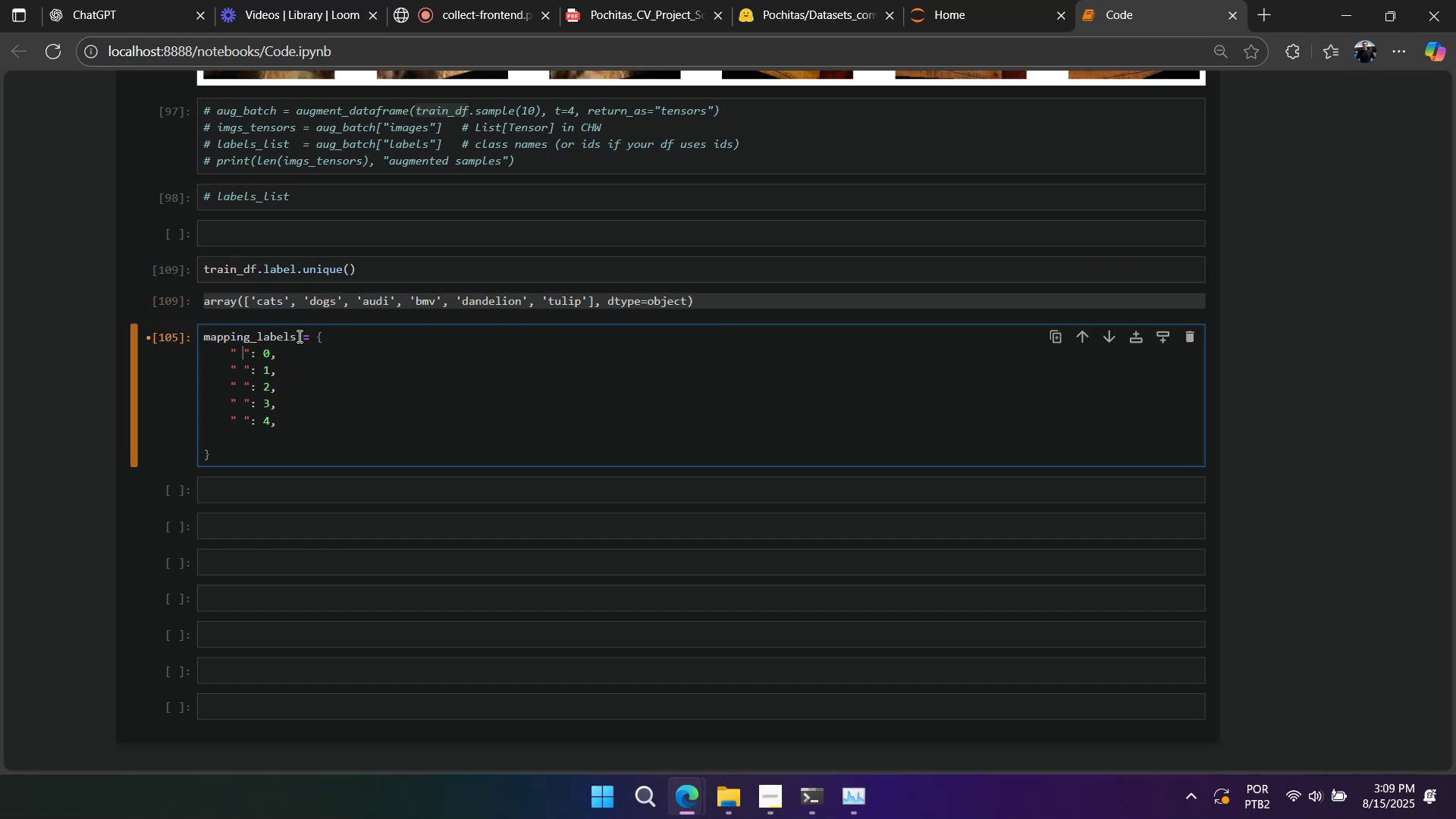 
key(Backspace)
 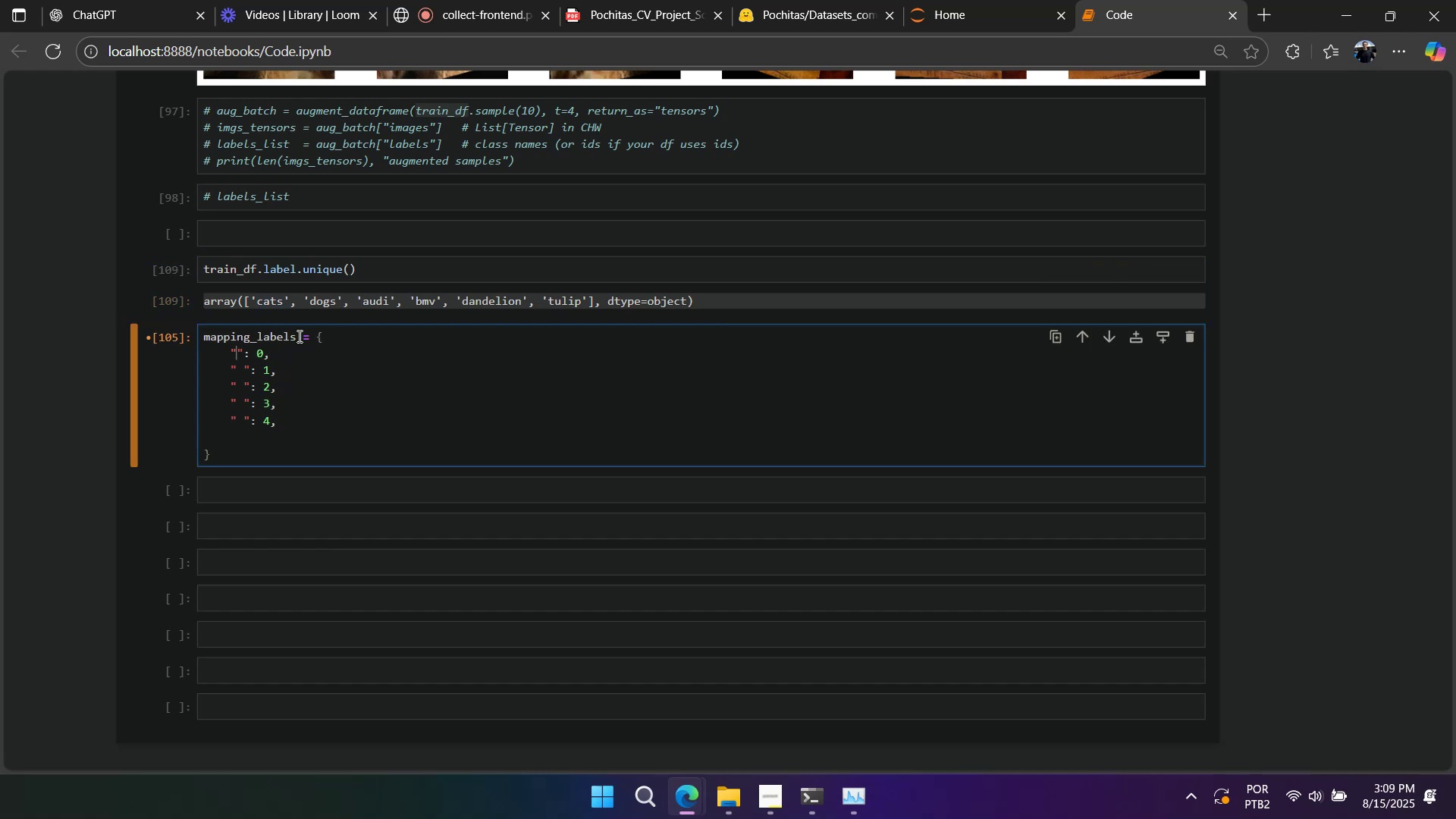 
key(Control+V)
 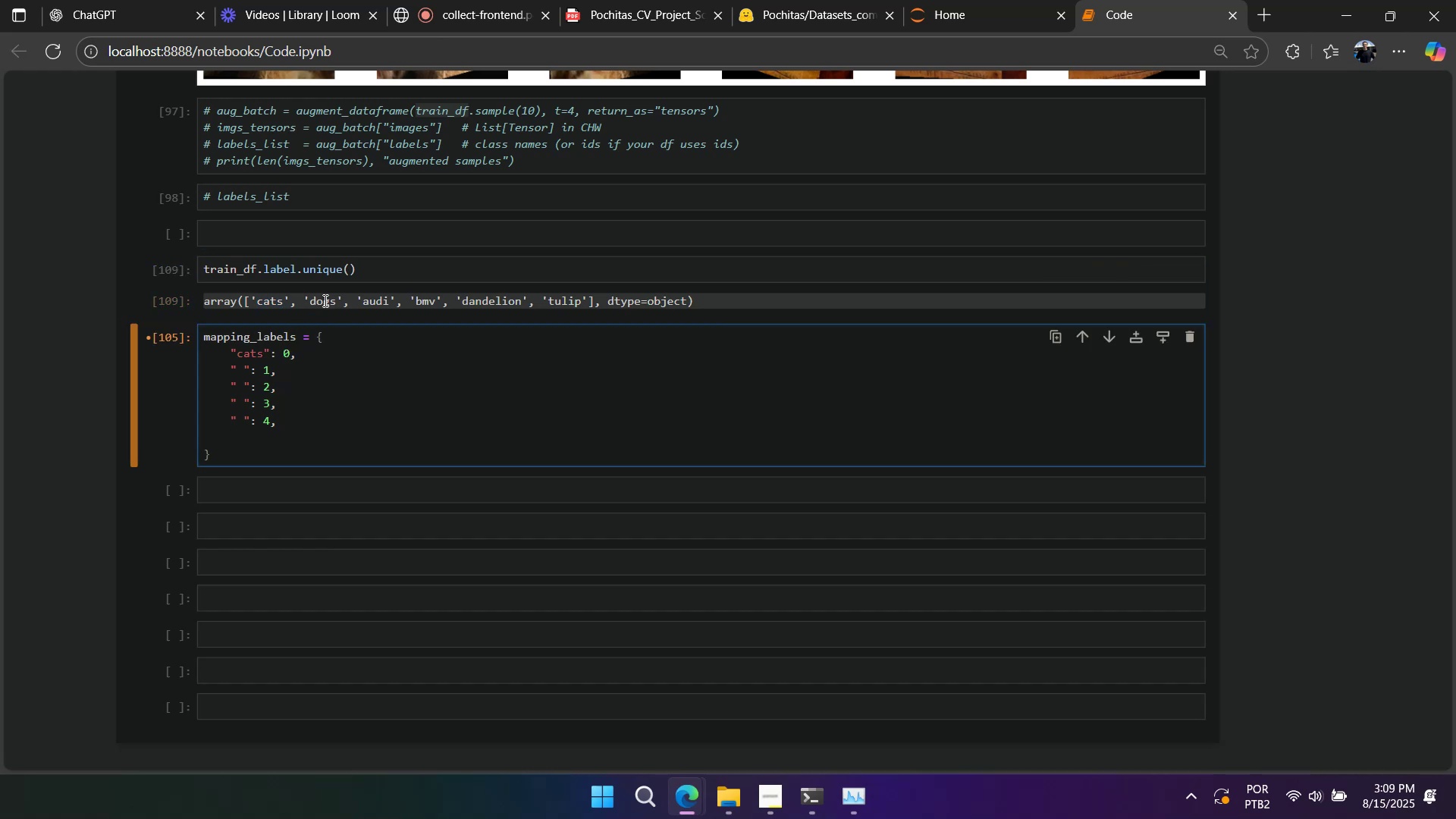 
double_click([323, 301])
 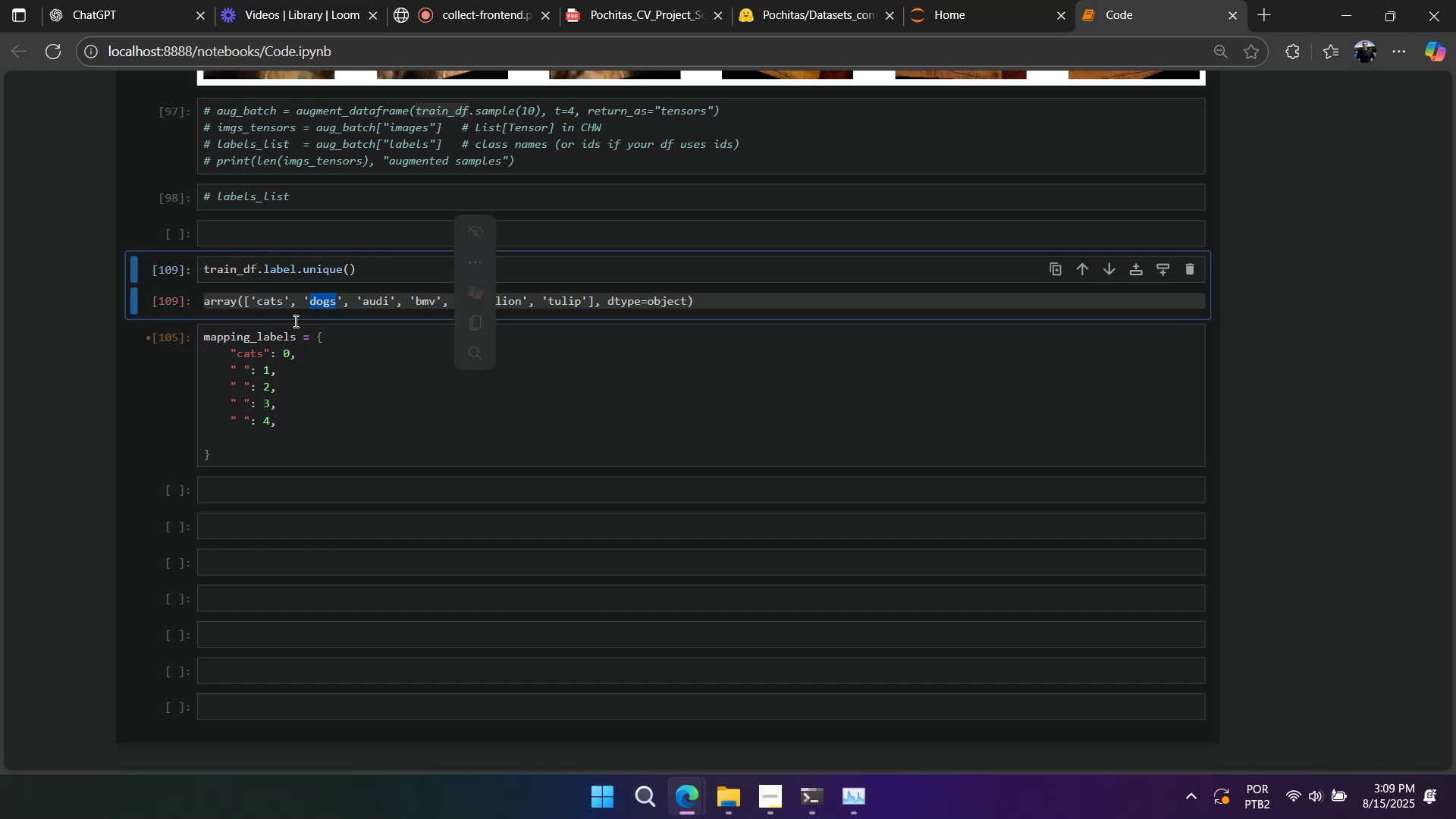 
key(Control+ControlLeft)
 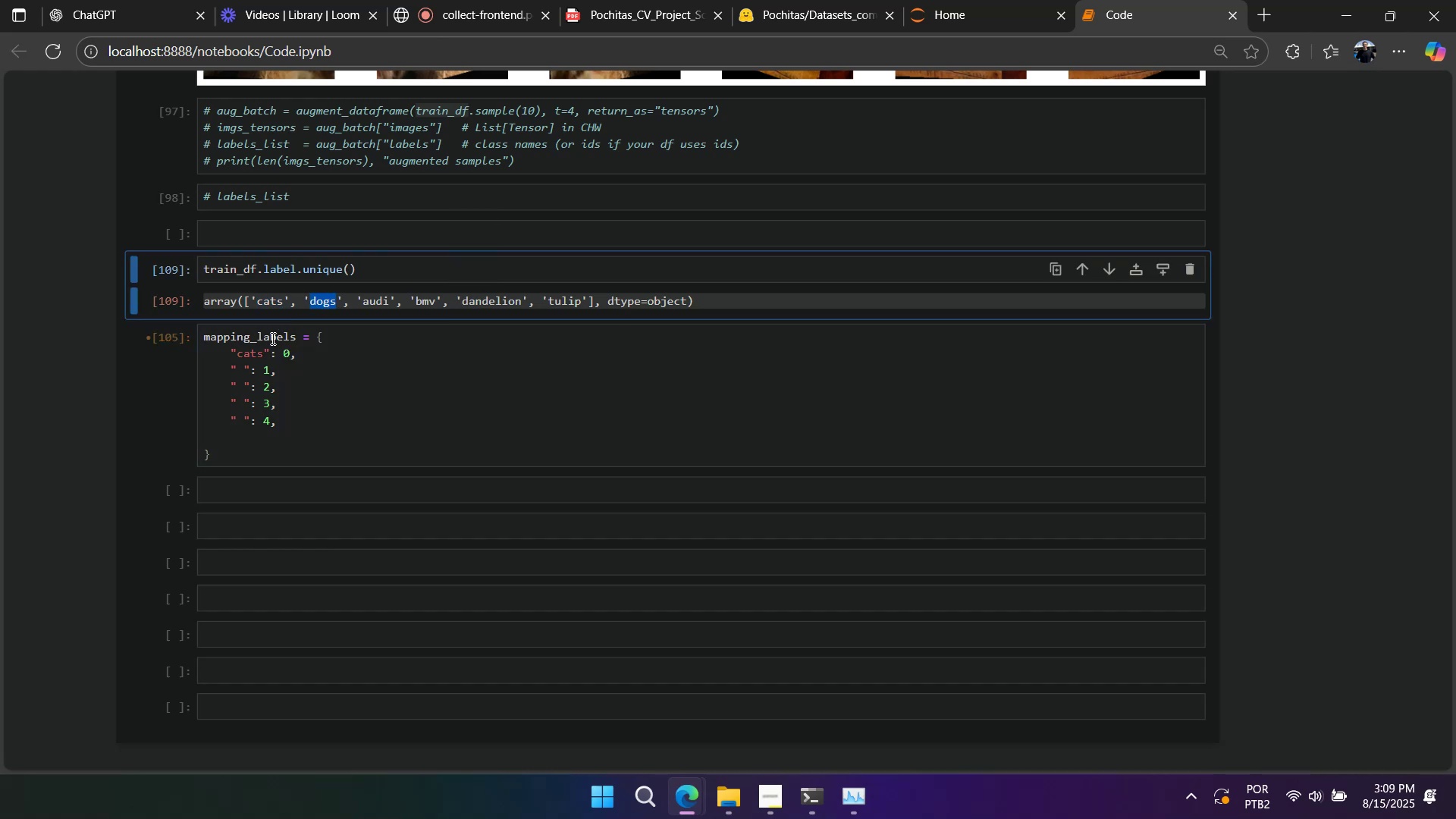 
key(Control+C)
 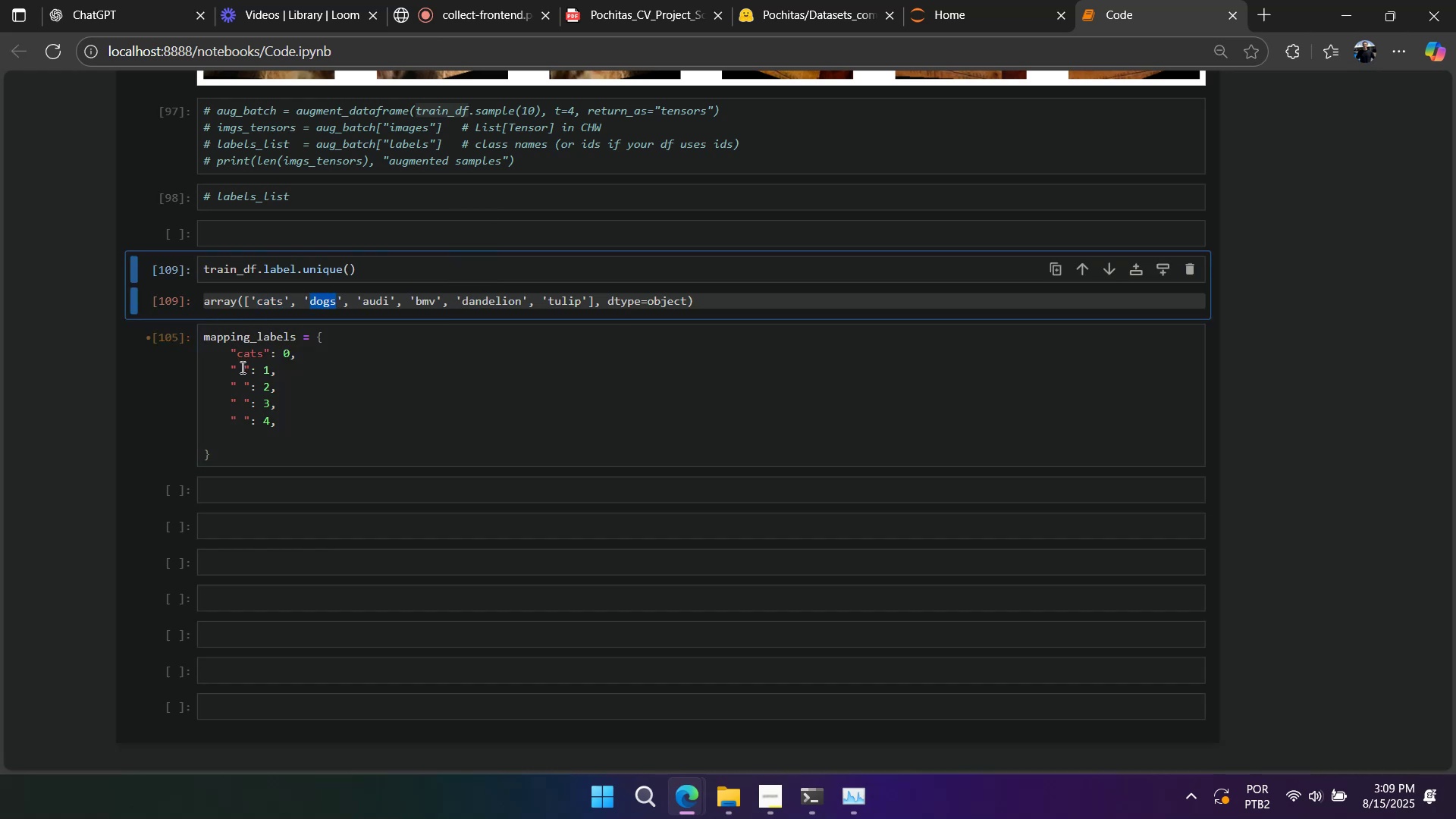 
left_click_drag(start_coordinate=[240, 369], to_coordinate=[237, 369])
 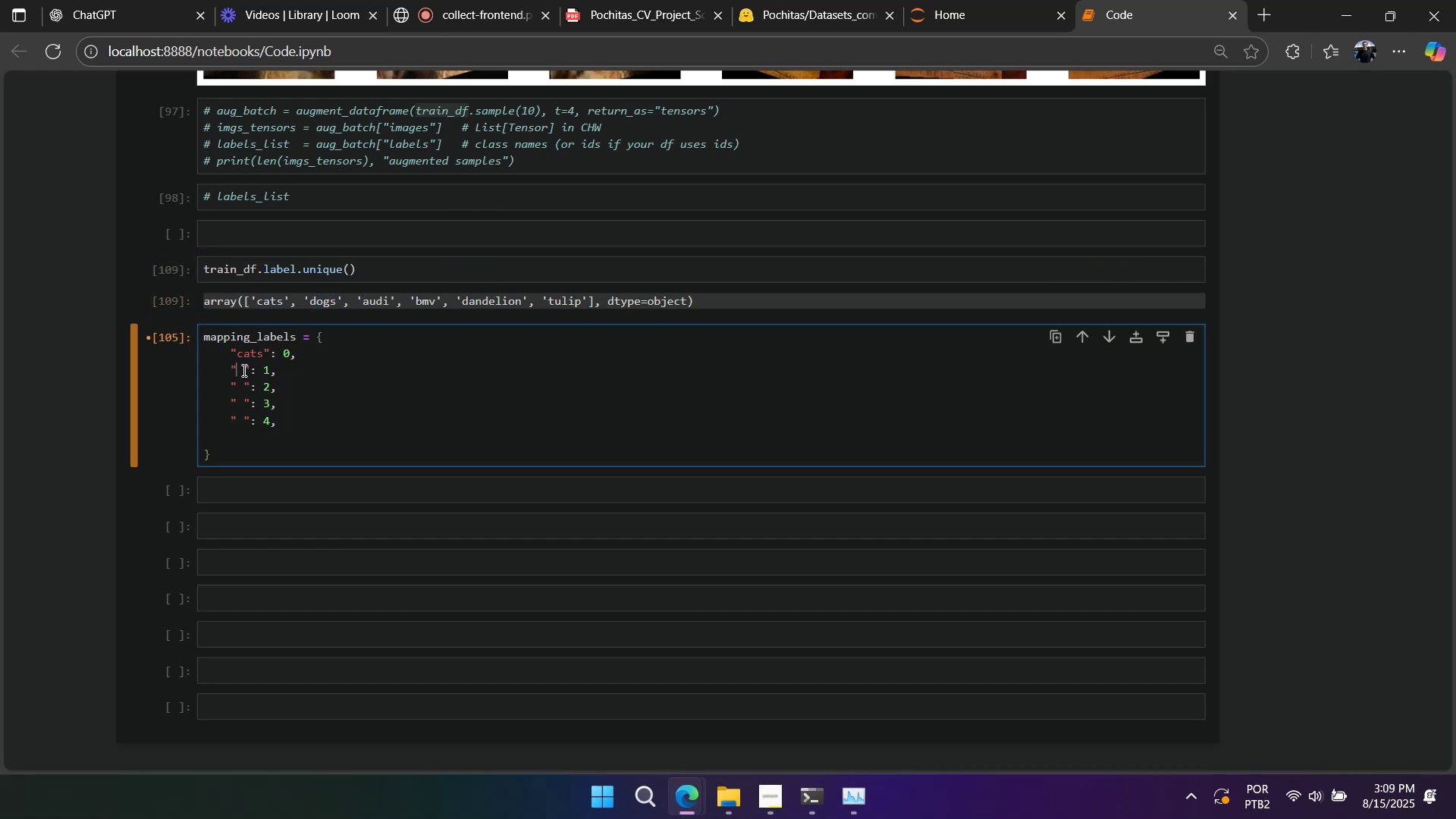 
left_click_drag(start_coordinate=[243, 370], to_coordinate=[237, 372])
 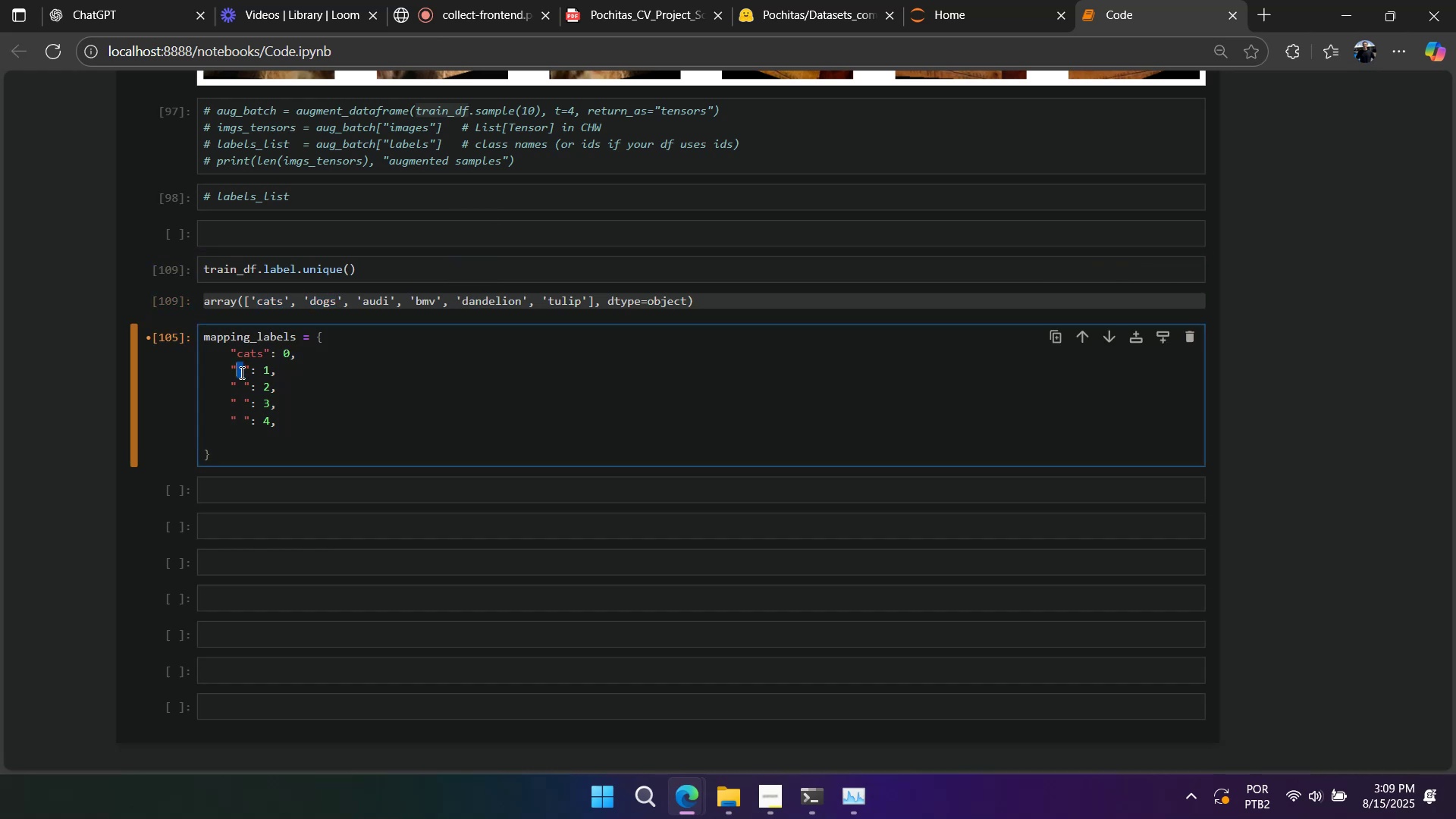 
key(Control+ControlLeft)
 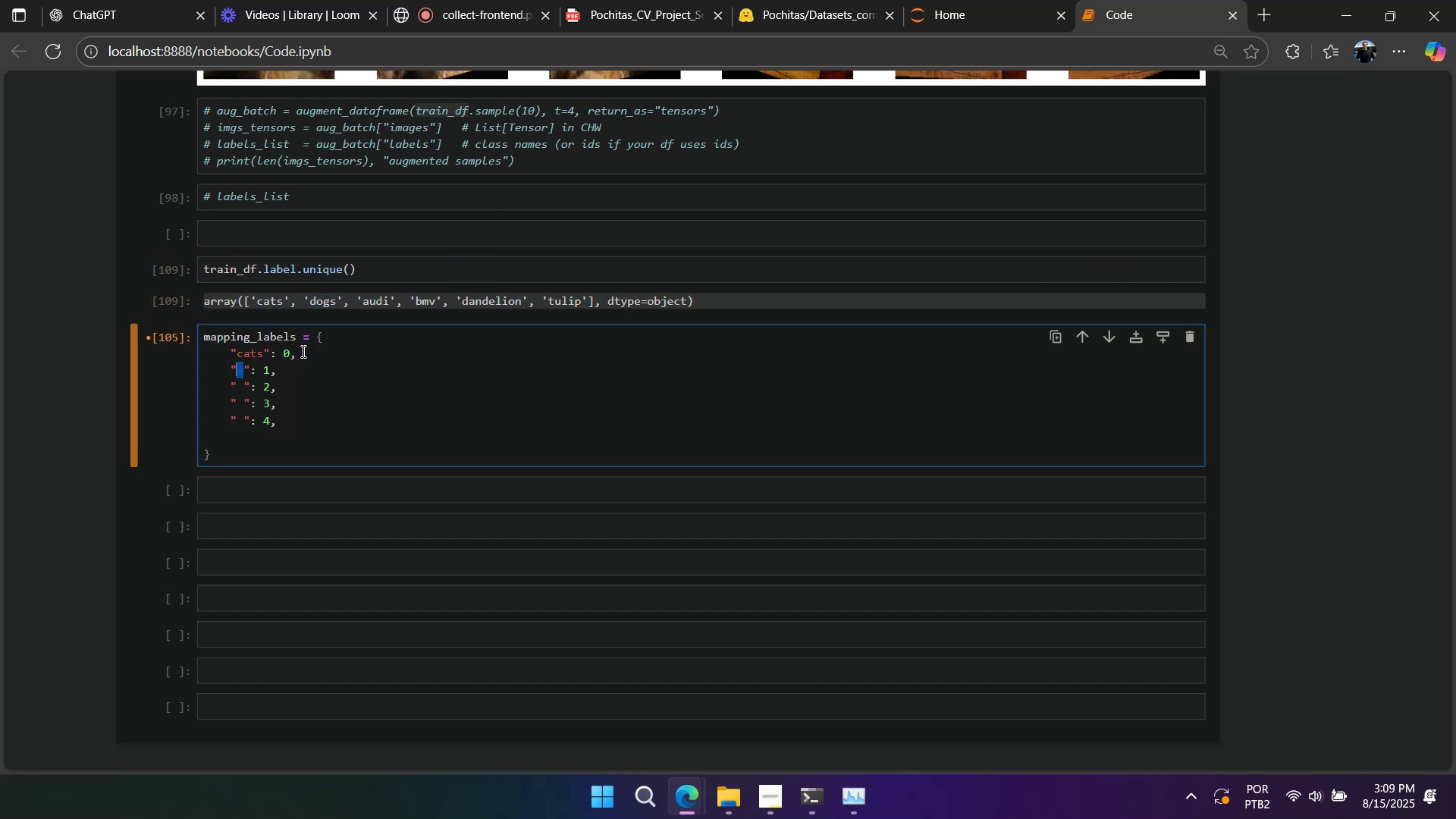 
key(Control+V)
 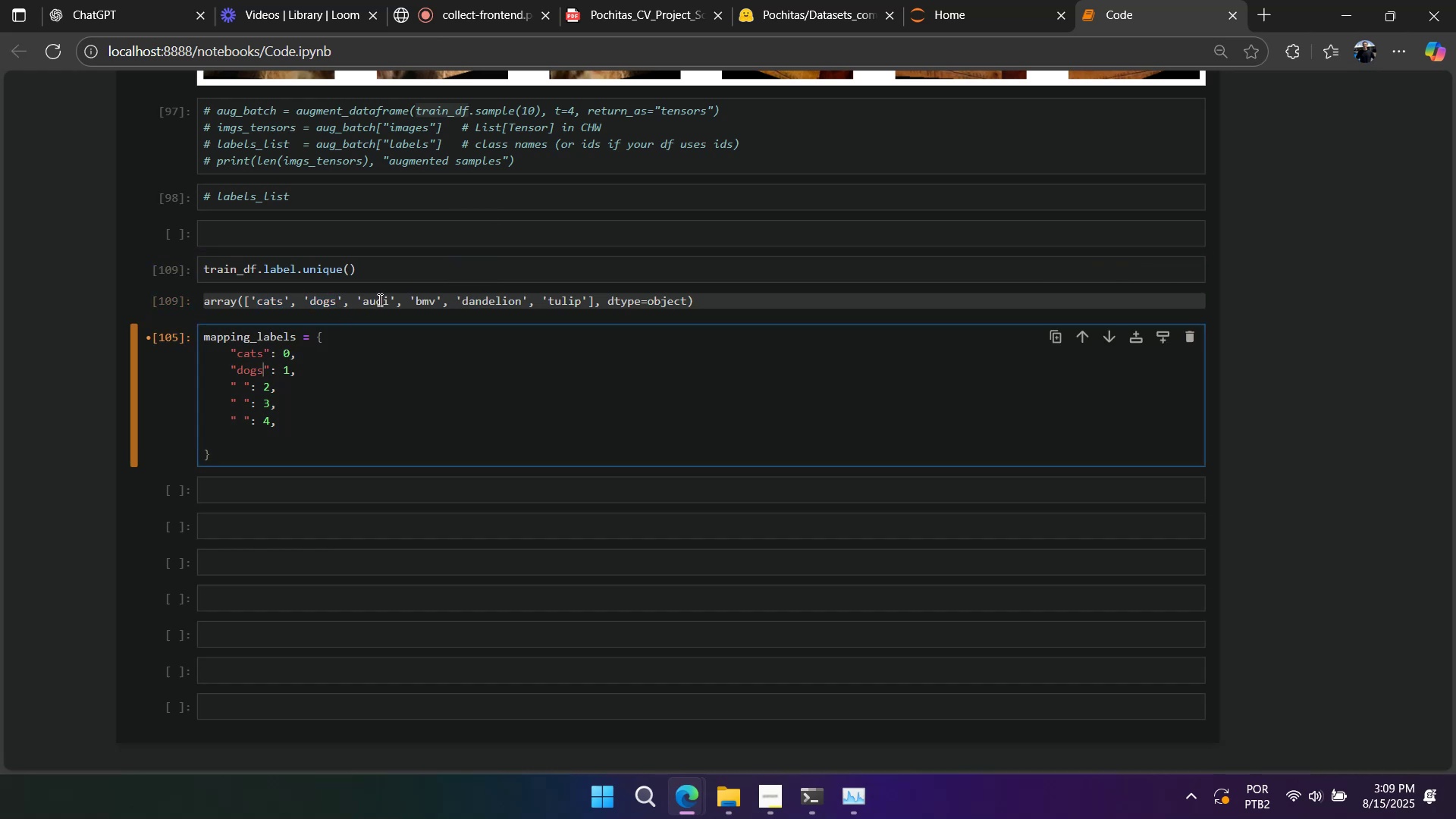 
left_click([378, 300])
 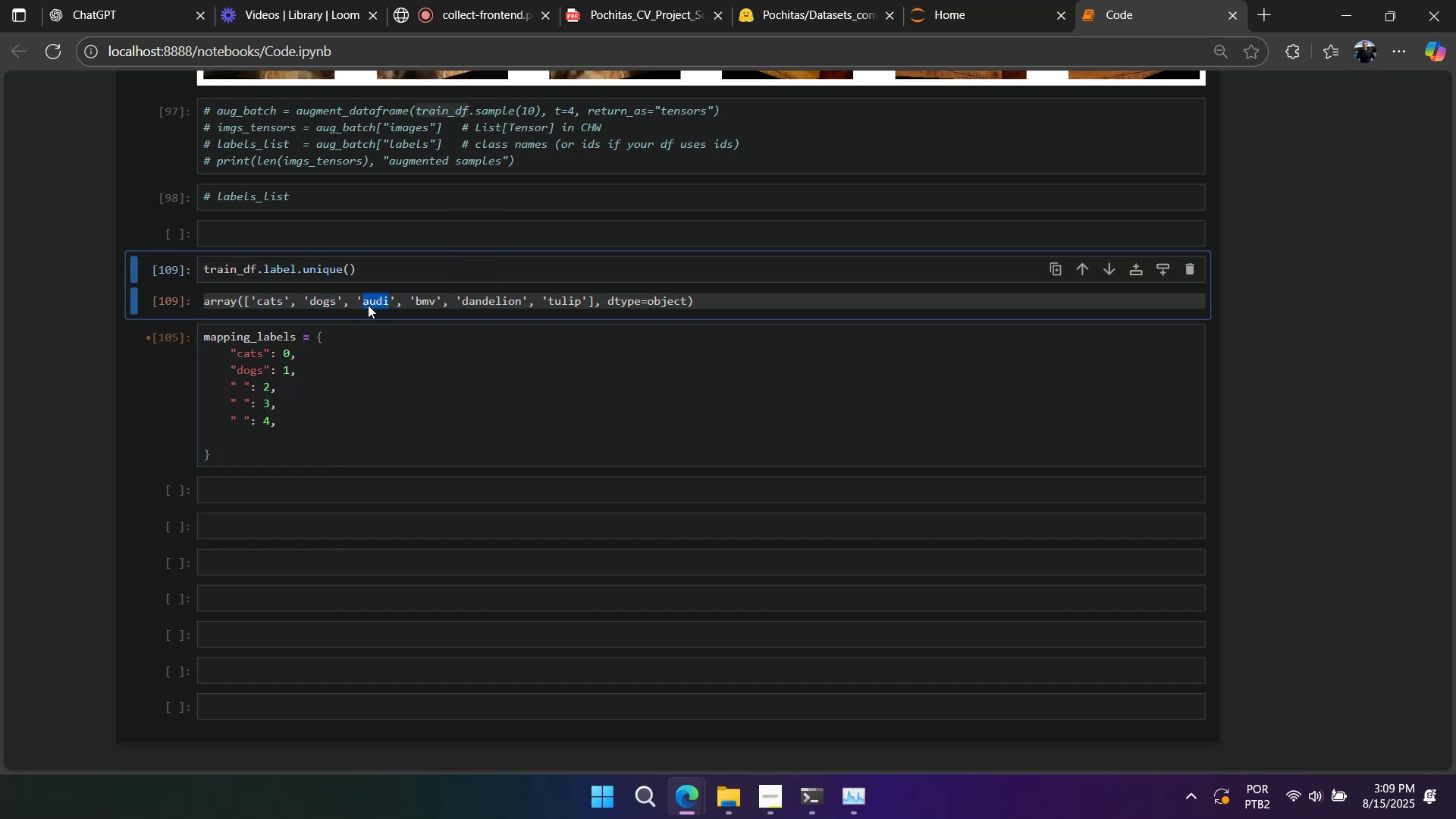 
key(Control+ControlLeft)
 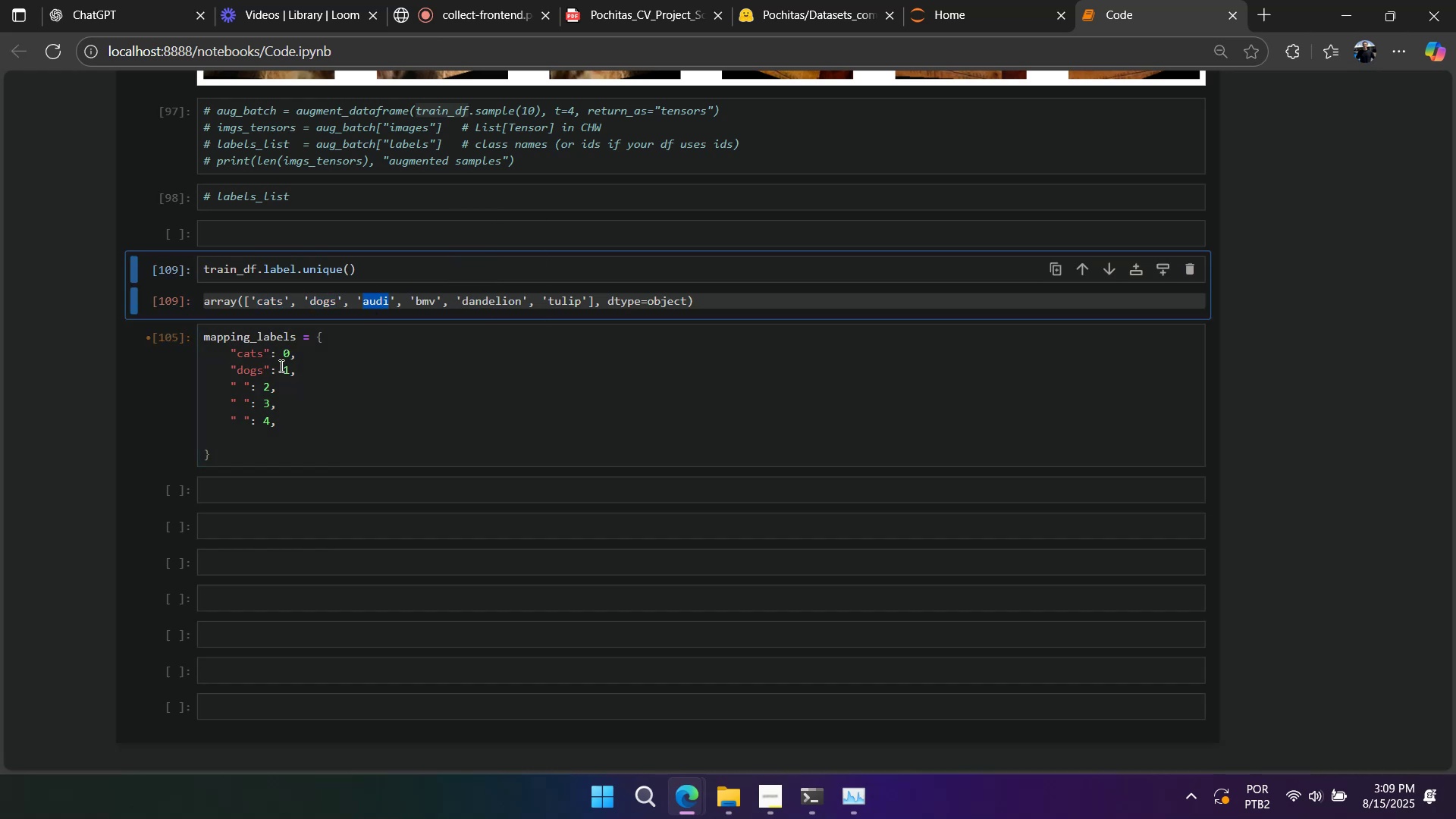 
key(Control+C)
 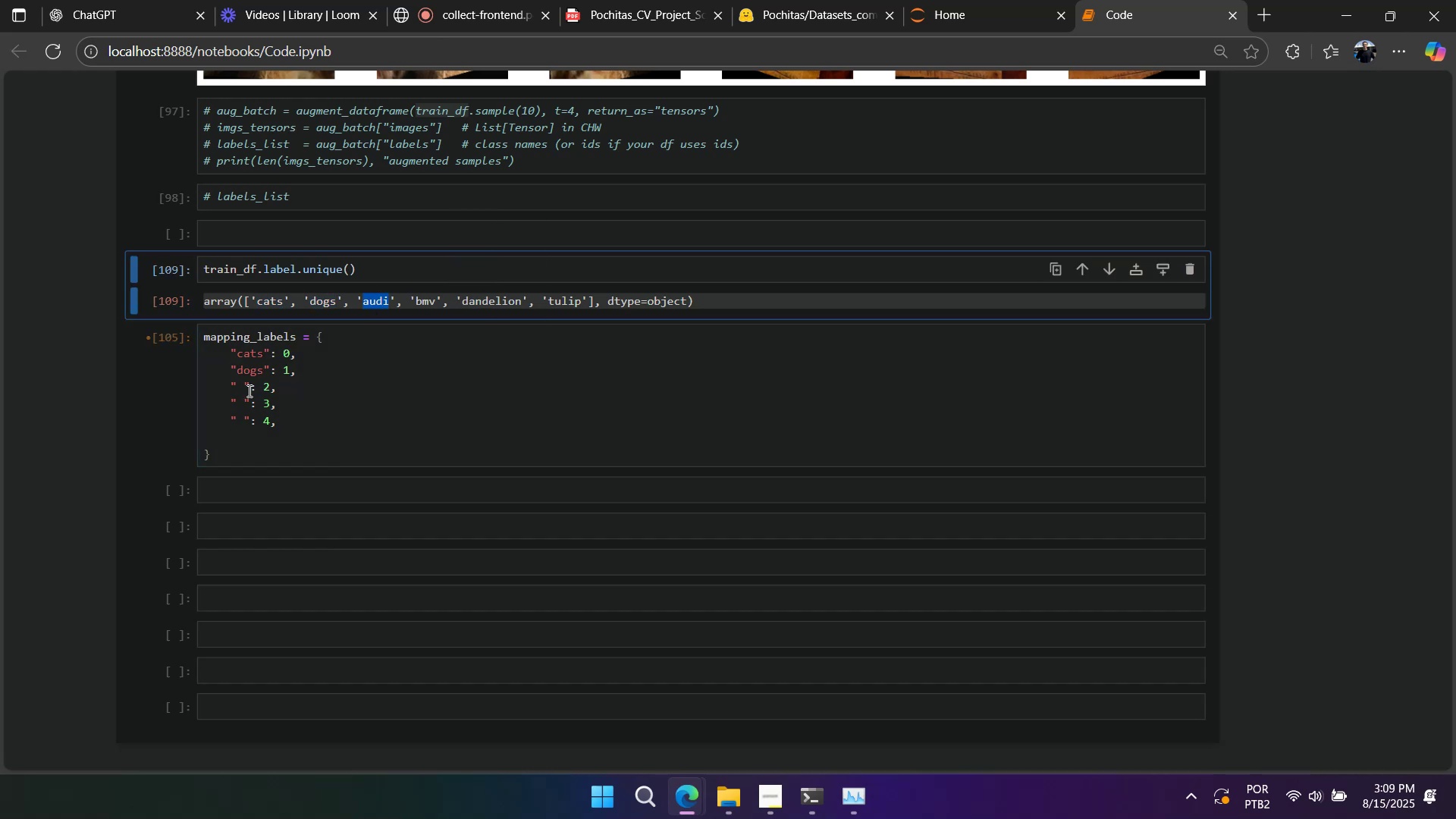 
left_click_drag(start_coordinate=[246, 390], to_coordinate=[239, 392])
 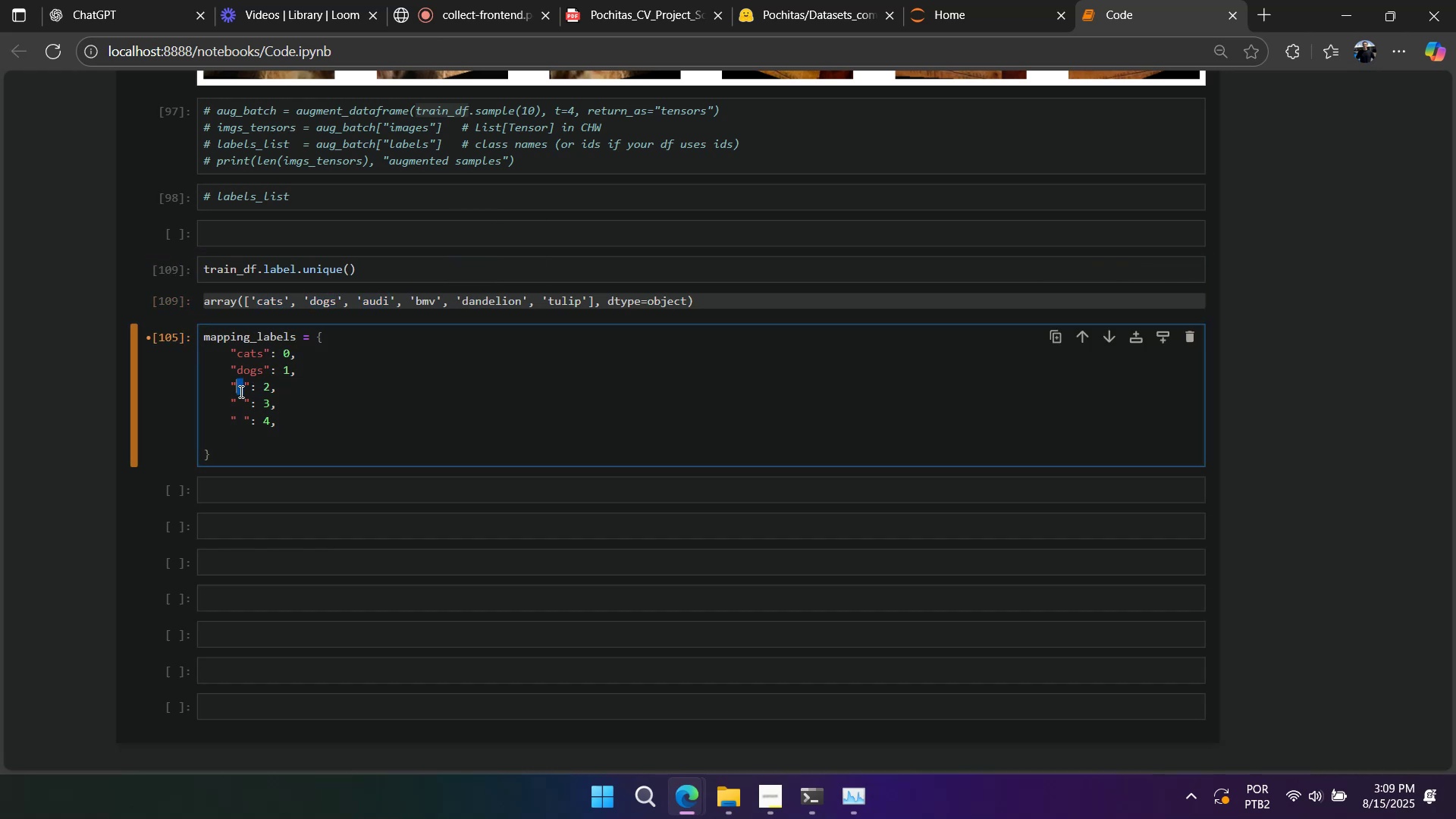 
key(Control+ControlLeft)
 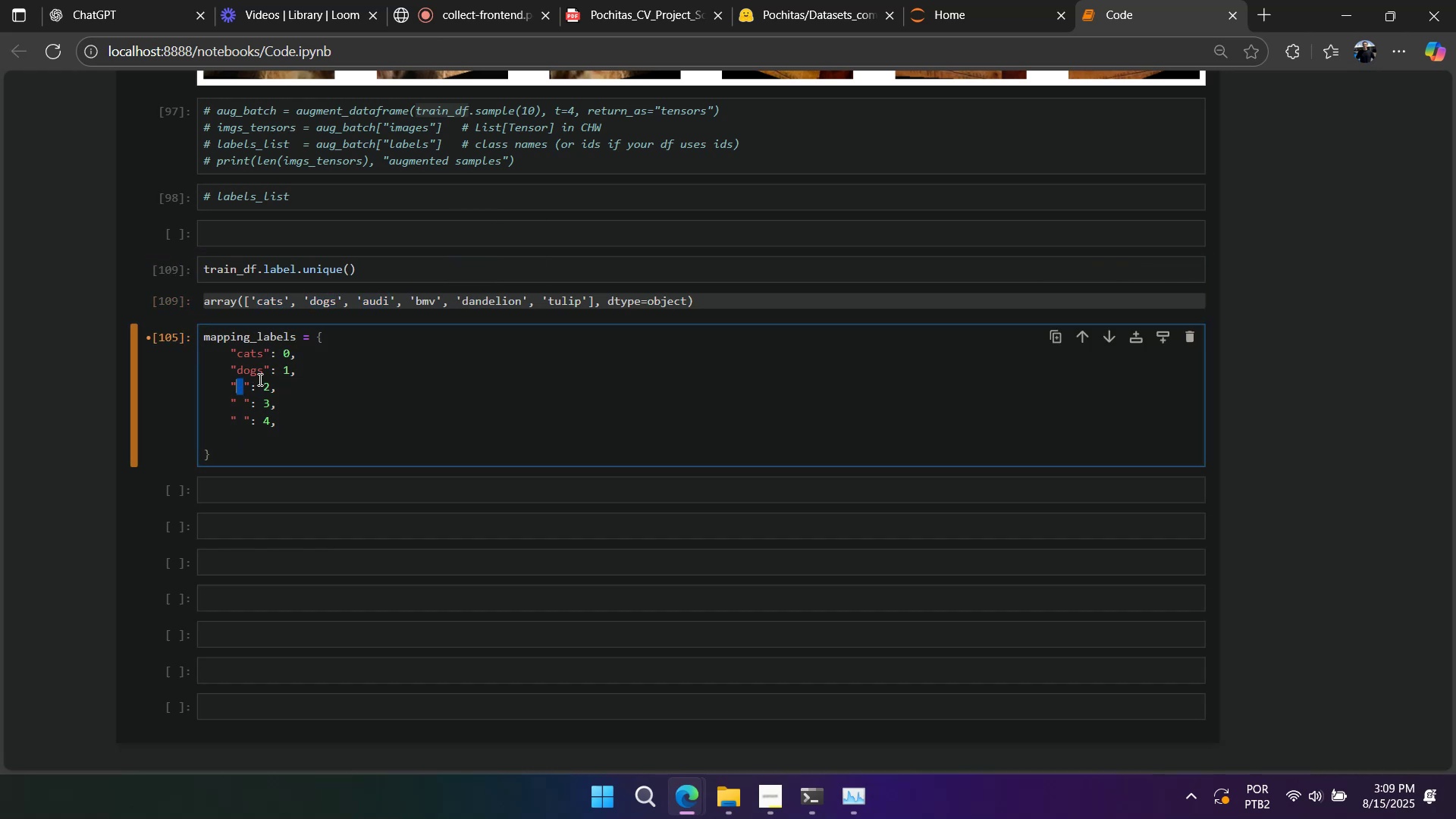 
key(Control+V)
 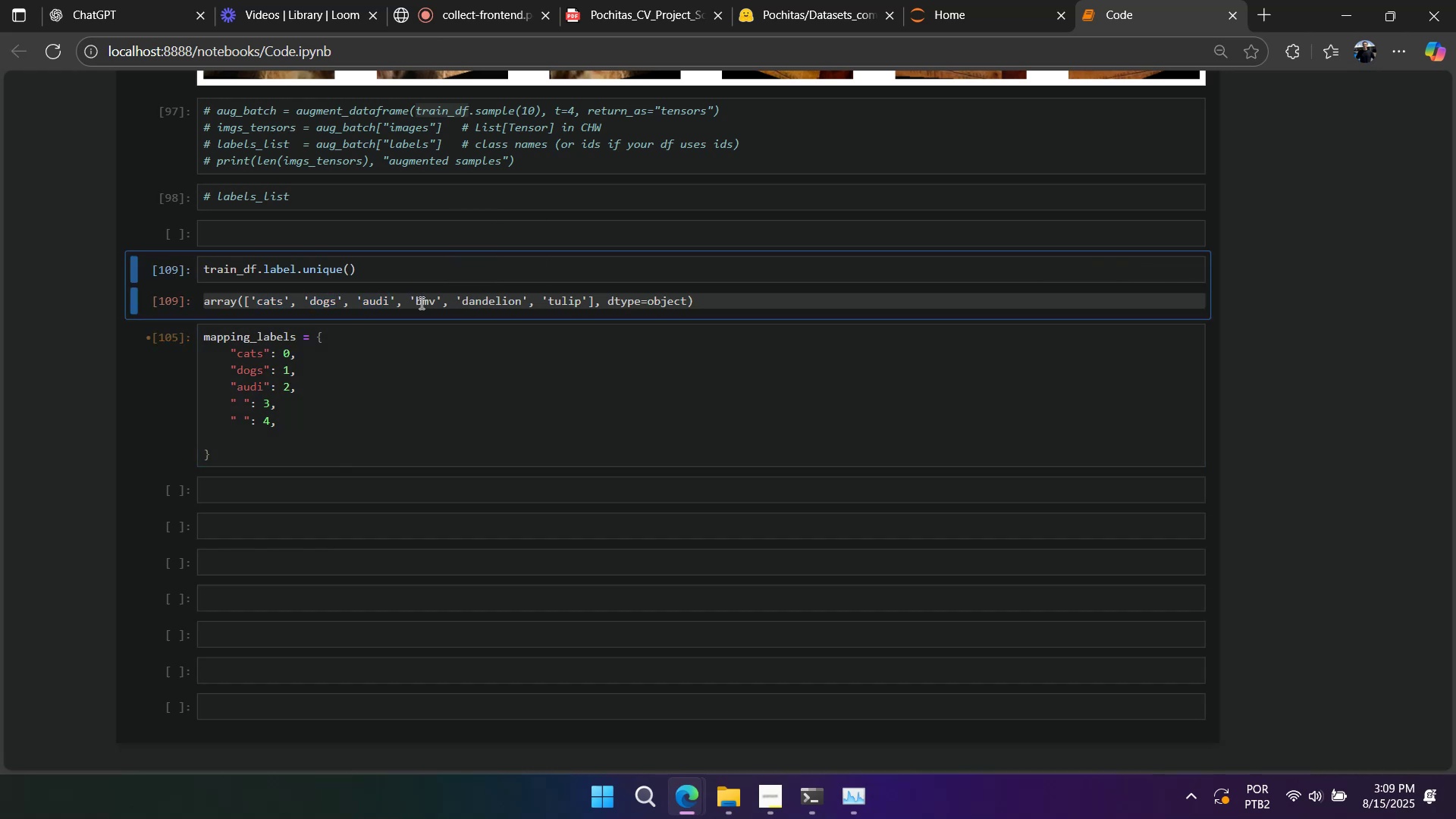 
double_click([420, 303])
 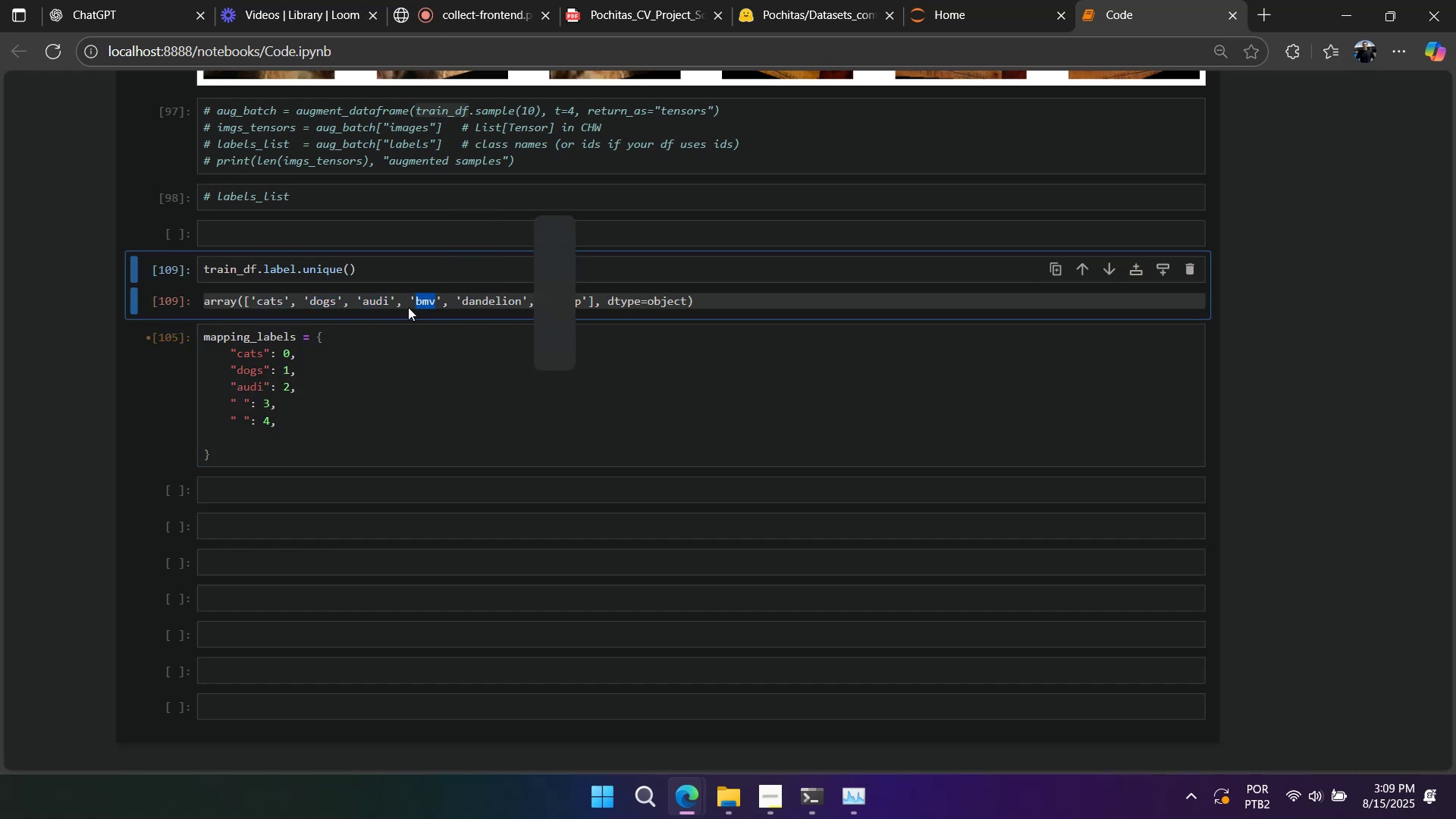 
key(Control+ControlLeft)
 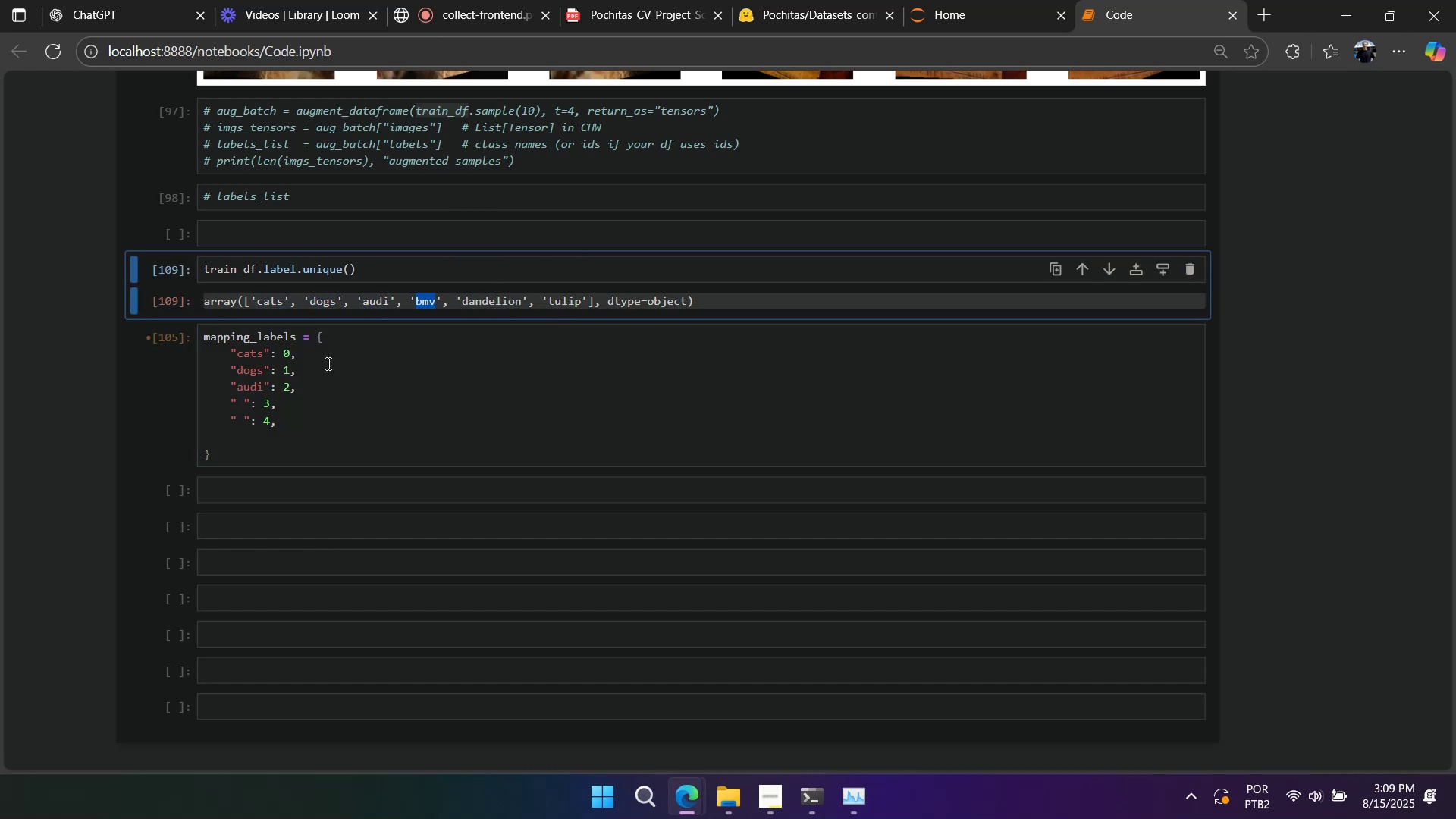 
key(Control+C)
 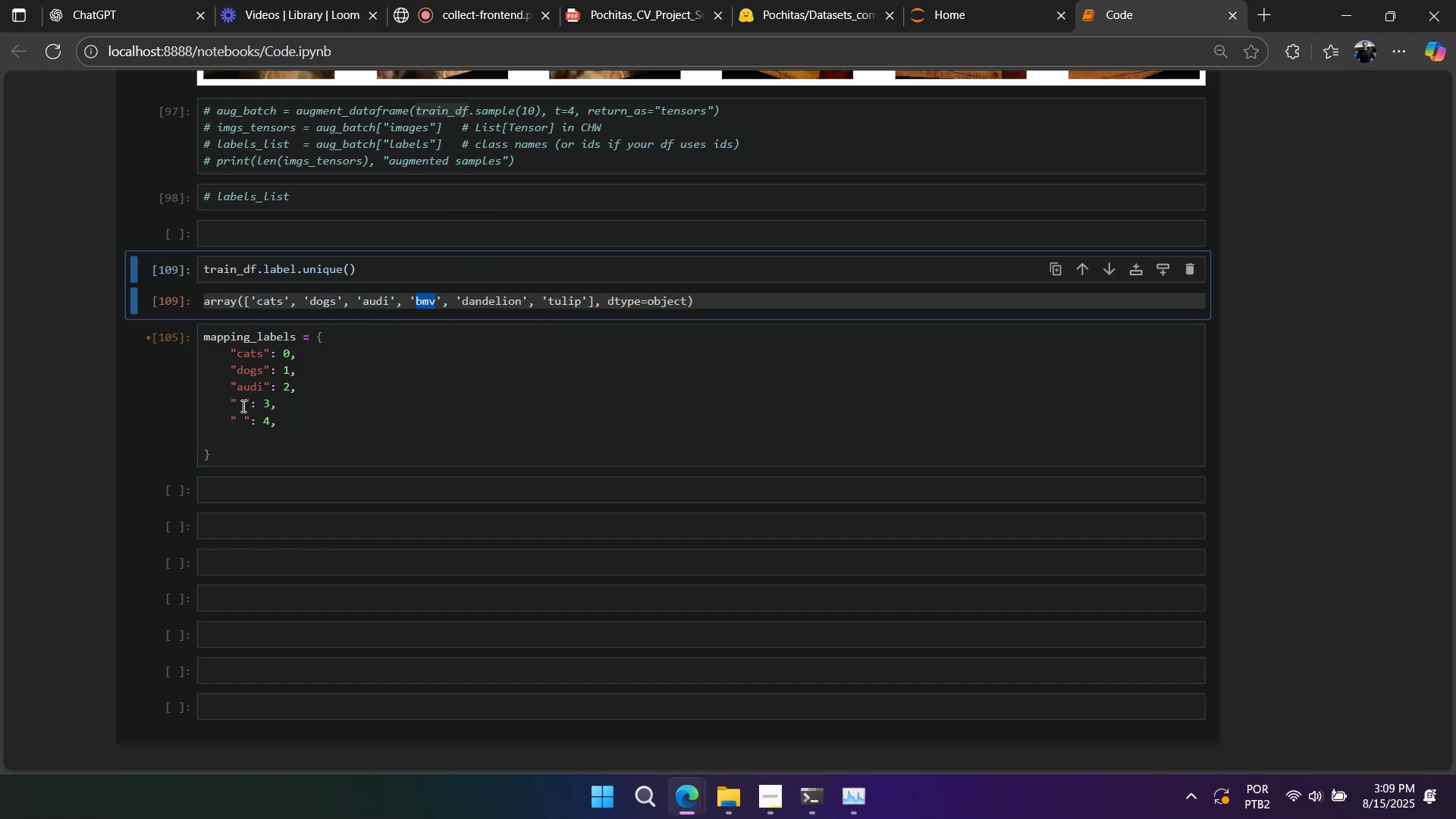 
left_click_drag(start_coordinate=[242, 406], to_coordinate=[237, 407])
 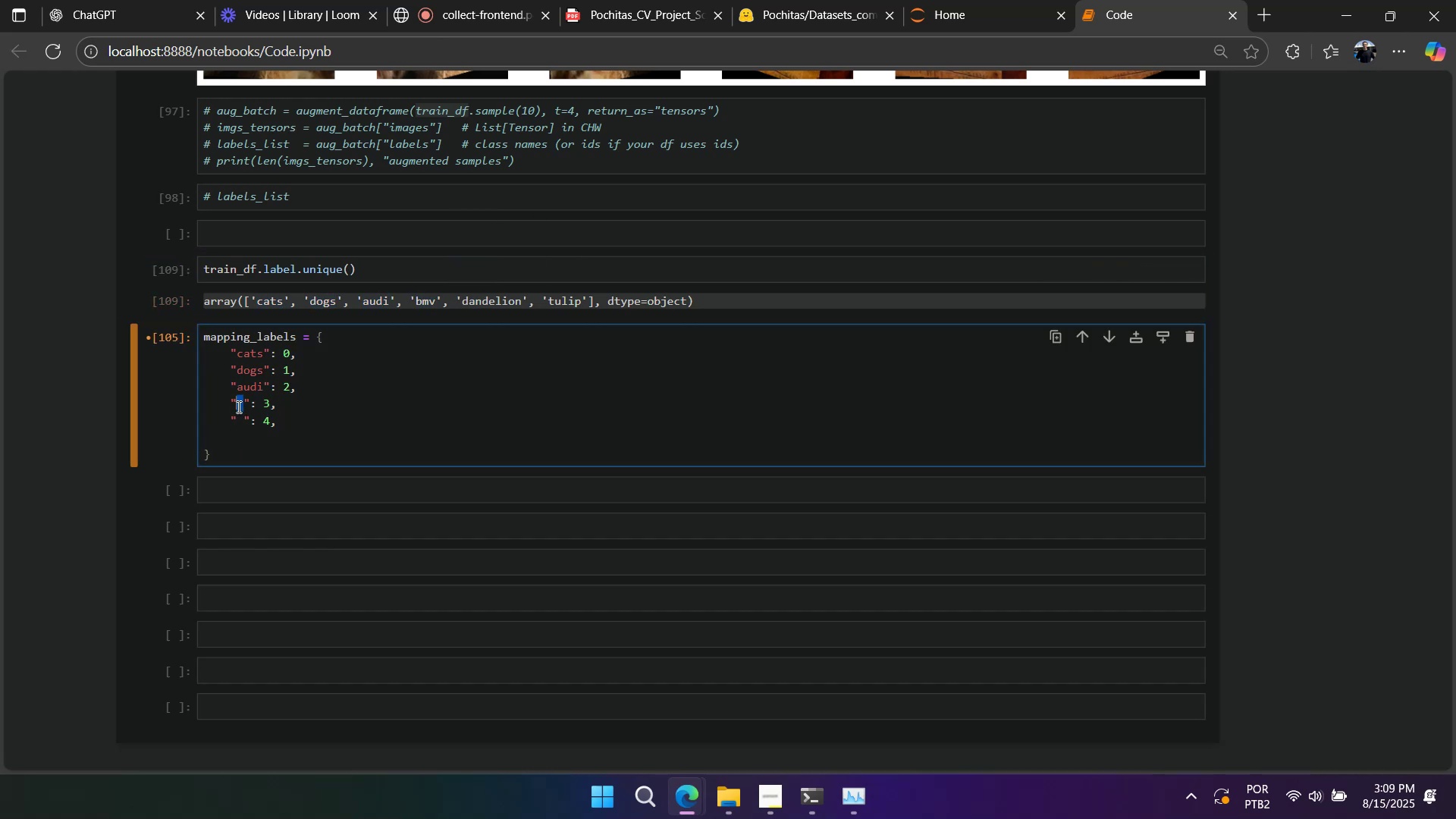 
key(Control+V)
 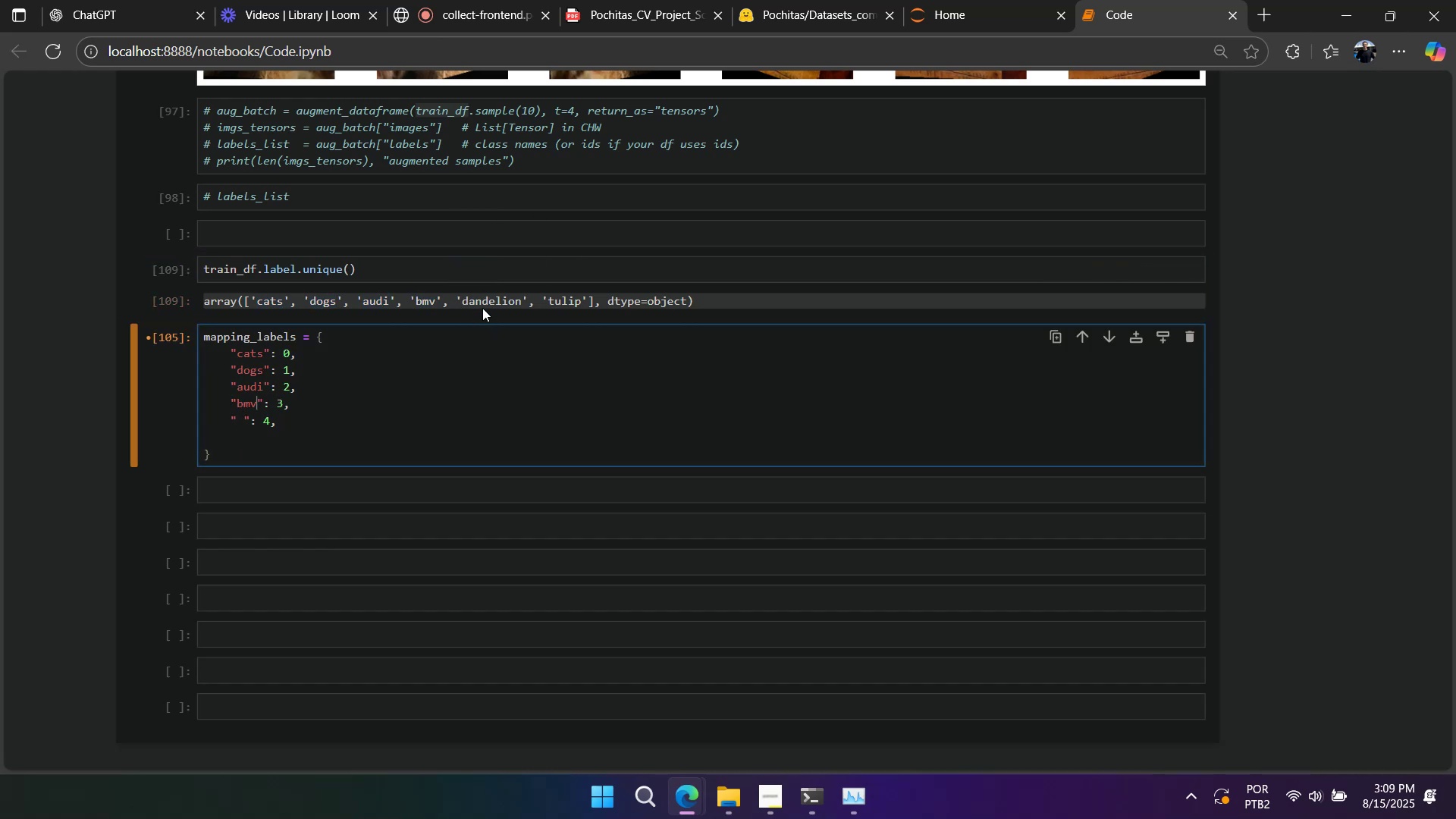 
double_click([482, 300])
 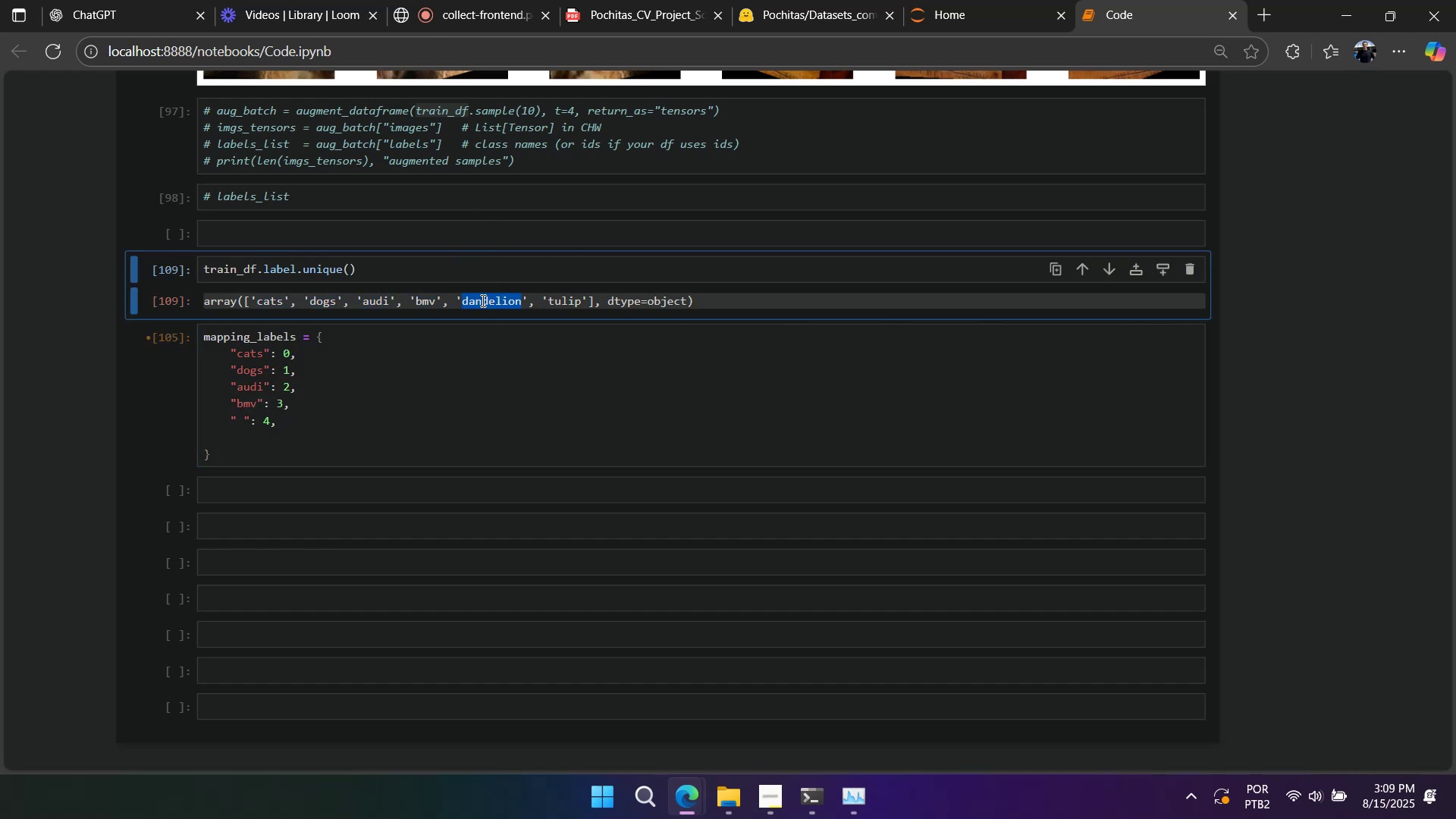 
triple_click([482, 300])
 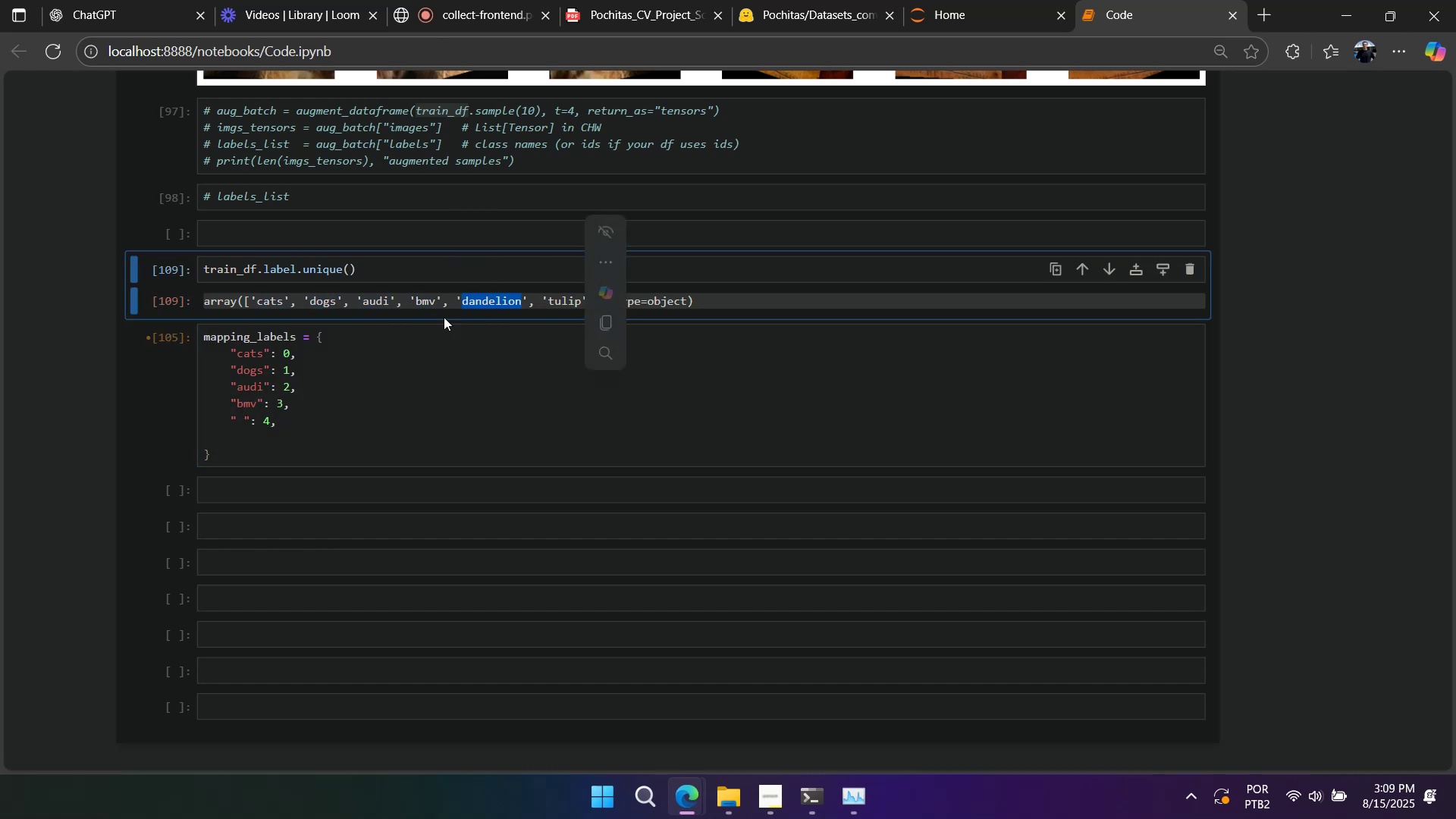 
key(Control+ControlLeft)
 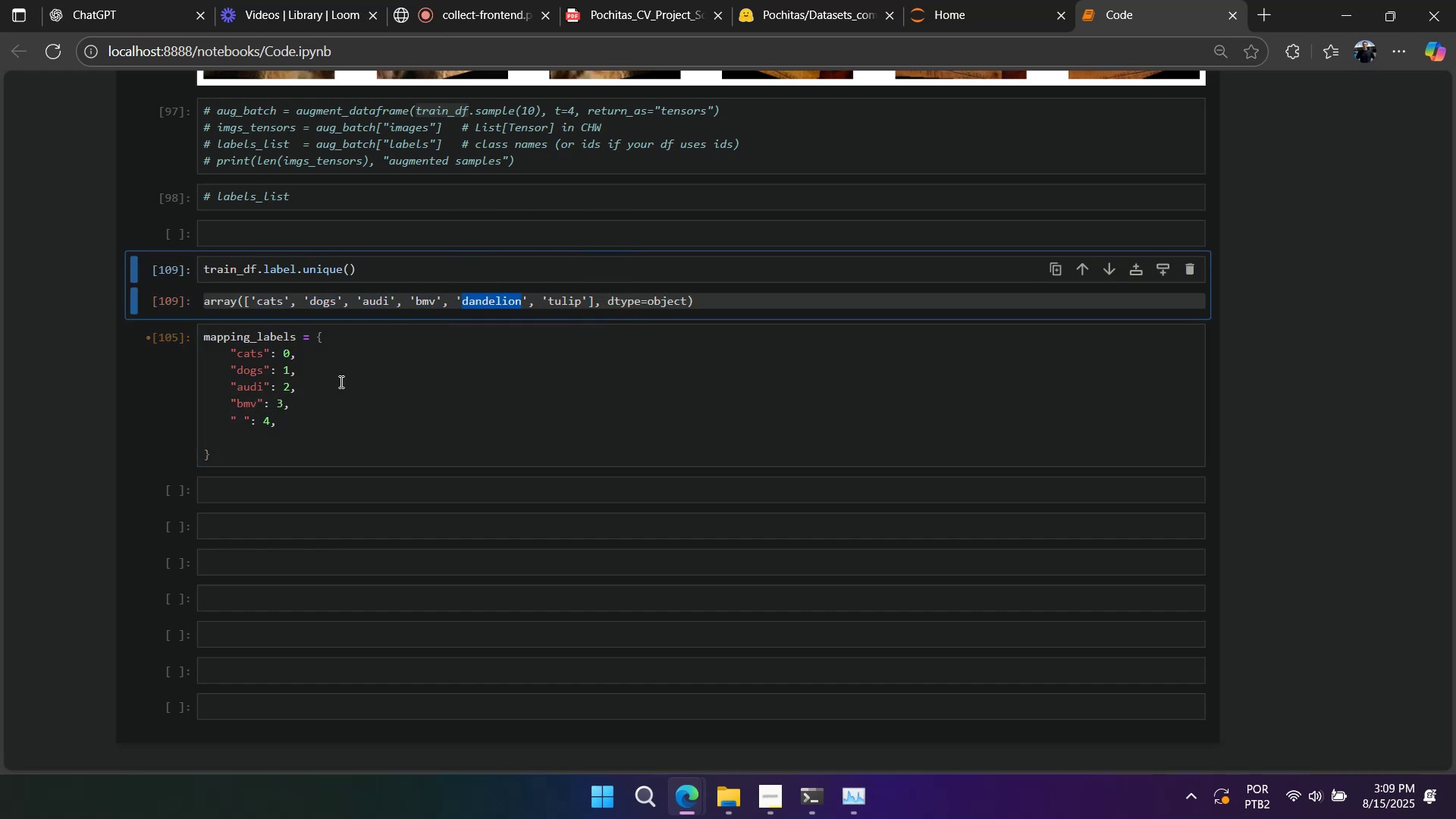 
key(Control+C)
 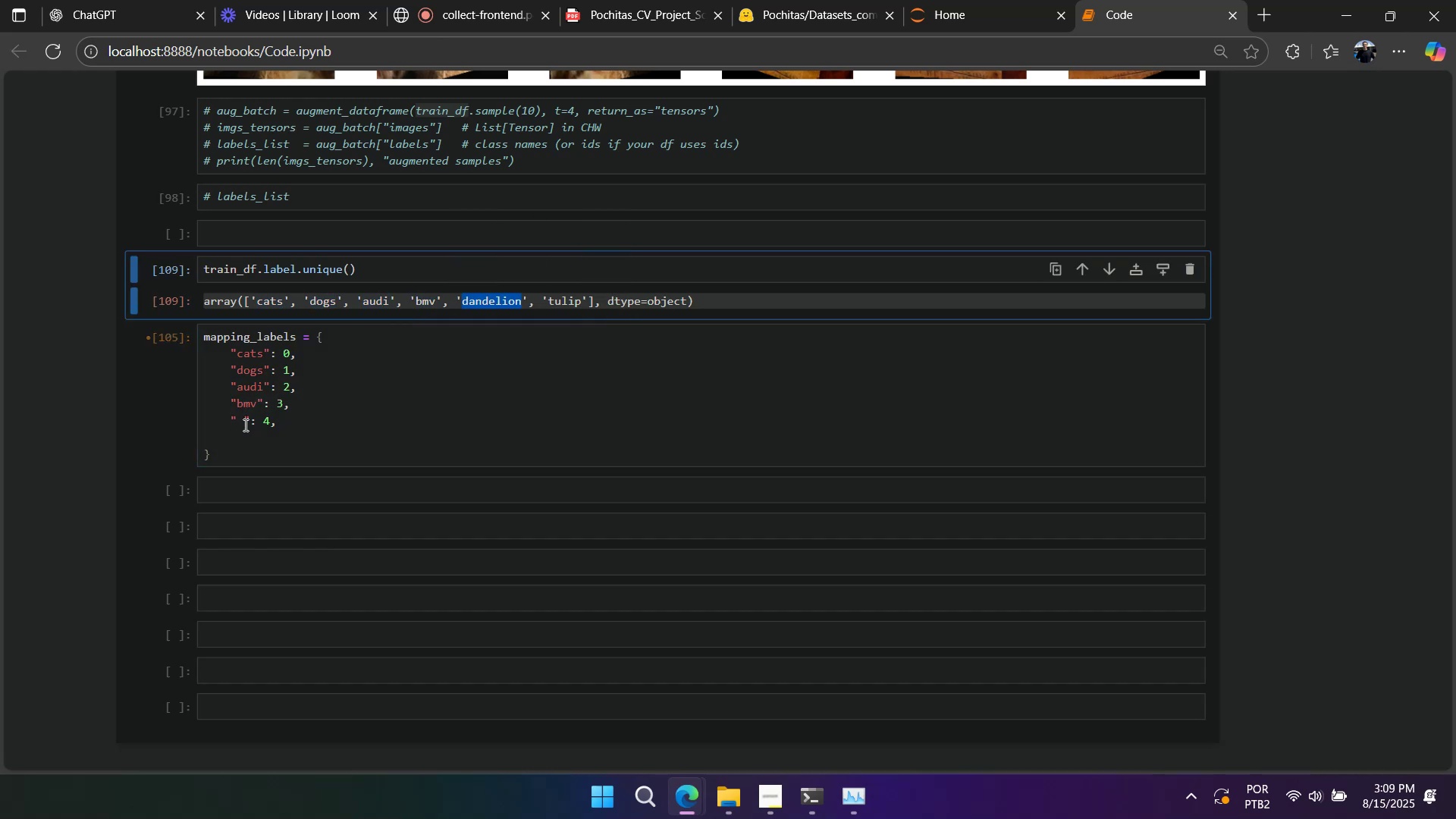 
left_click_drag(start_coordinate=[245, 422], to_coordinate=[239, 423])
 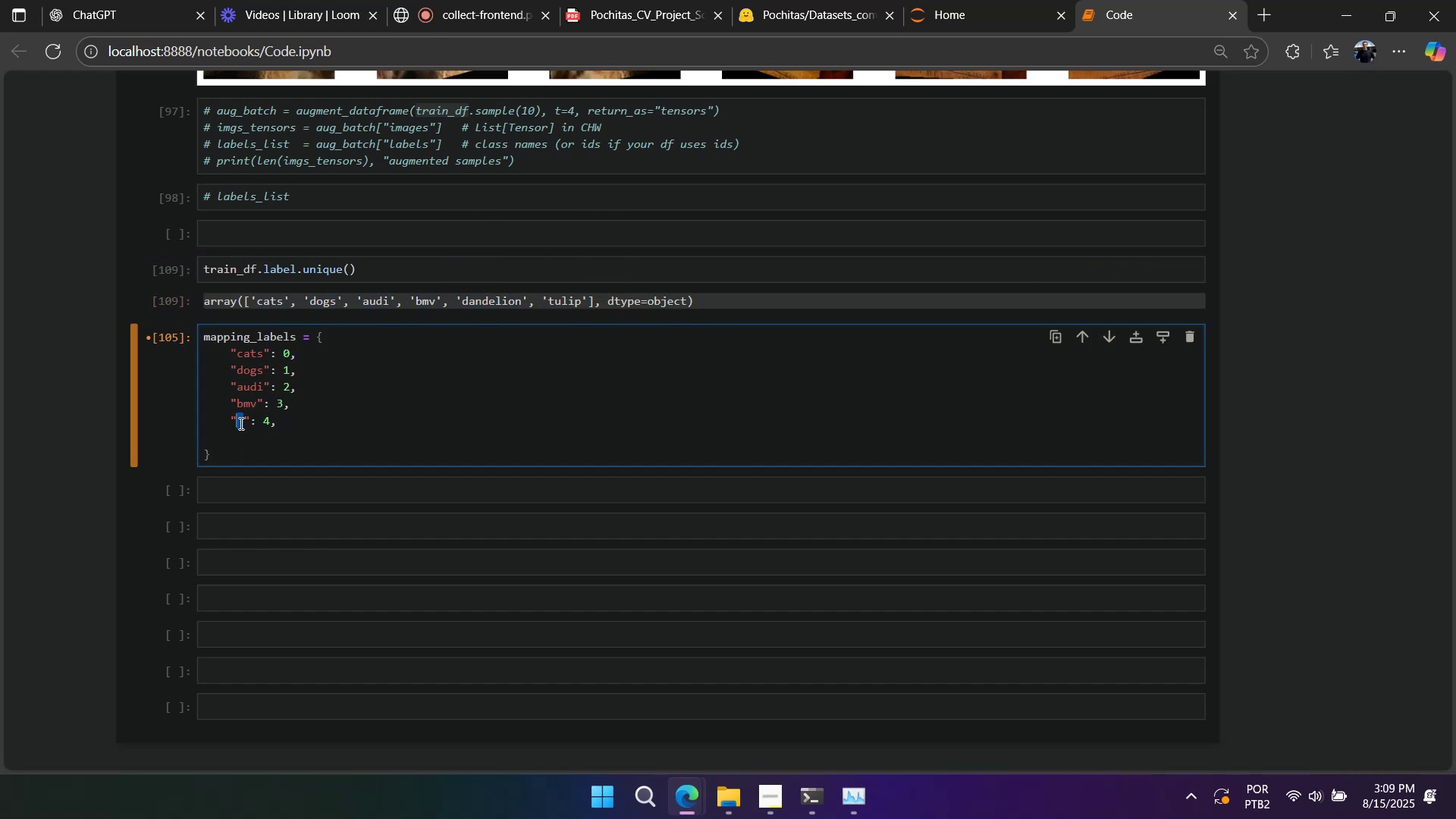 
key(Control+ControlLeft)
 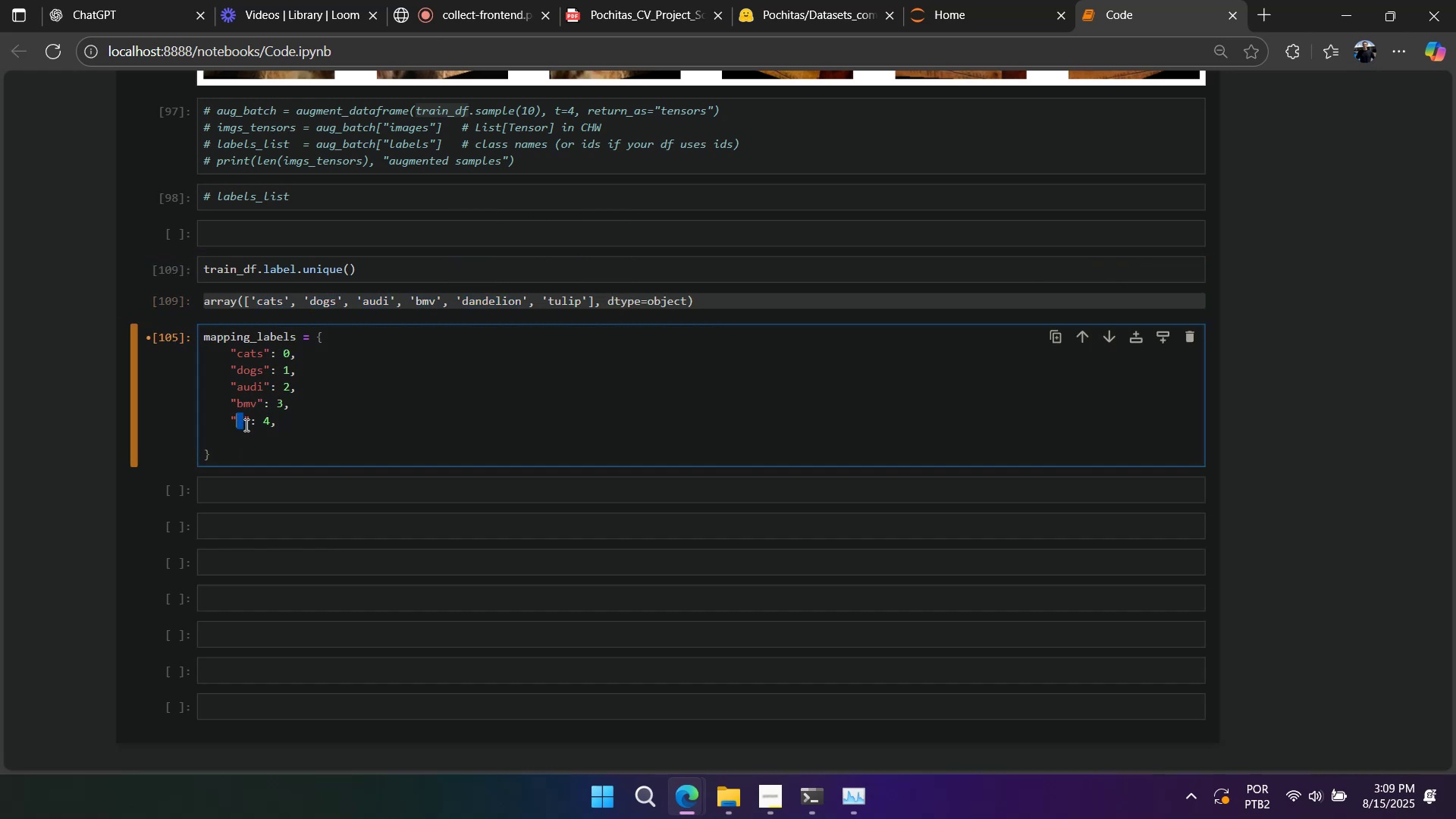 
key(Control+V)
 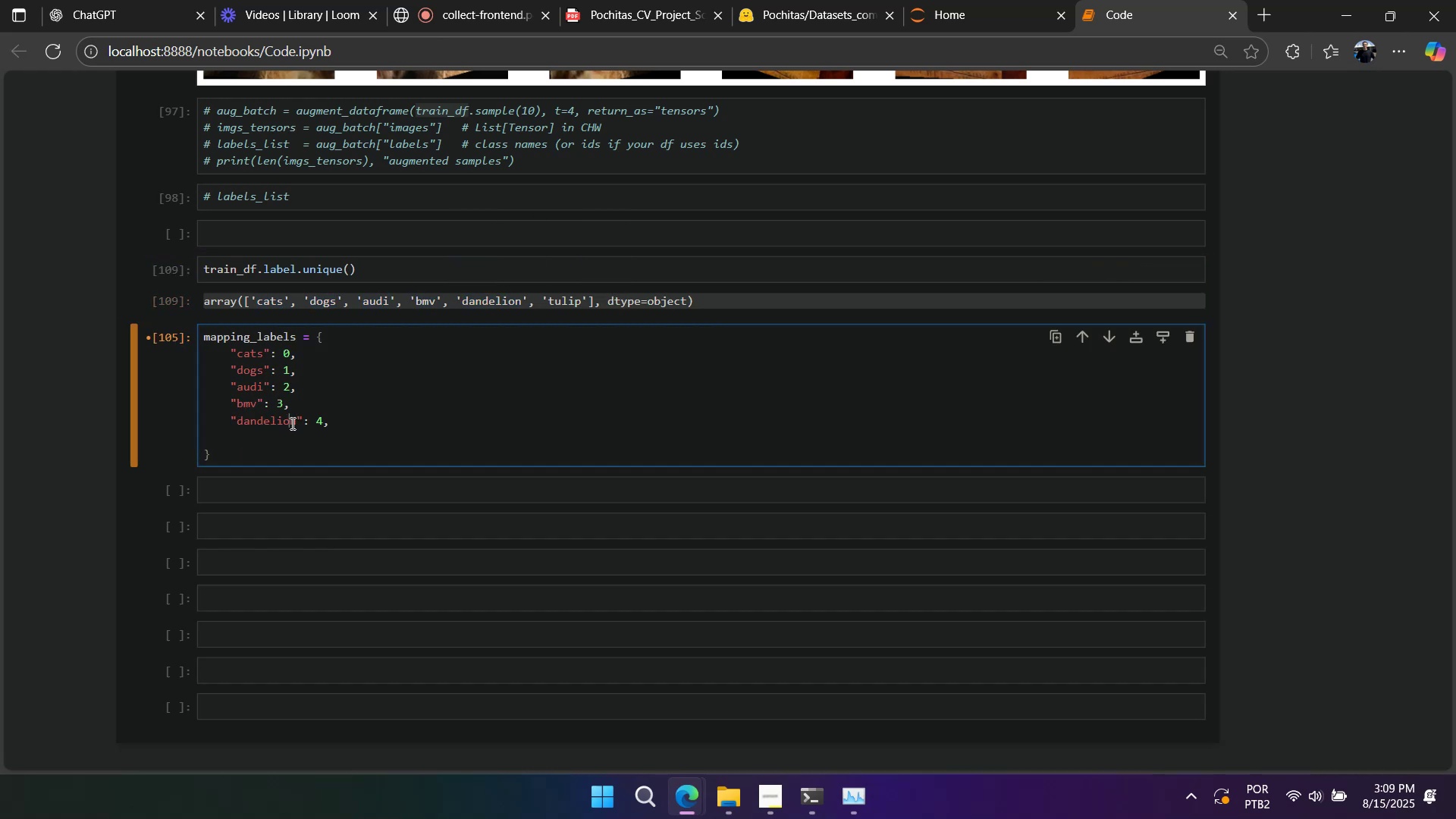 
double_click([291, 423])
 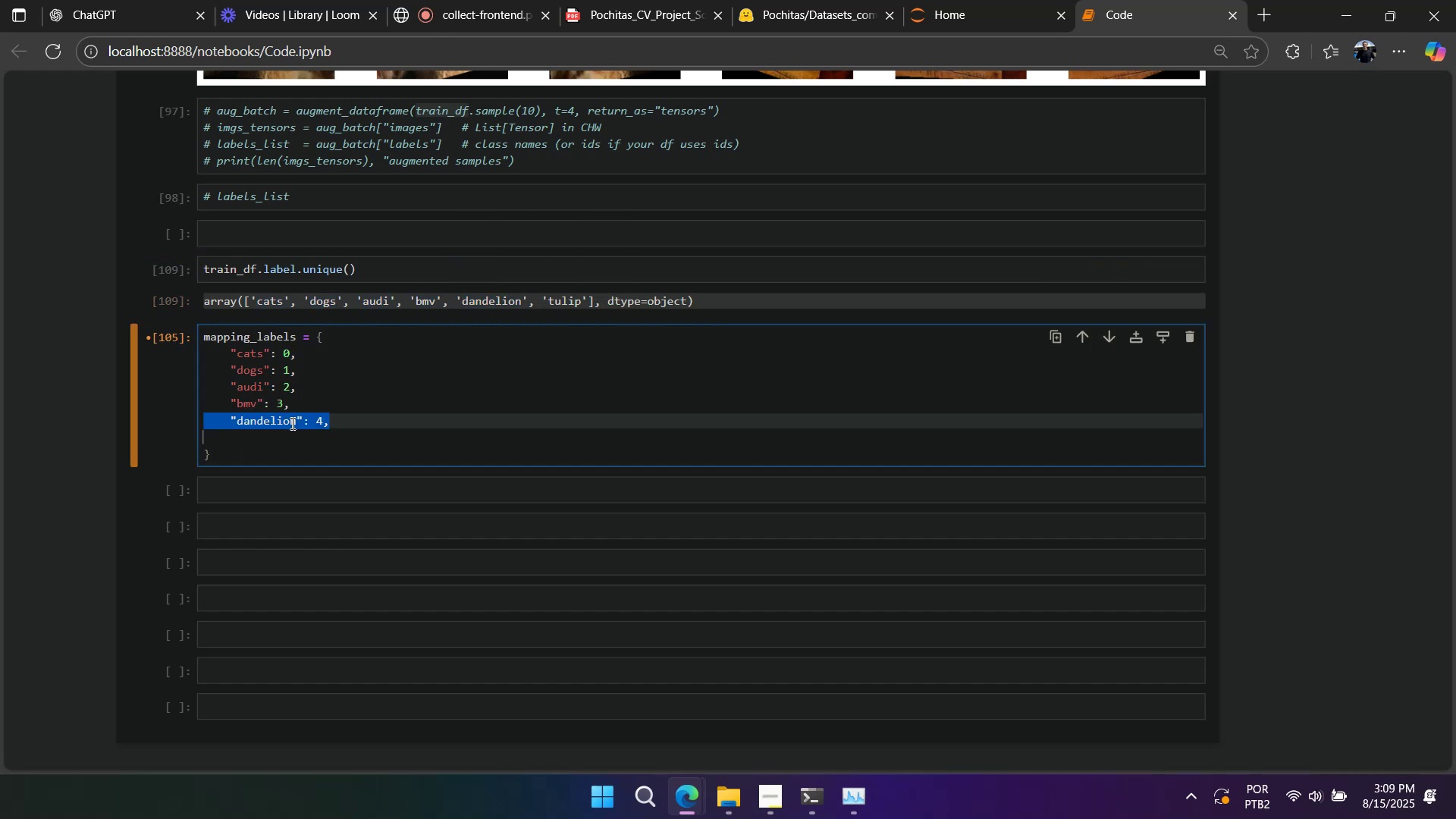 
triple_click([291, 423])
 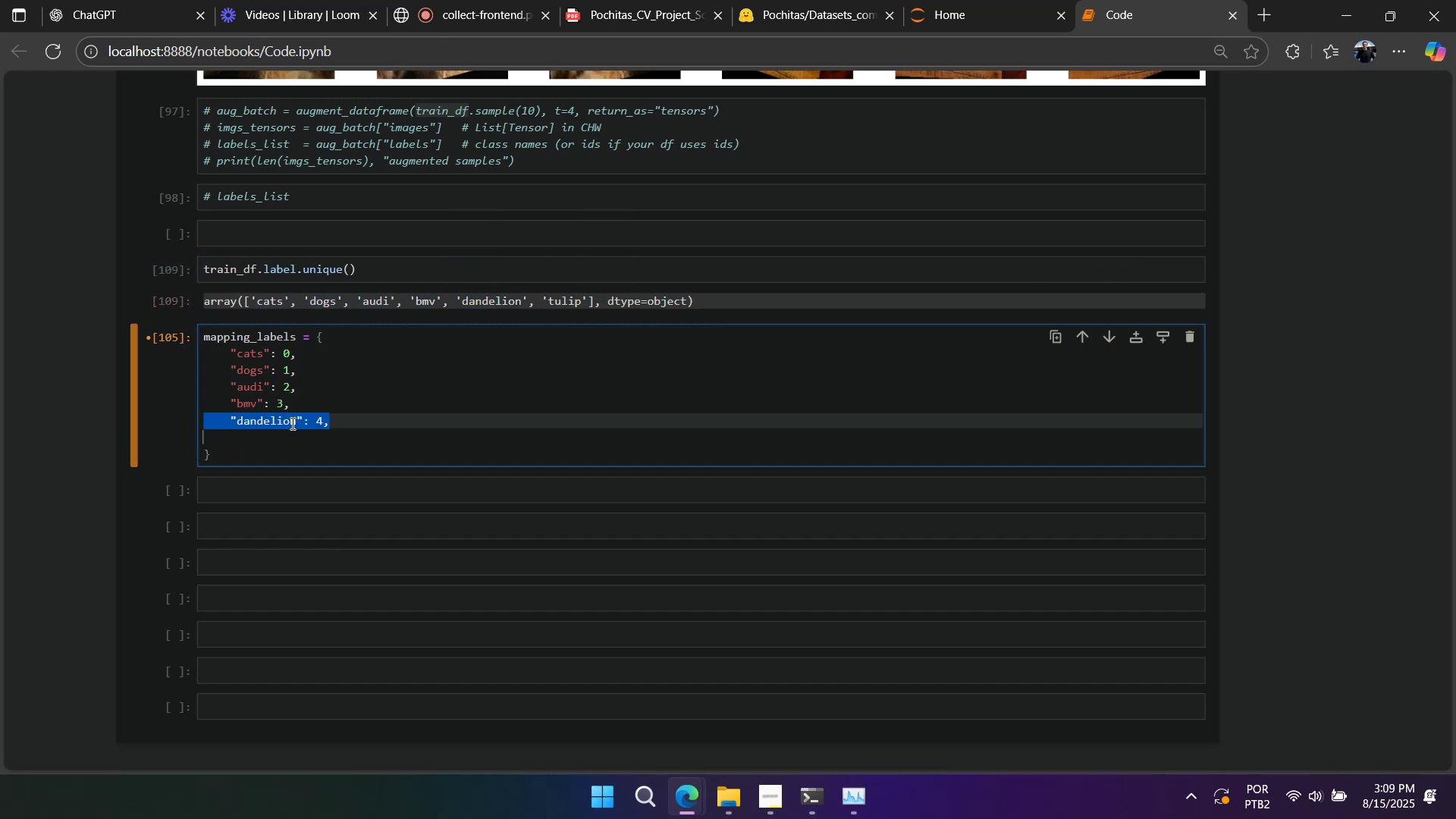 
key(Control+ControlLeft)
 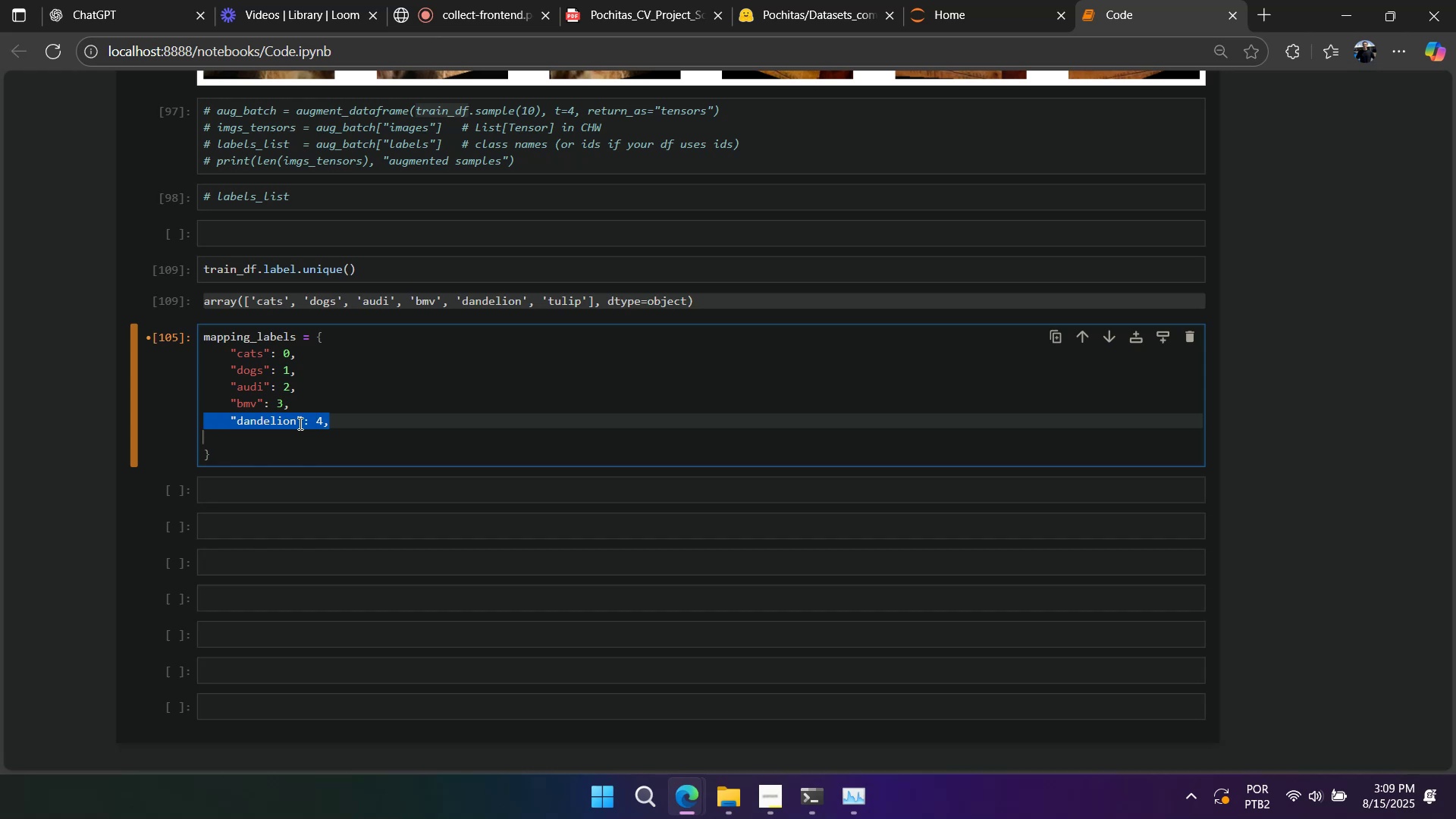 
key(Control+C)
 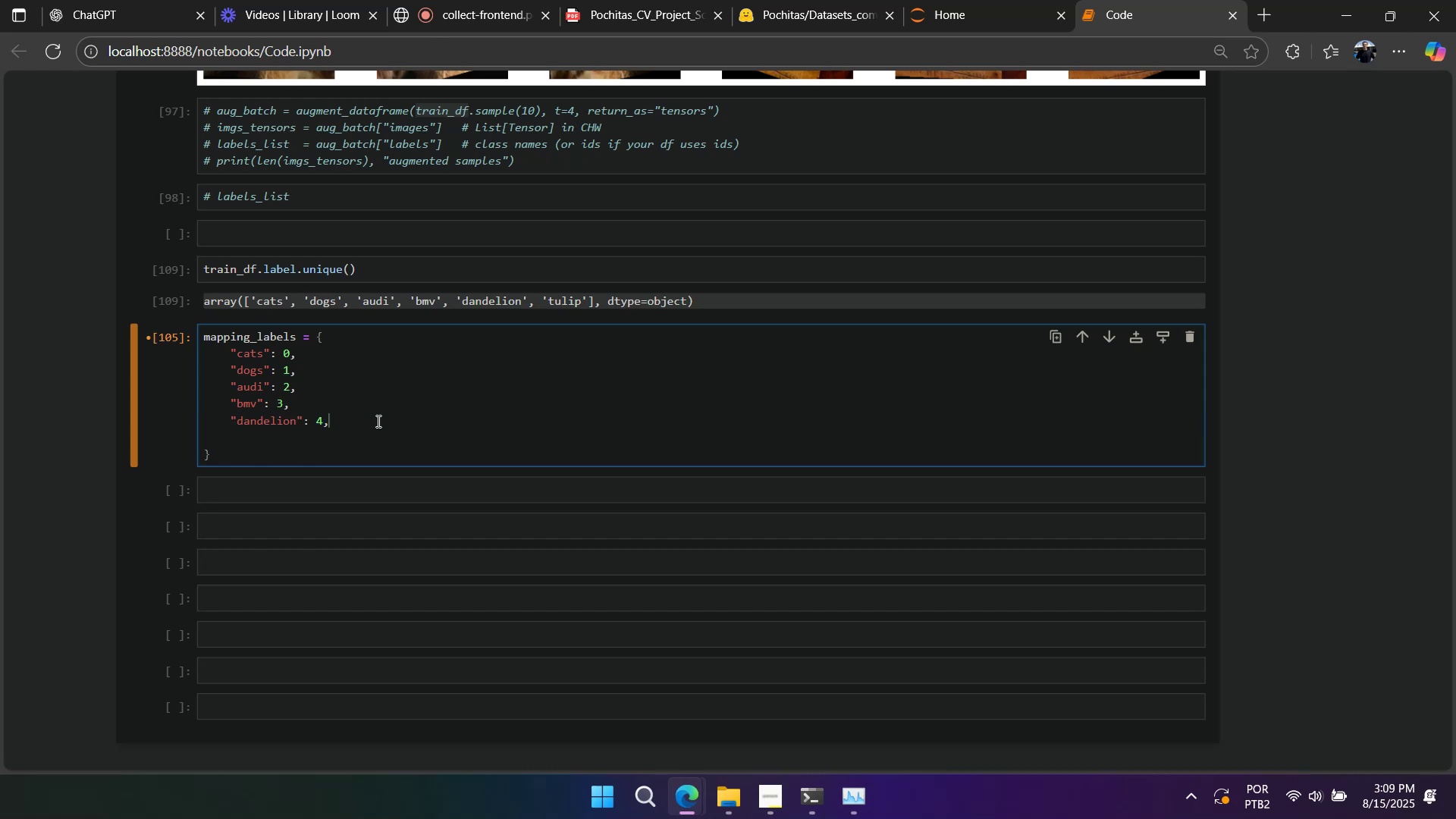 
triple_click([377, 421])
 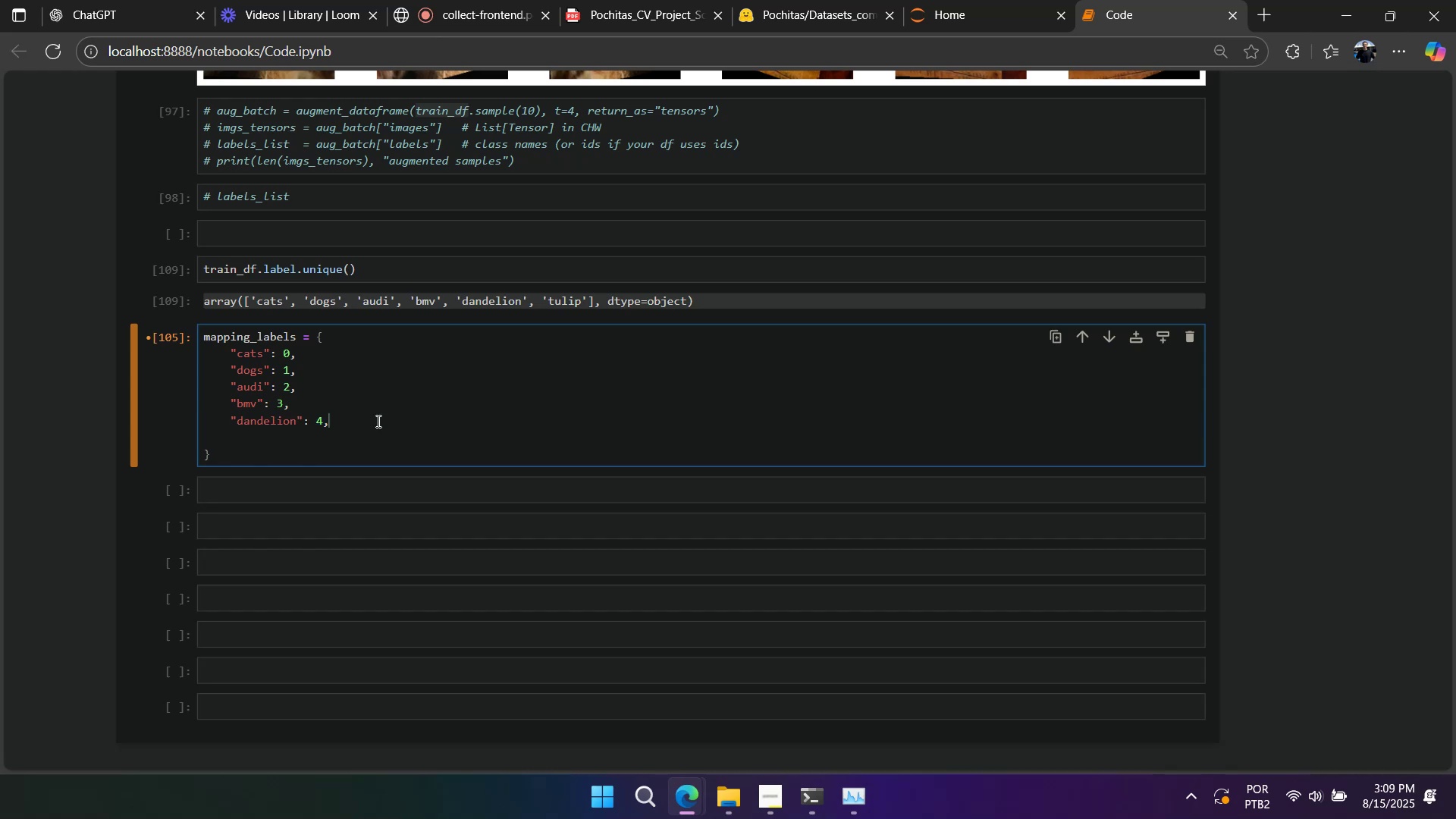 
key(Enter)
 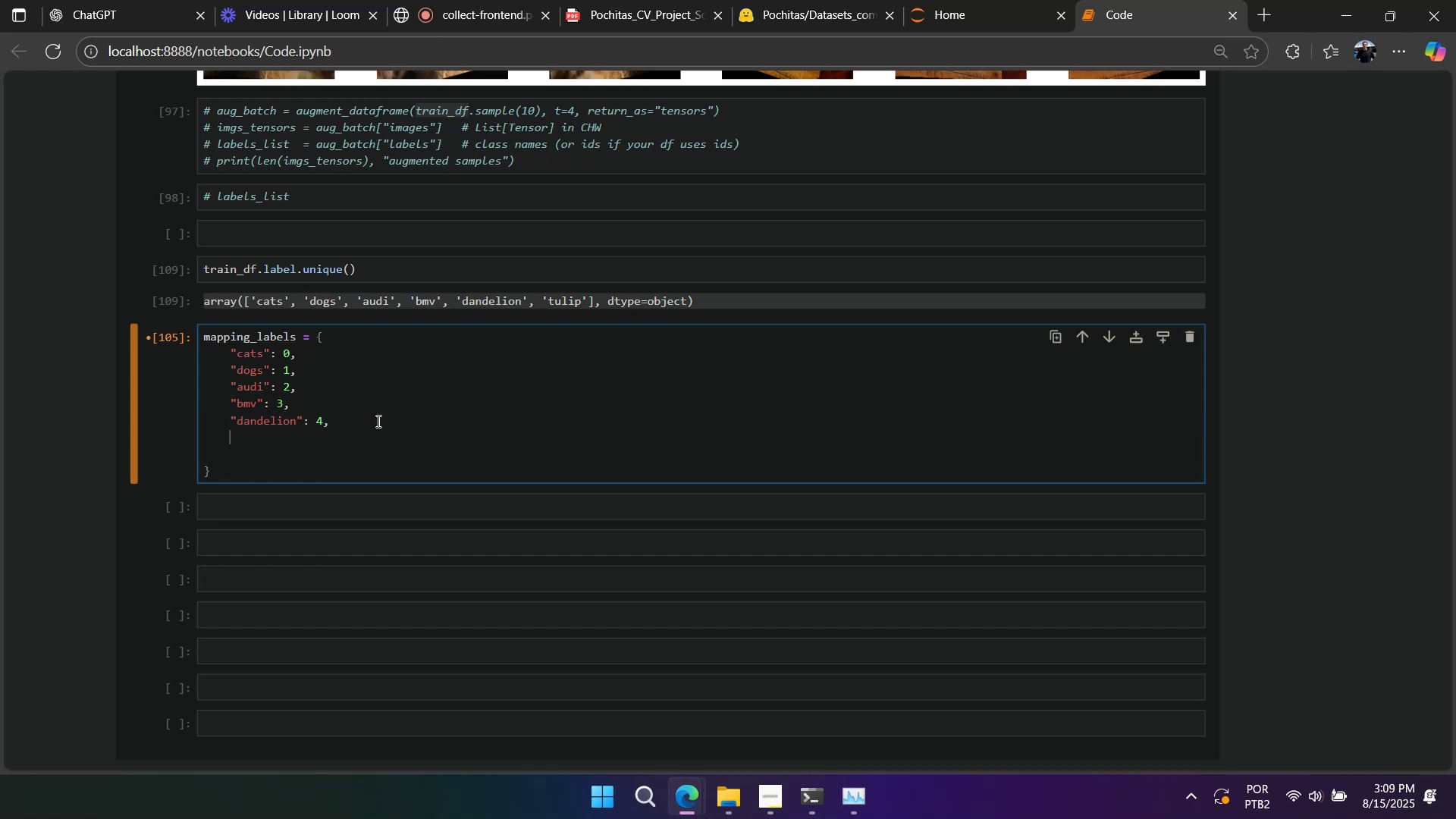 
key(Control+V)
 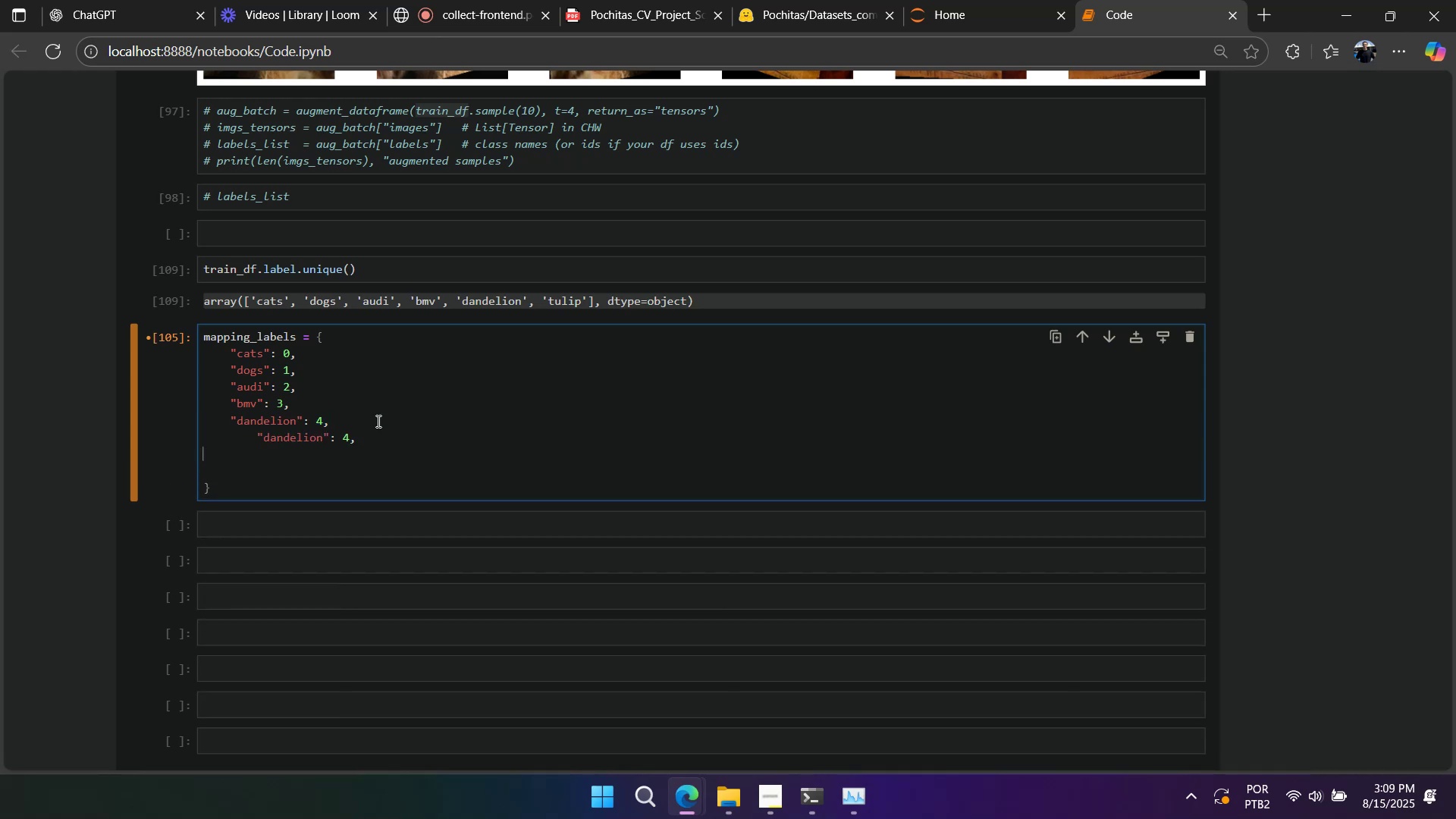 
key(Control+V)
 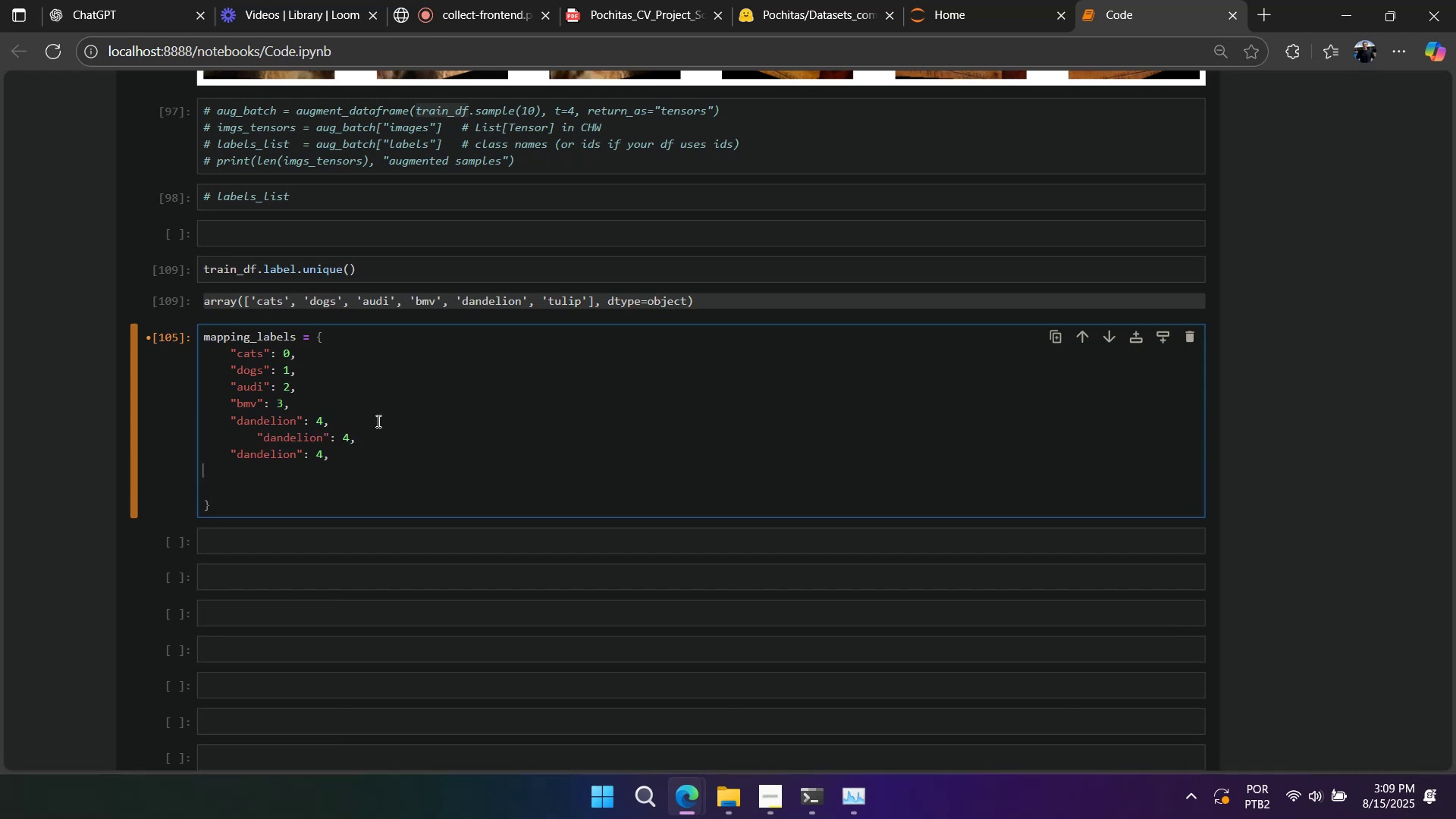 
hold_key(key=V, duration=2.04)
 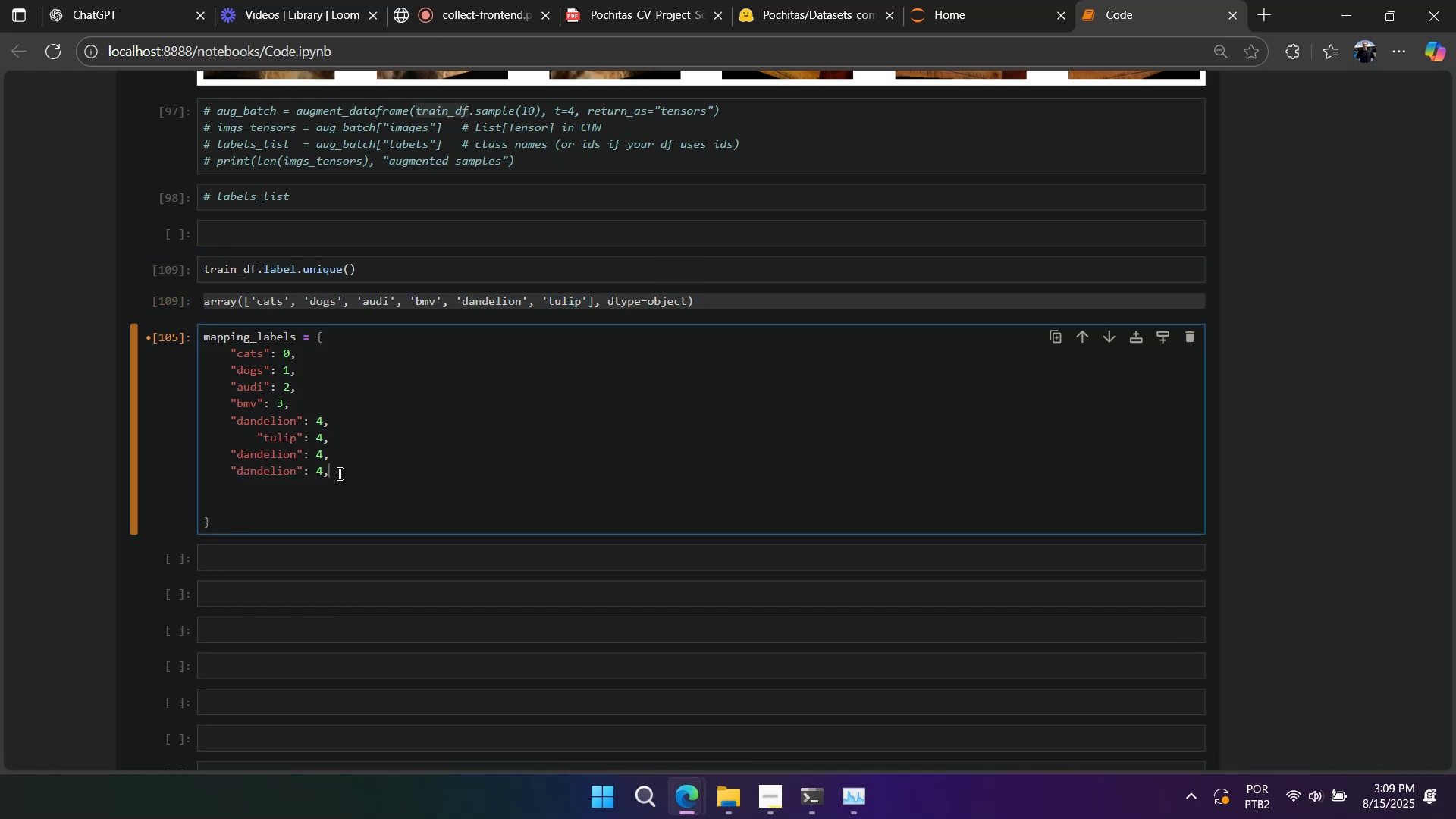 
double_click([573, 305])
 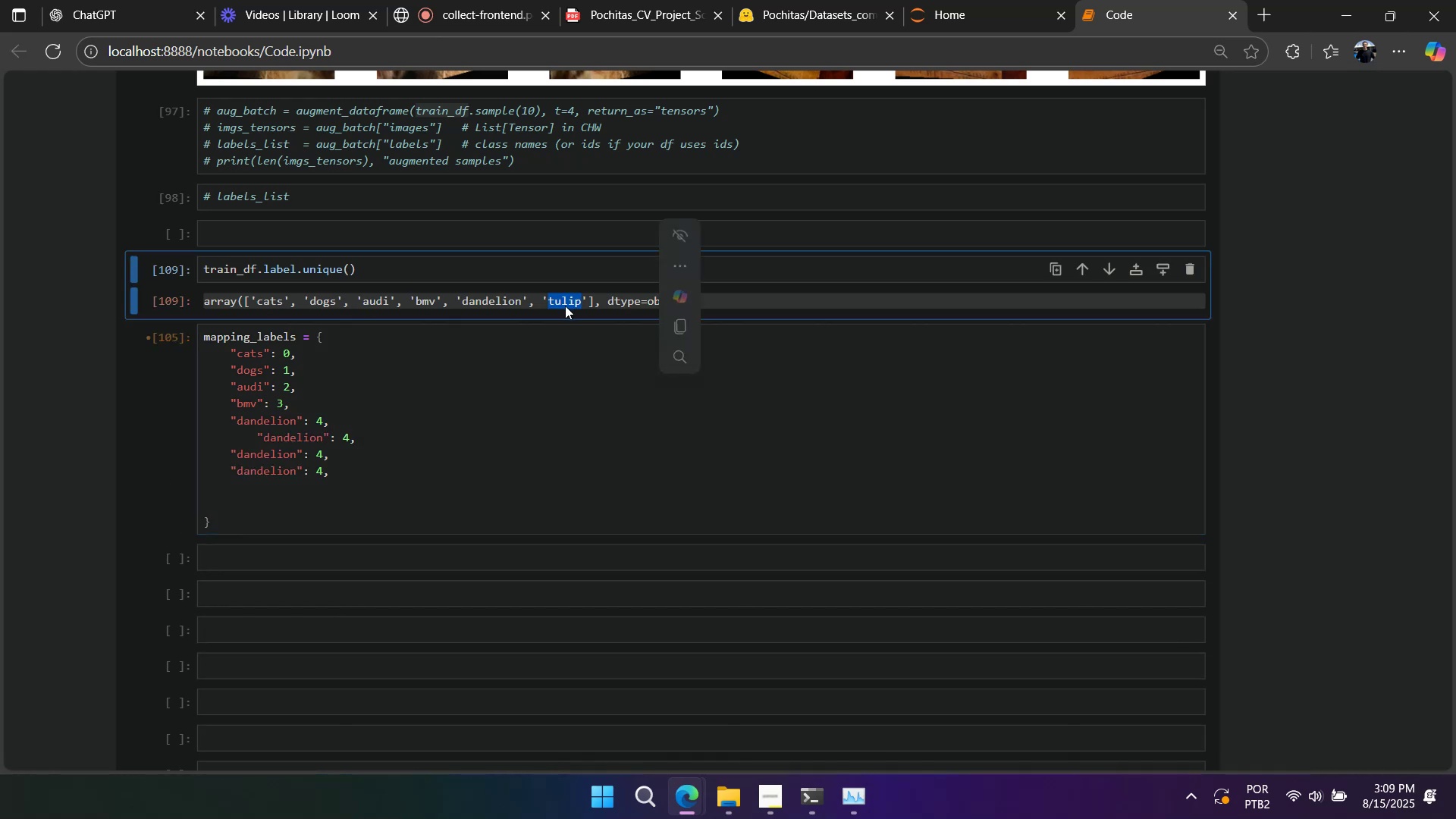 
key(Control+ControlLeft)
 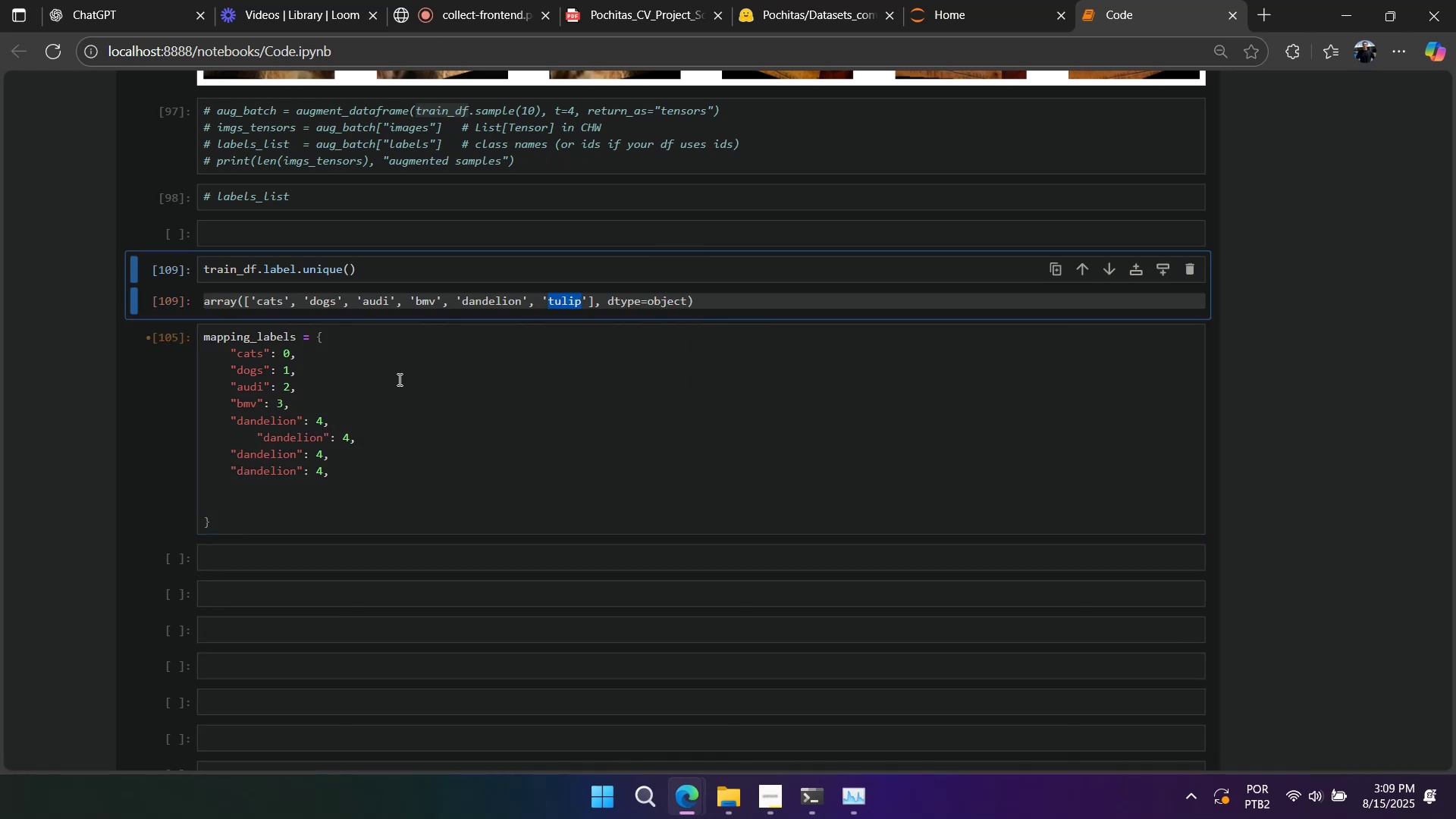 
key(Control+C)
 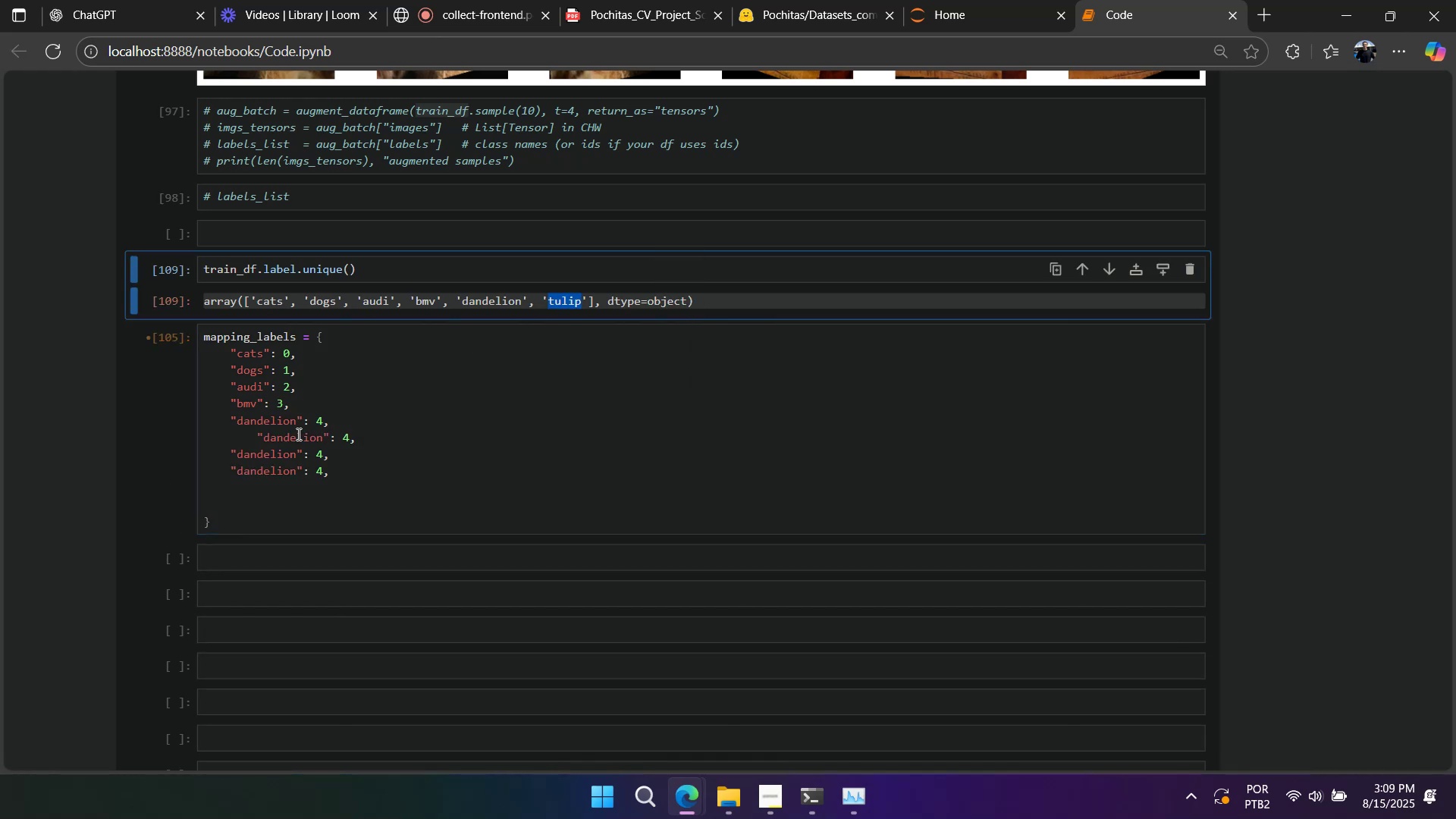 
double_click([297, 434])
 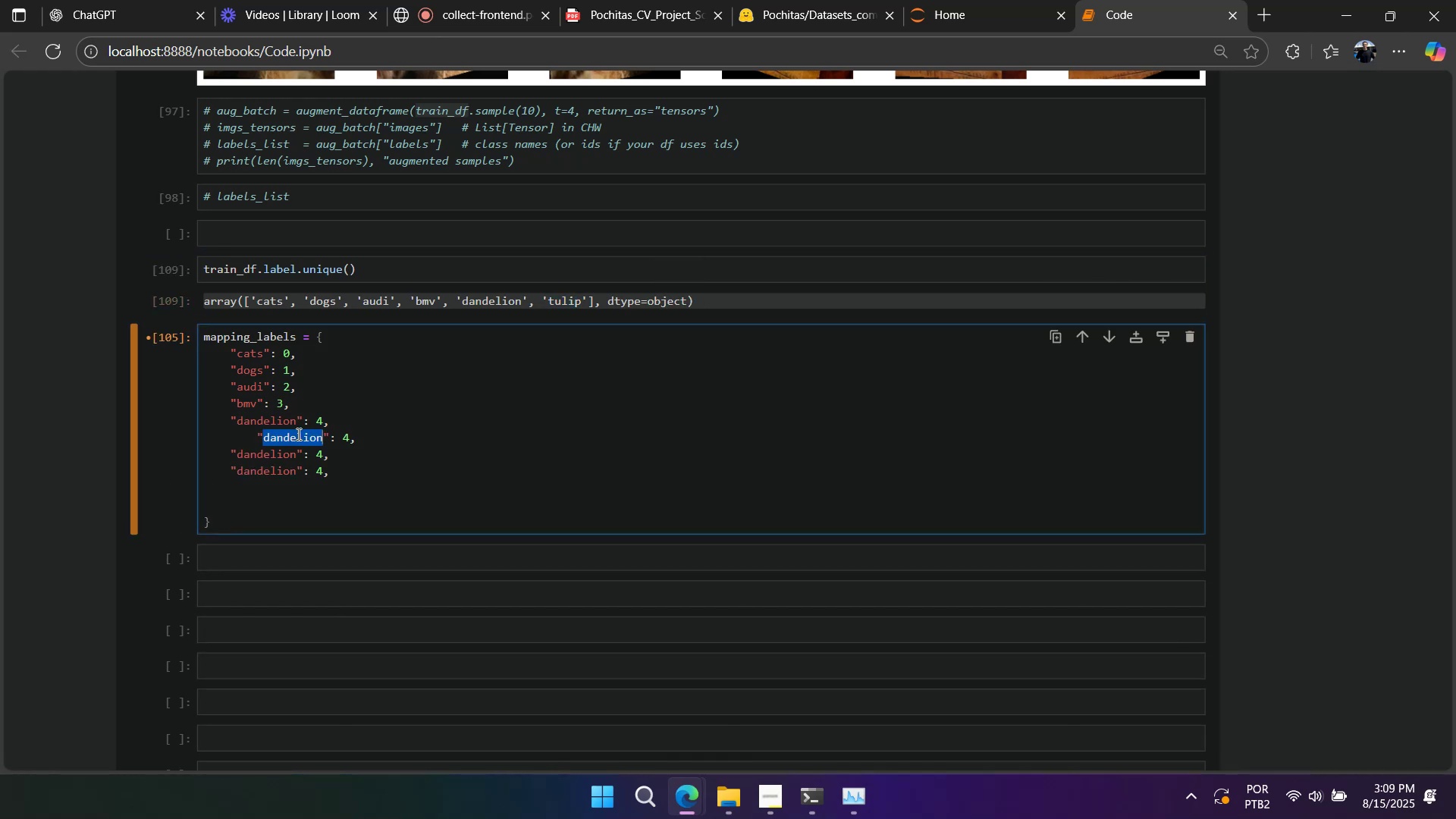 
key(Control+ControlLeft)
 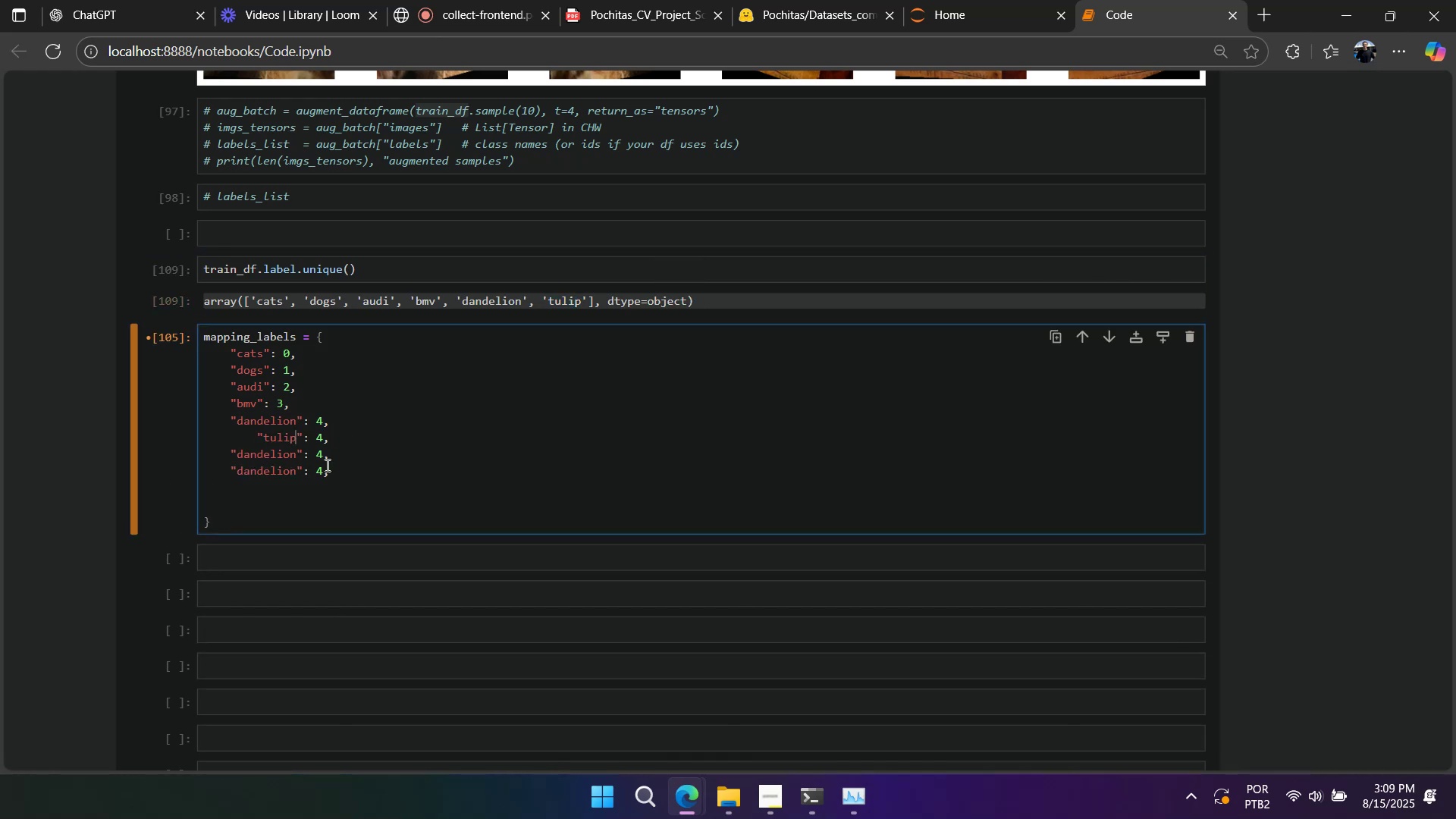 
left_click_drag(start_coordinate=[337, 474], to_coordinate=[351, 441])
 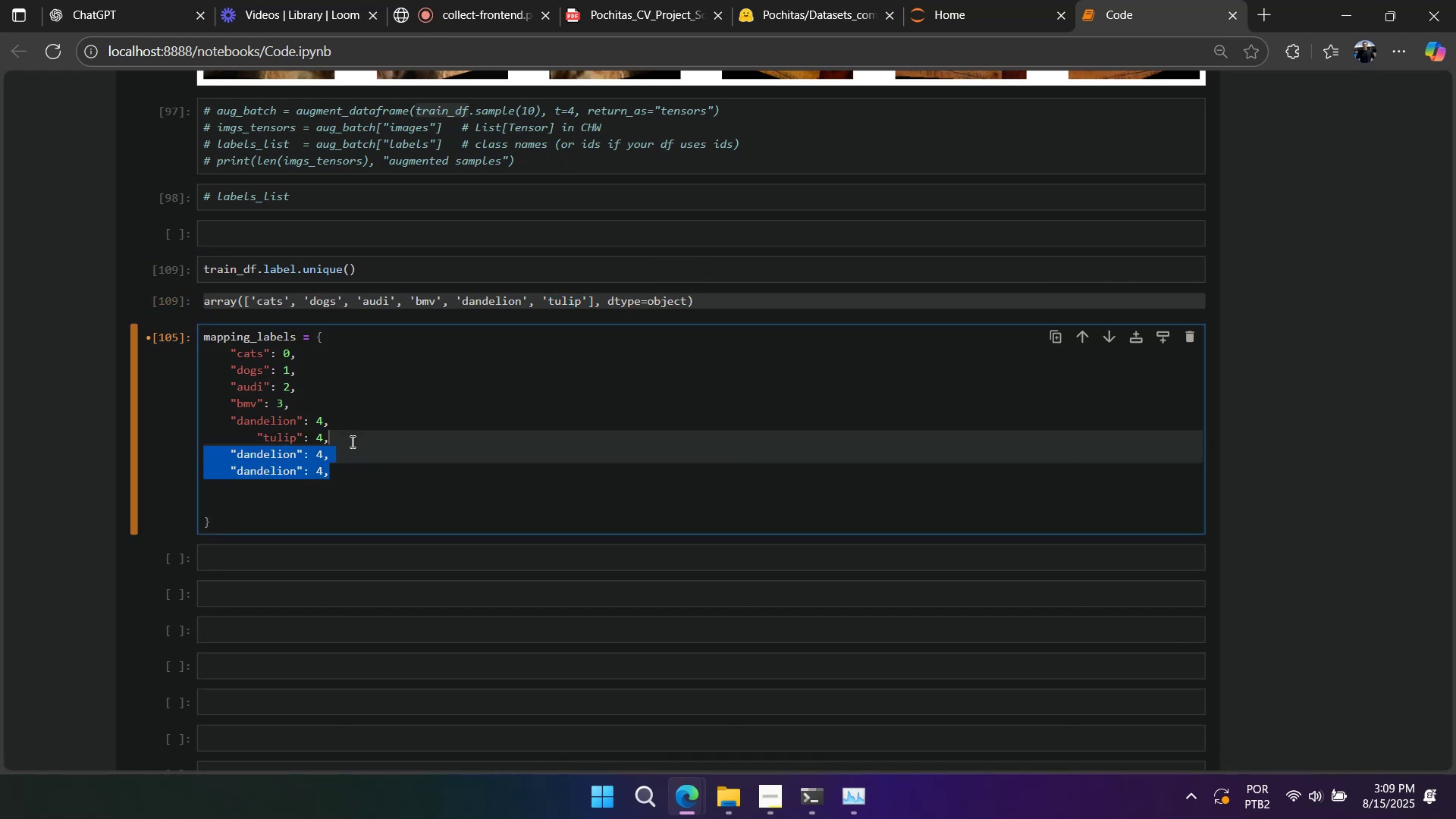 
key(Backspace)
 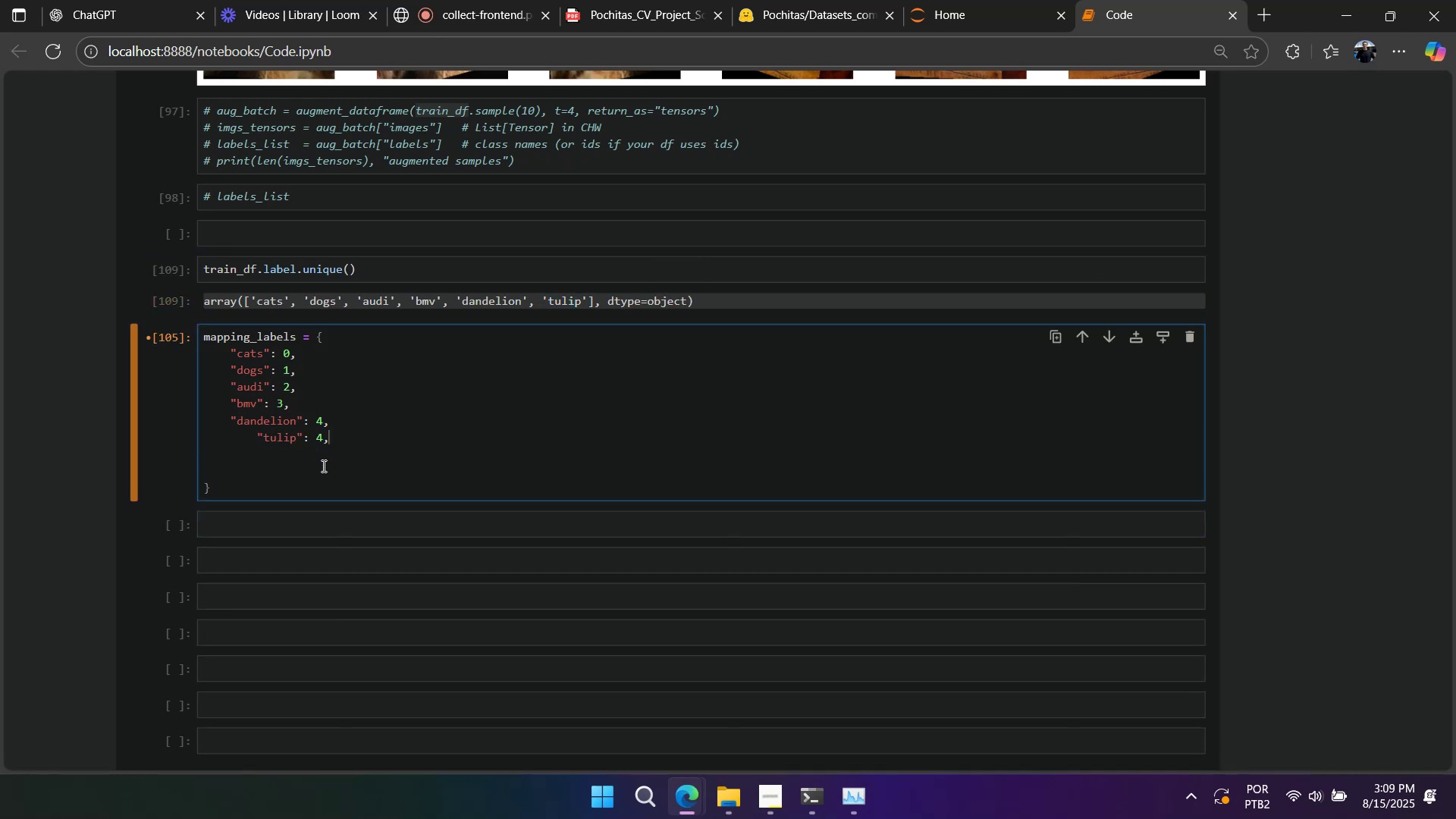 
left_click_drag(start_coordinate=[322, 472], to_coordinate=[375, 441])
 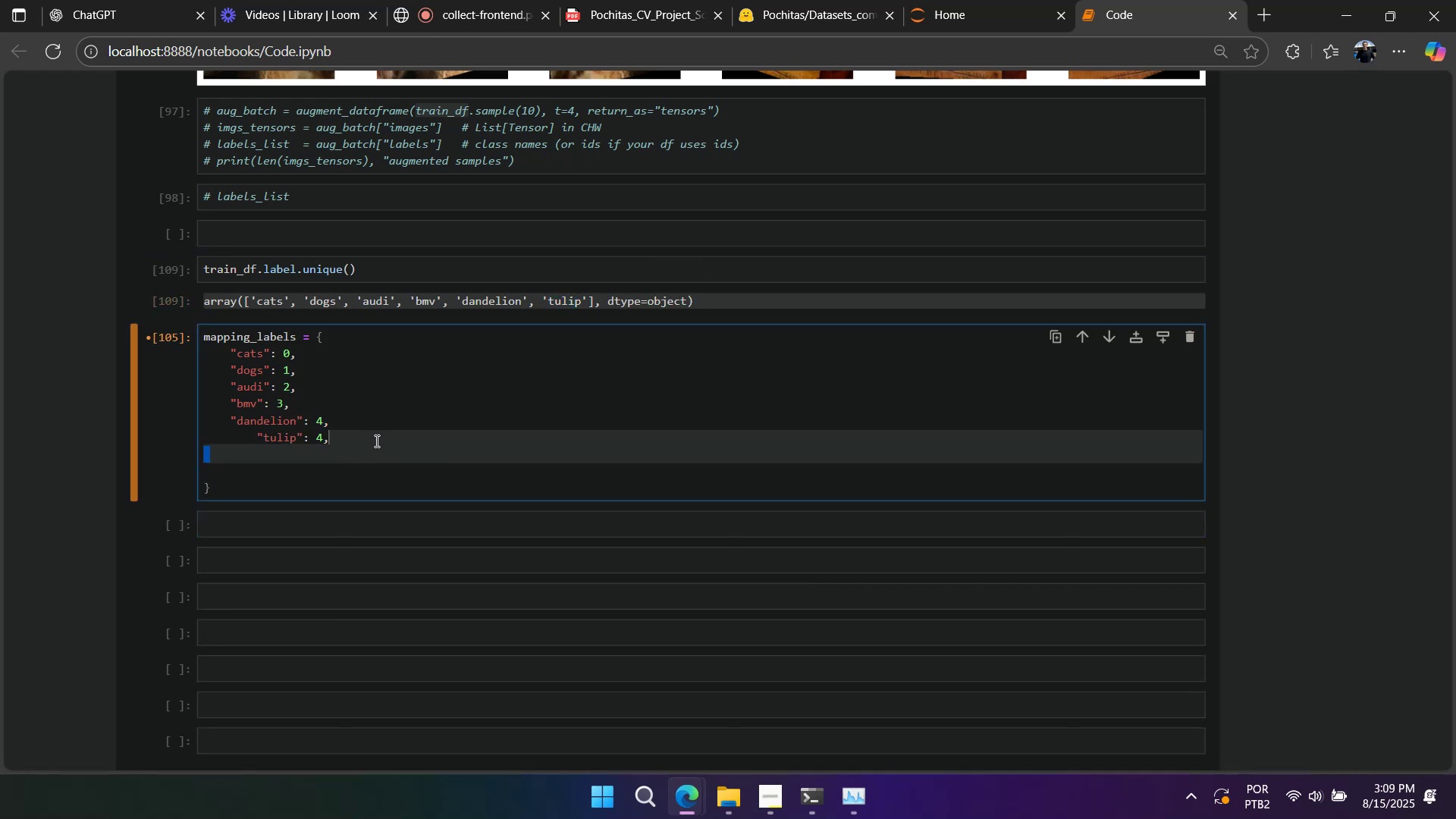 
key(Backspace)
 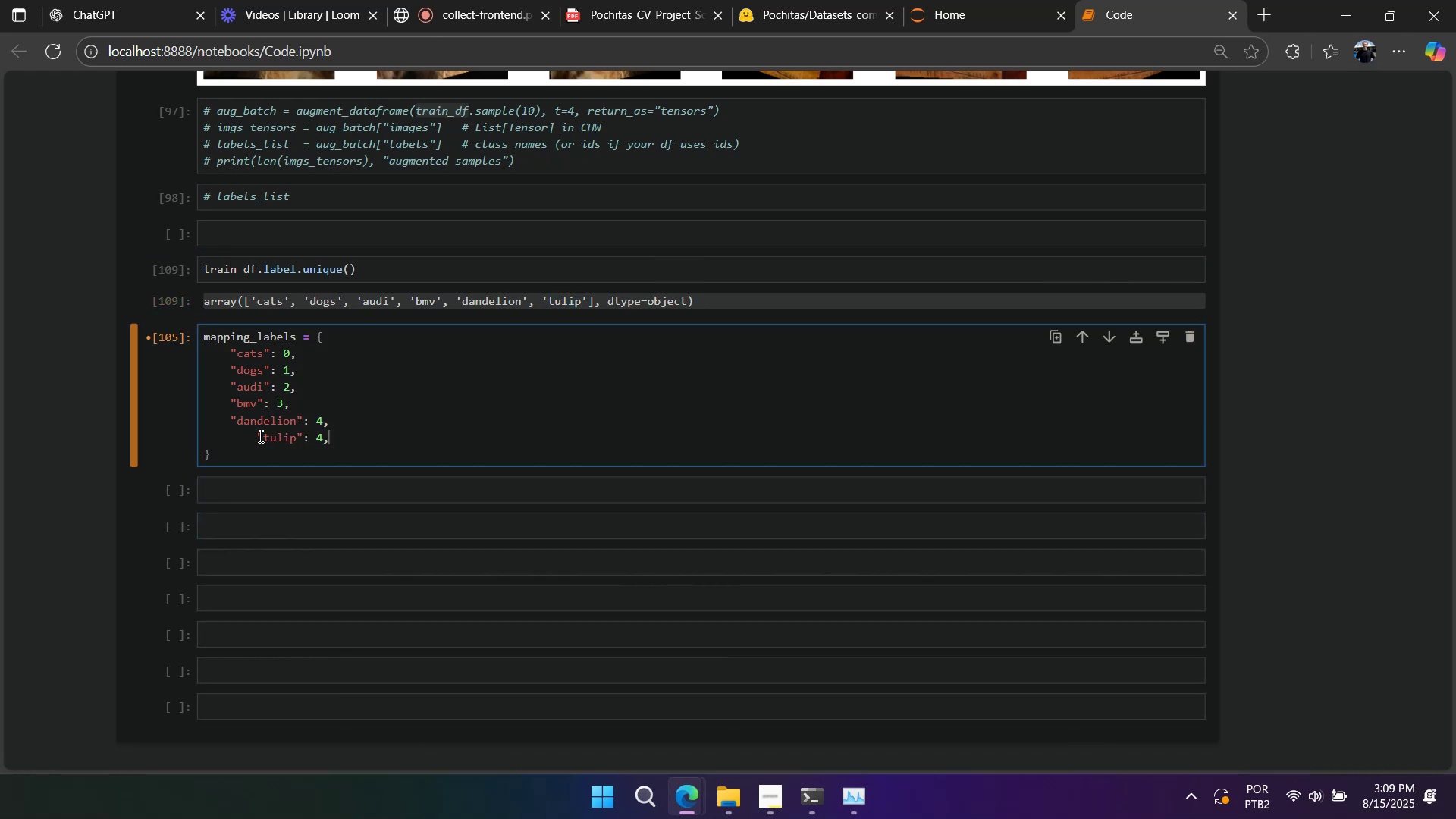 
left_click([258, 437])
 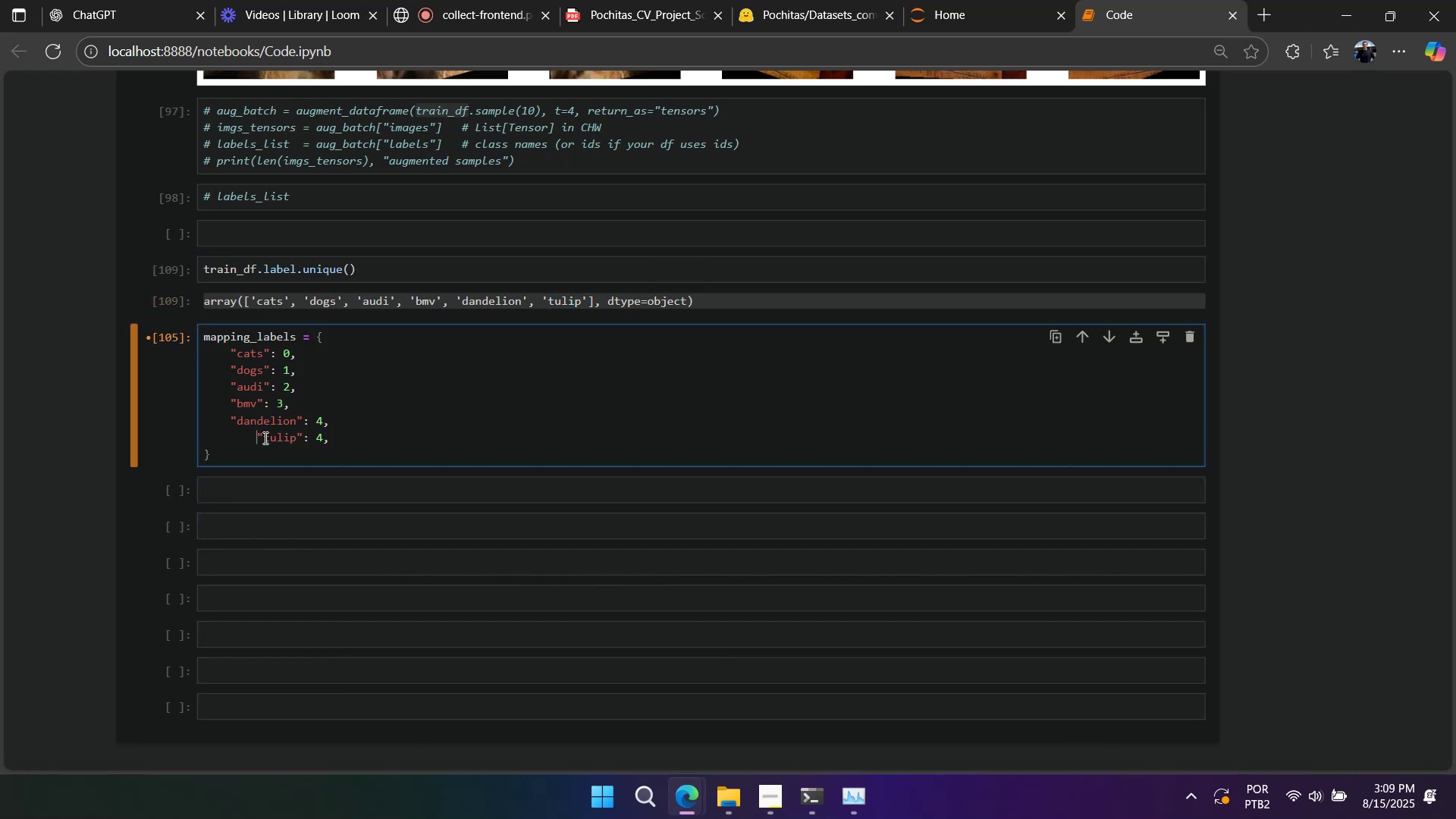 
key(Backspace)
 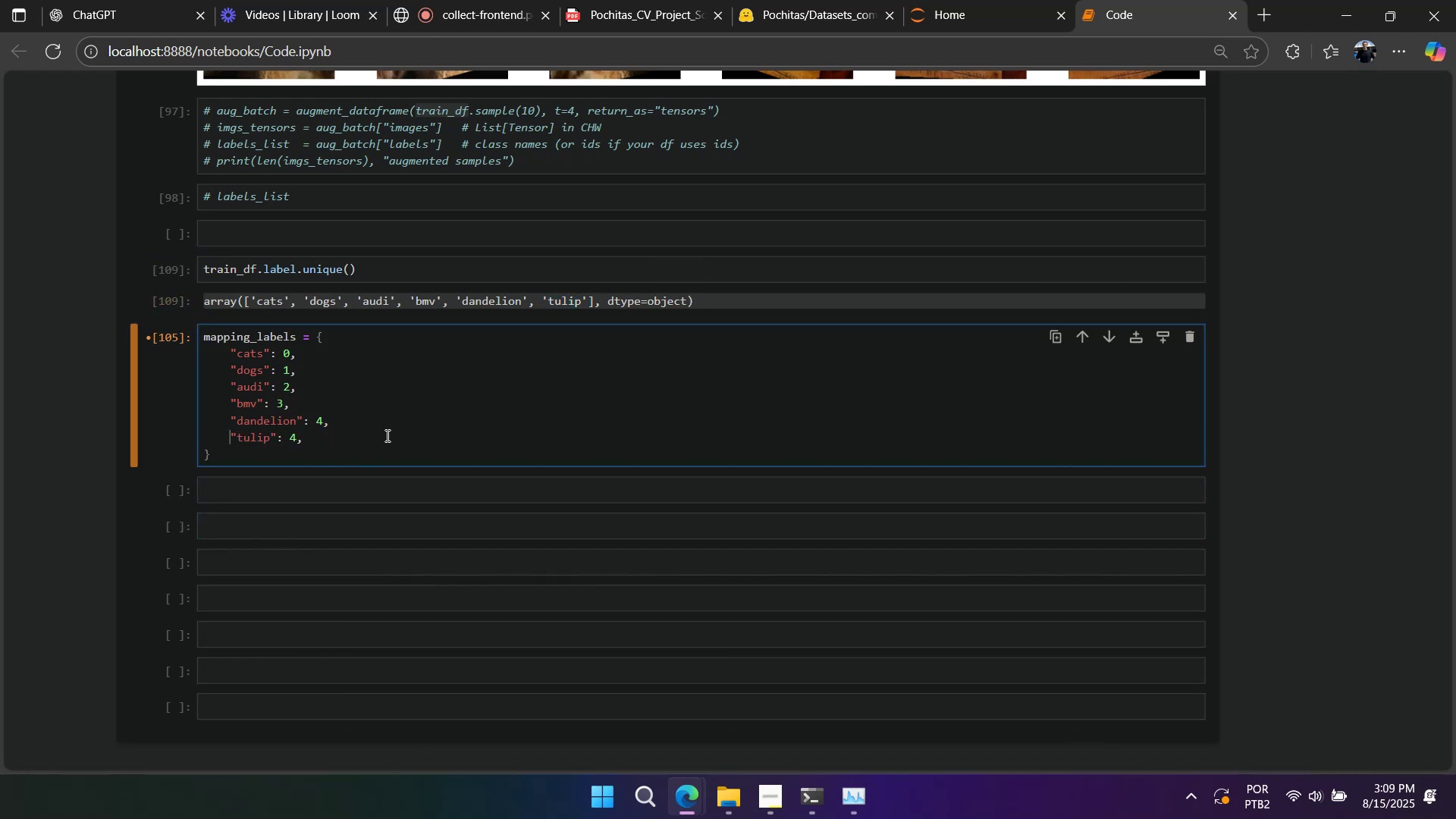 
double_click([386, 435])
 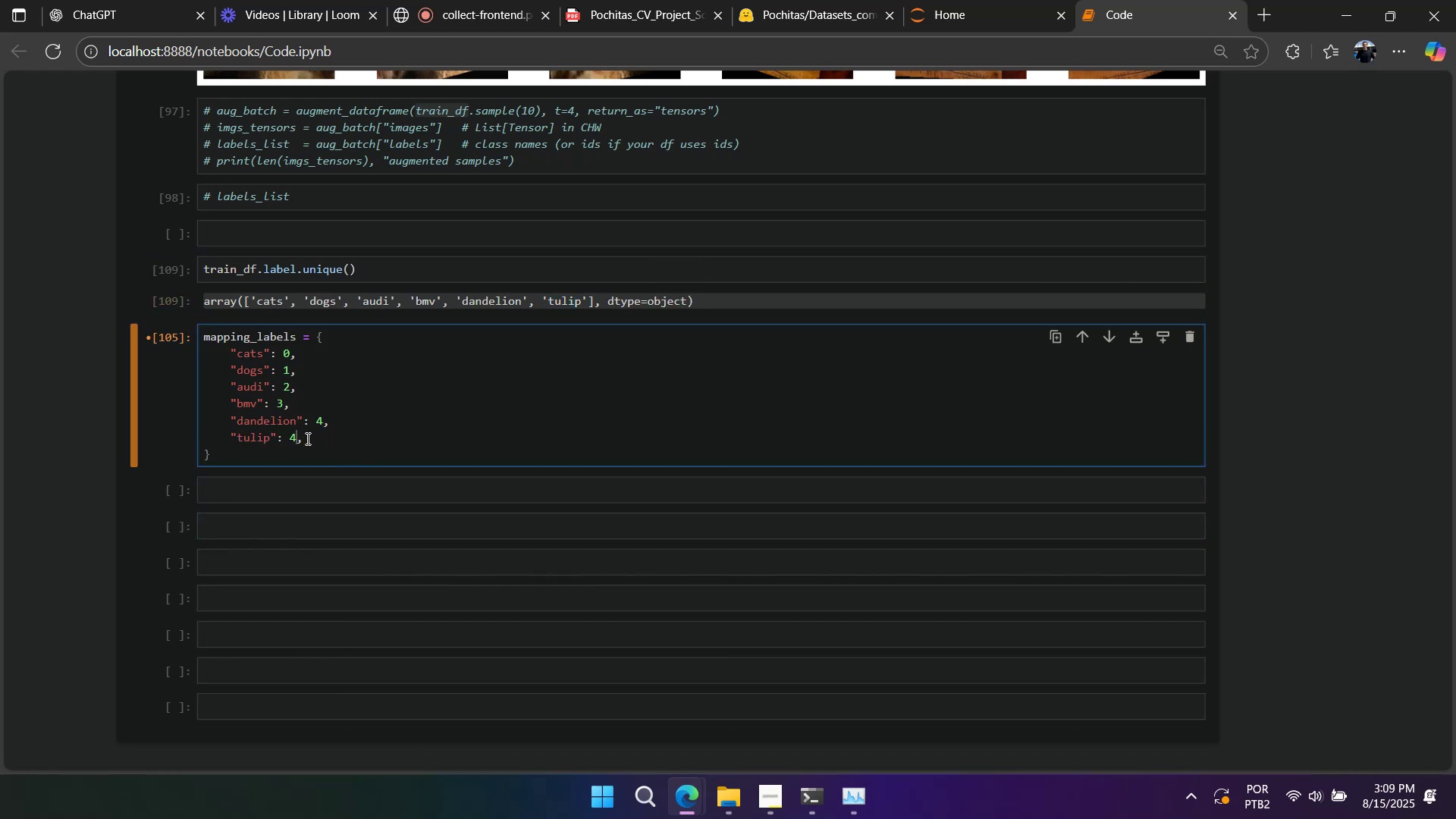 
key(Backspace)
 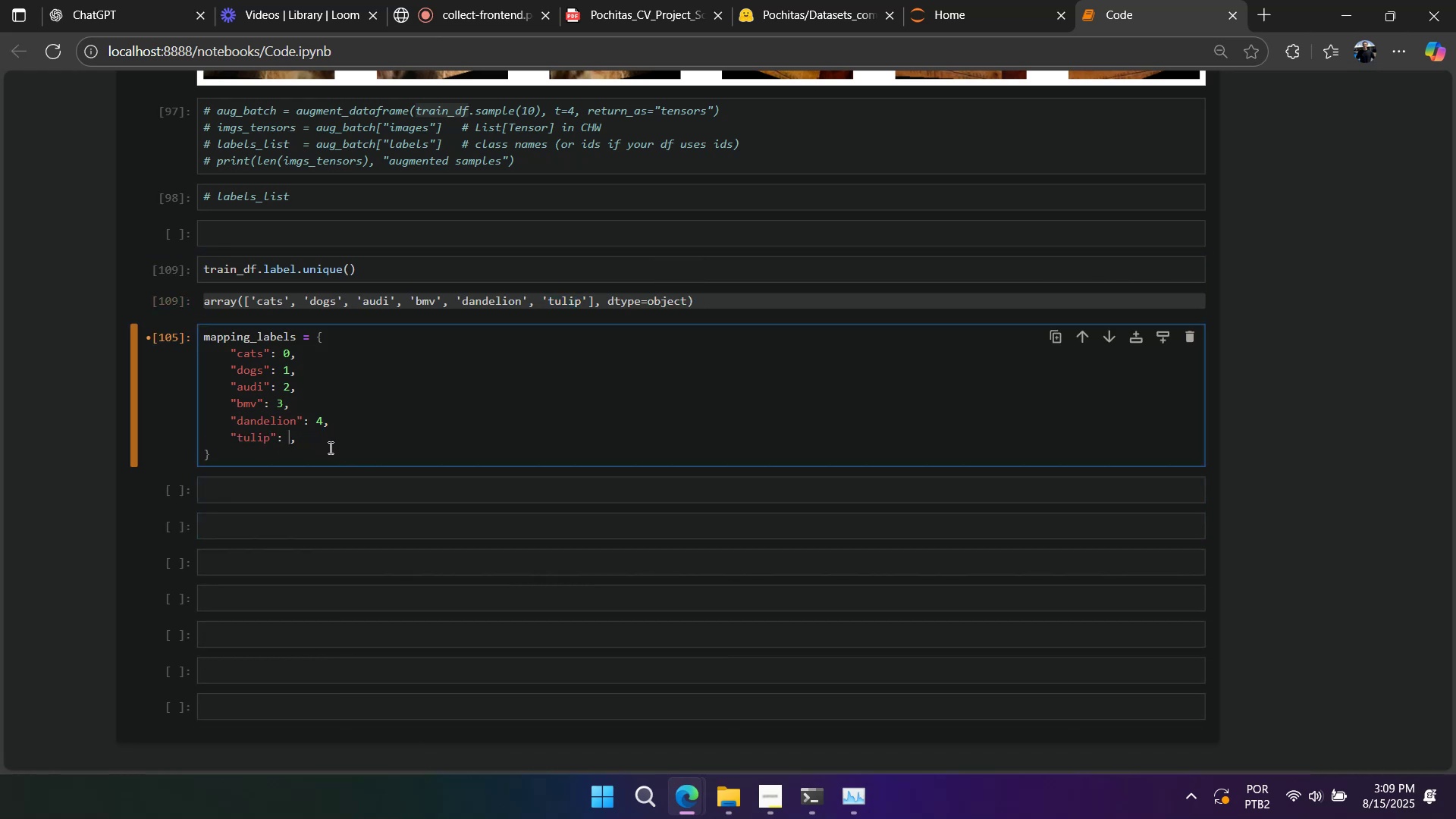 
key(Numpad5)
 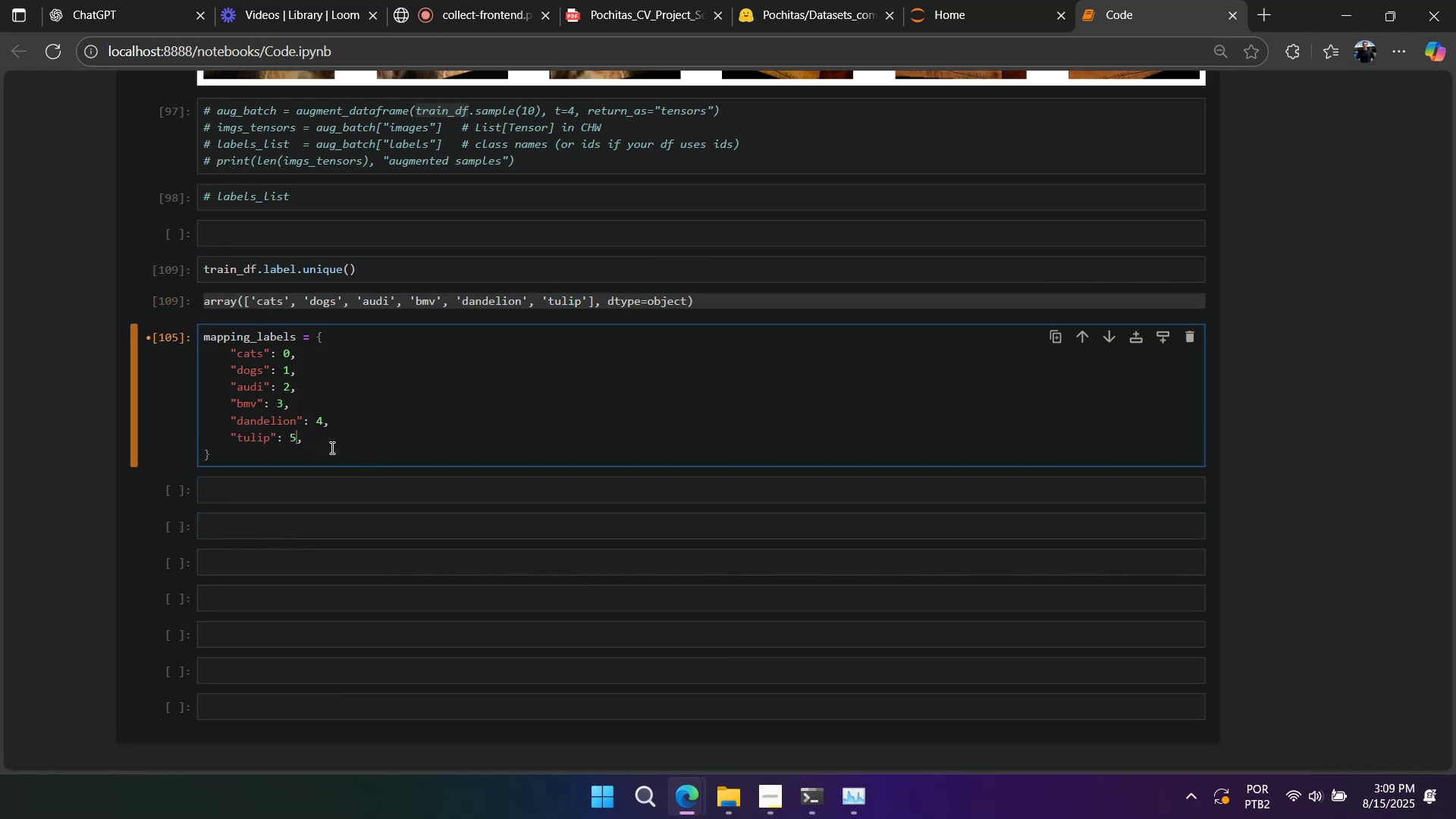 
left_click([331, 447])
 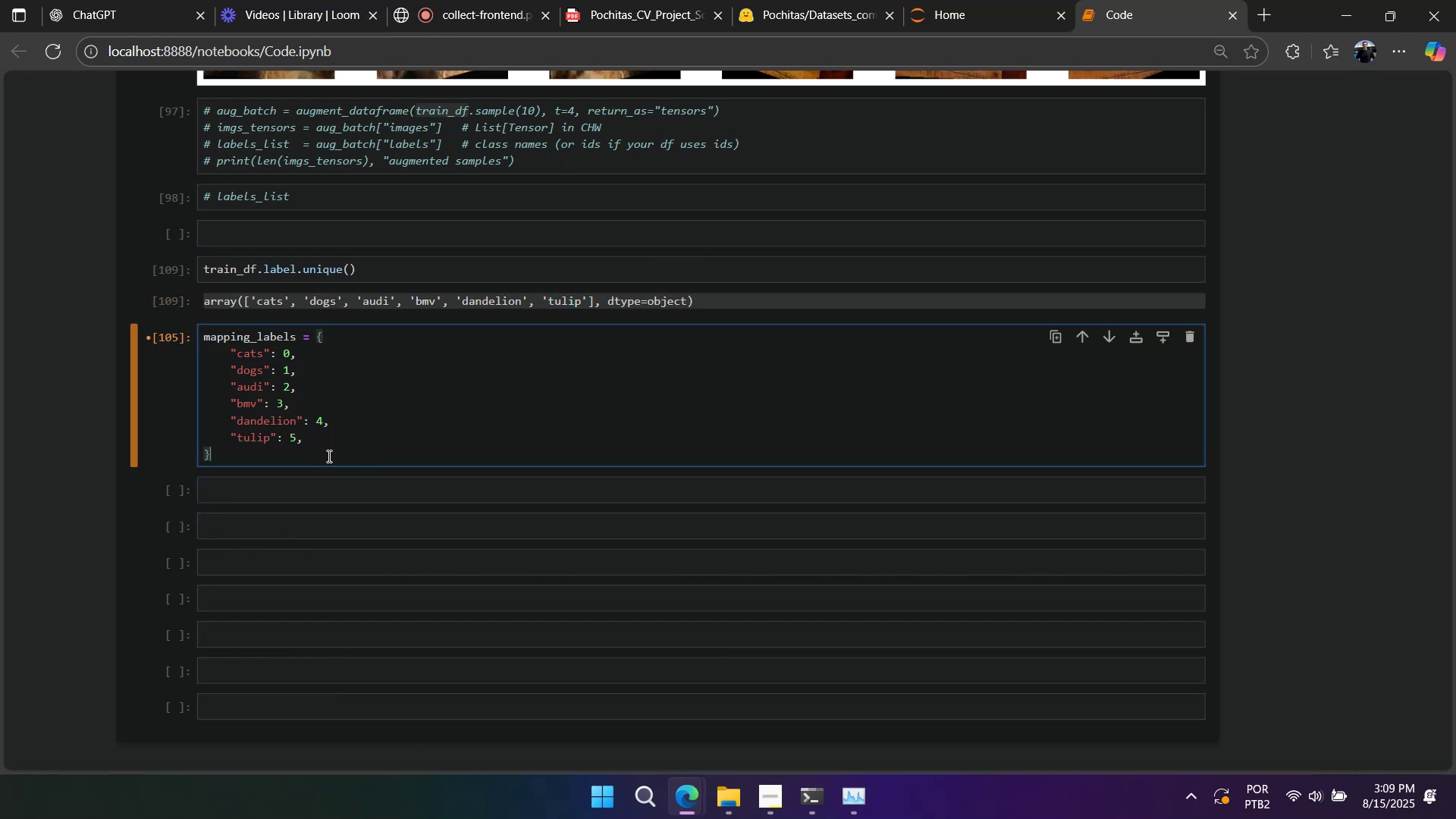 
left_click_drag(start_coordinate=[327, 457], to_coordinate=[122, 256])
 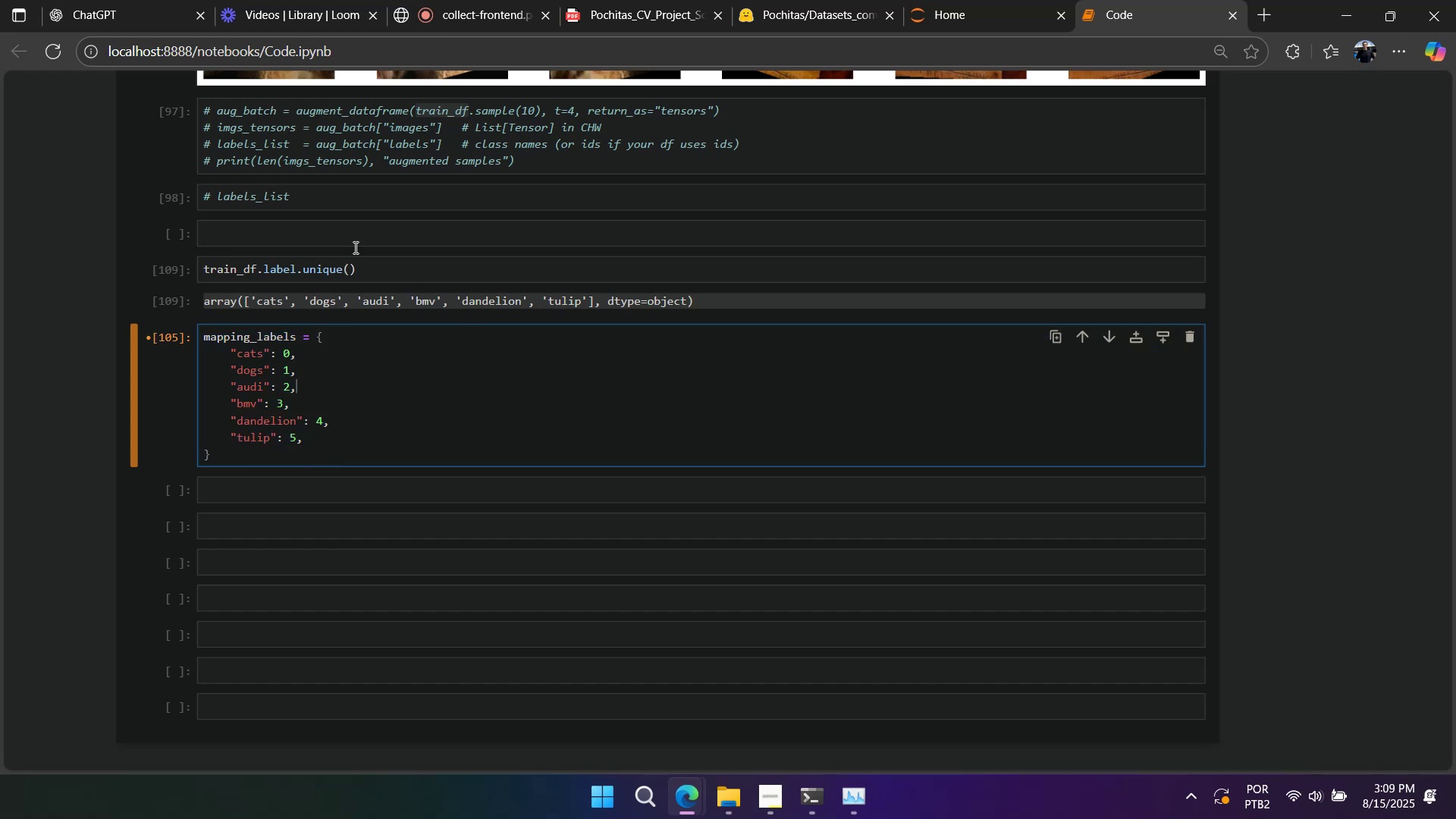 
double_click([346, 242])
 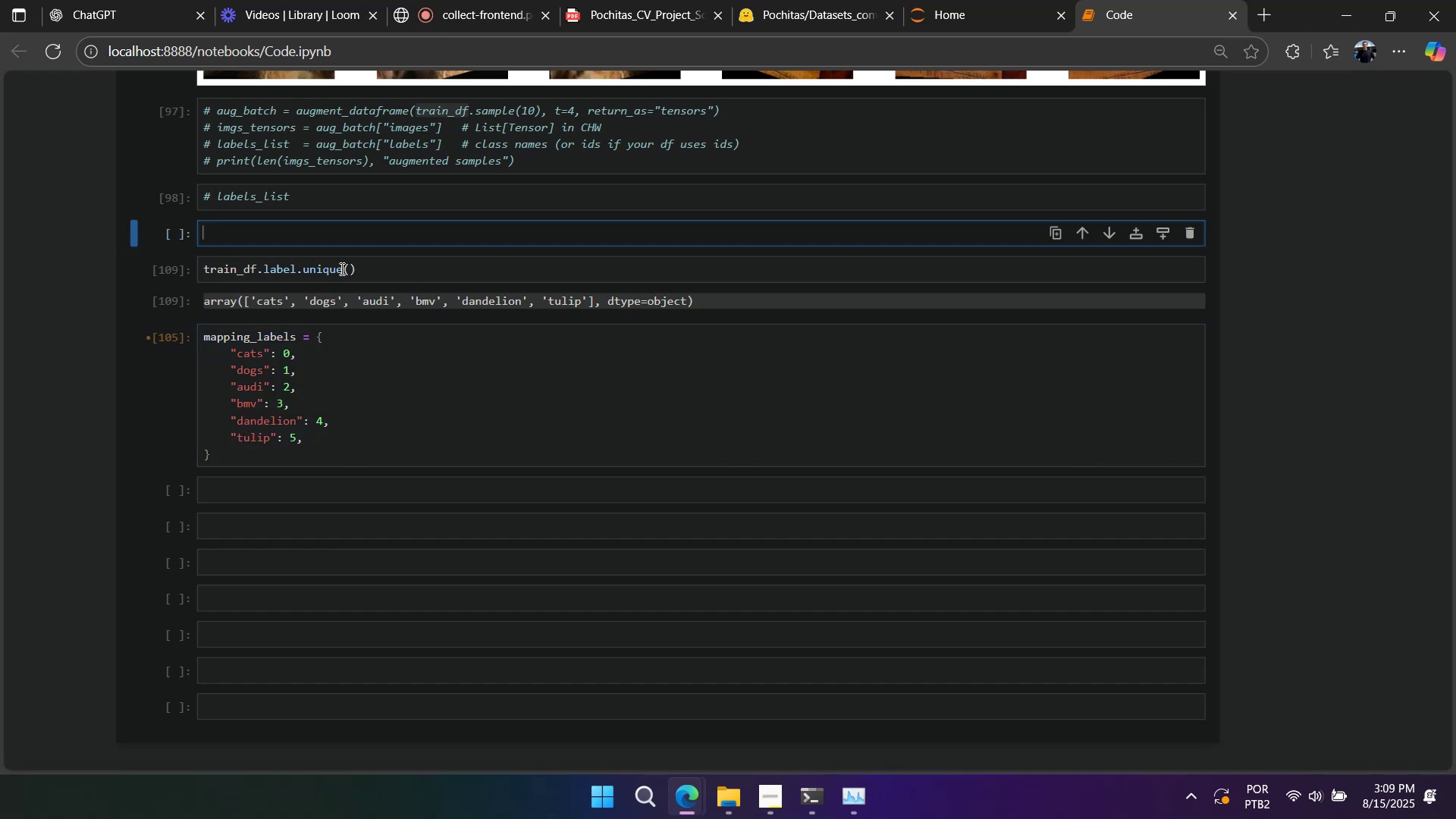 
triple_click([340, 268])
 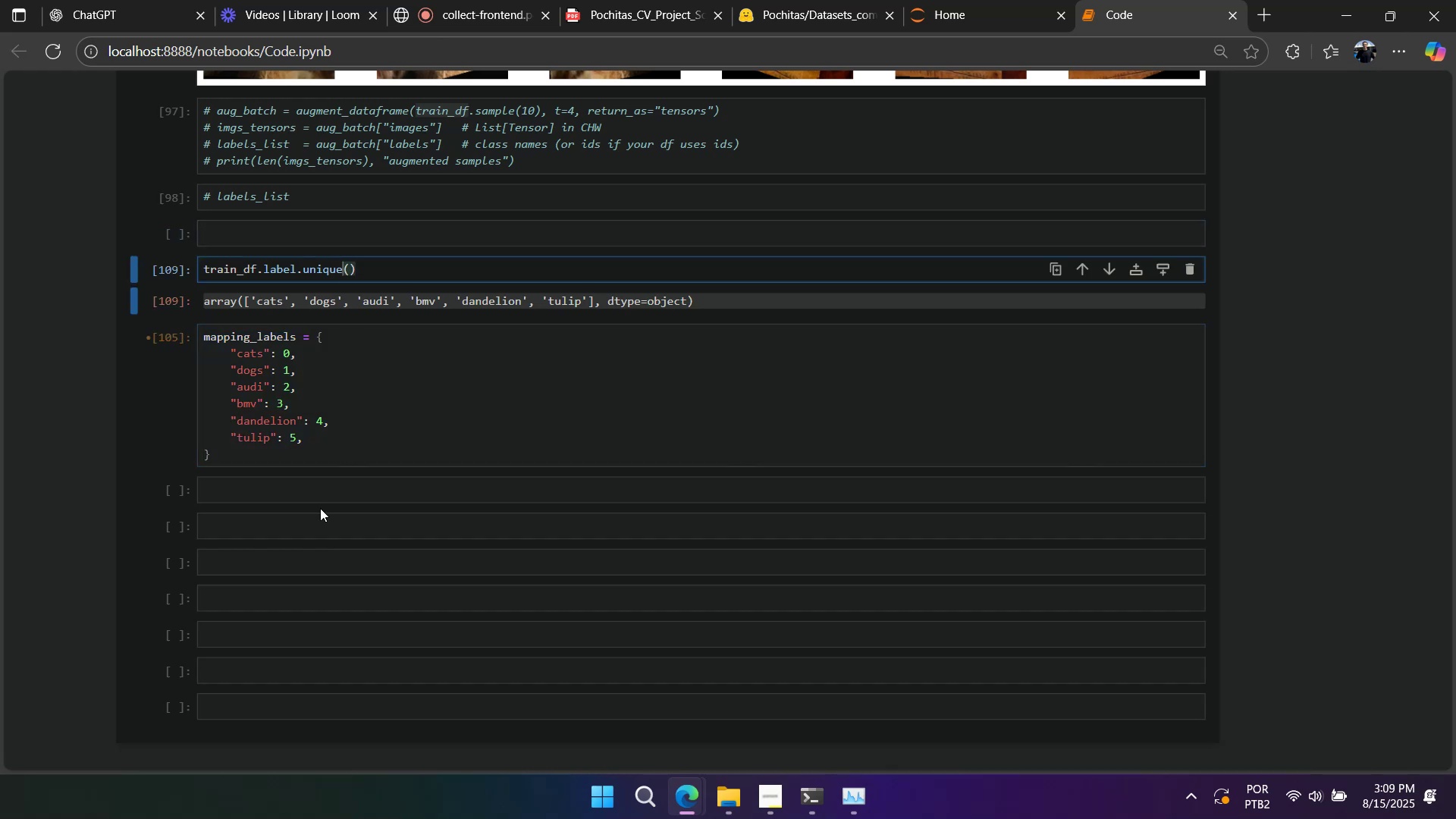 
triple_click([320, 508])
 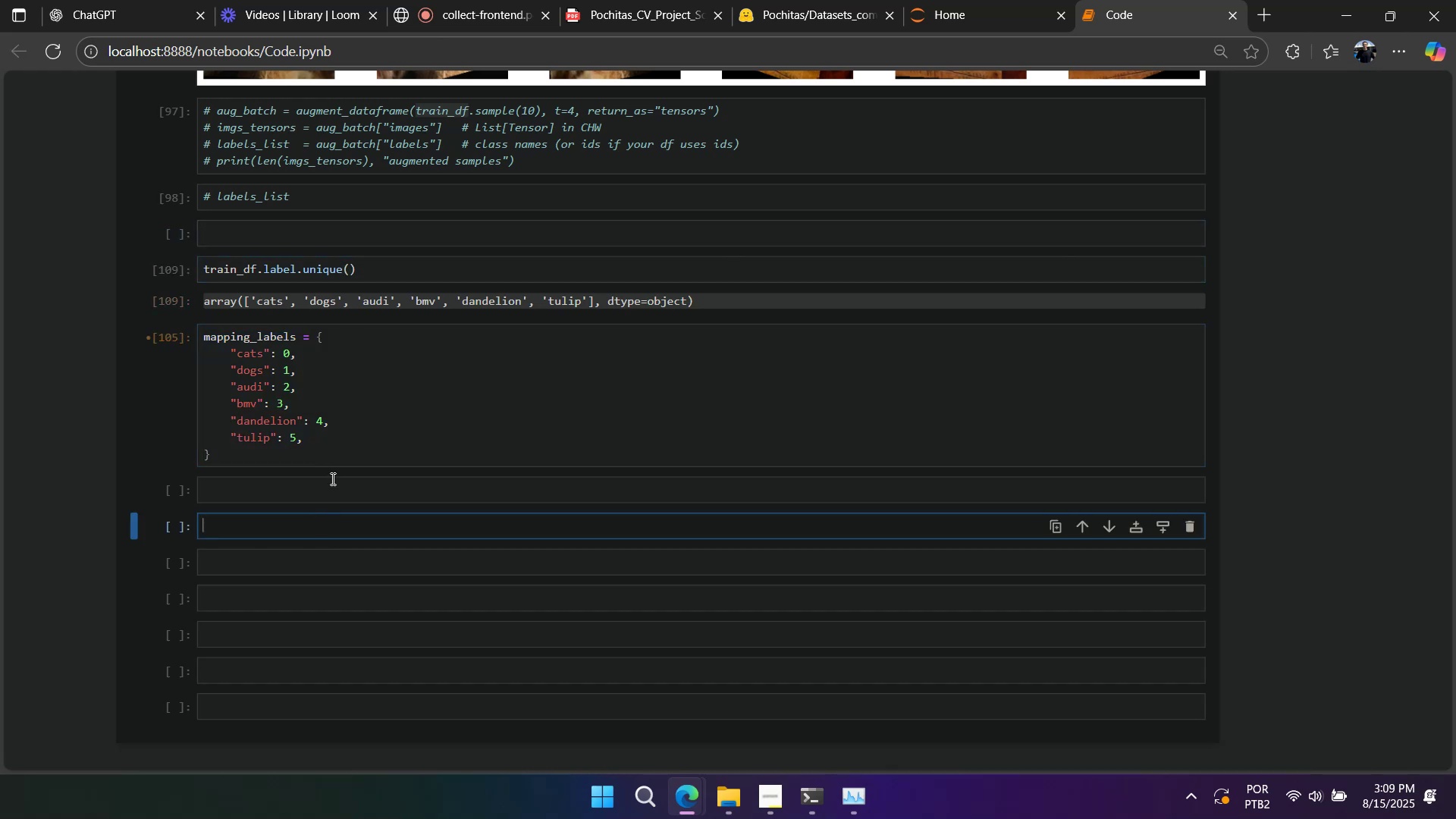 
type(train_df.label.map)
key(Tab)
type((mapping_labels))
 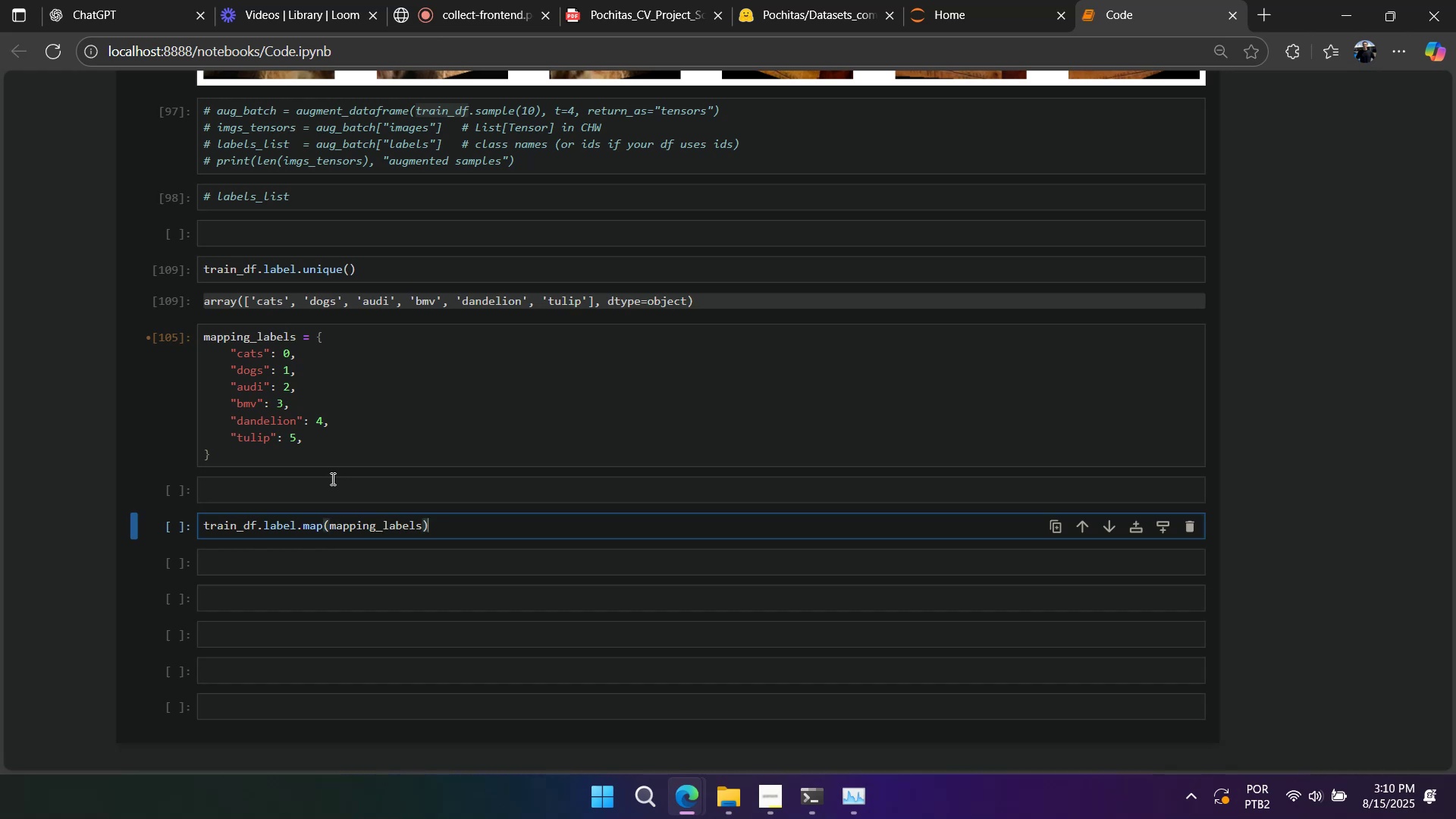 
double_click([310, 529])
 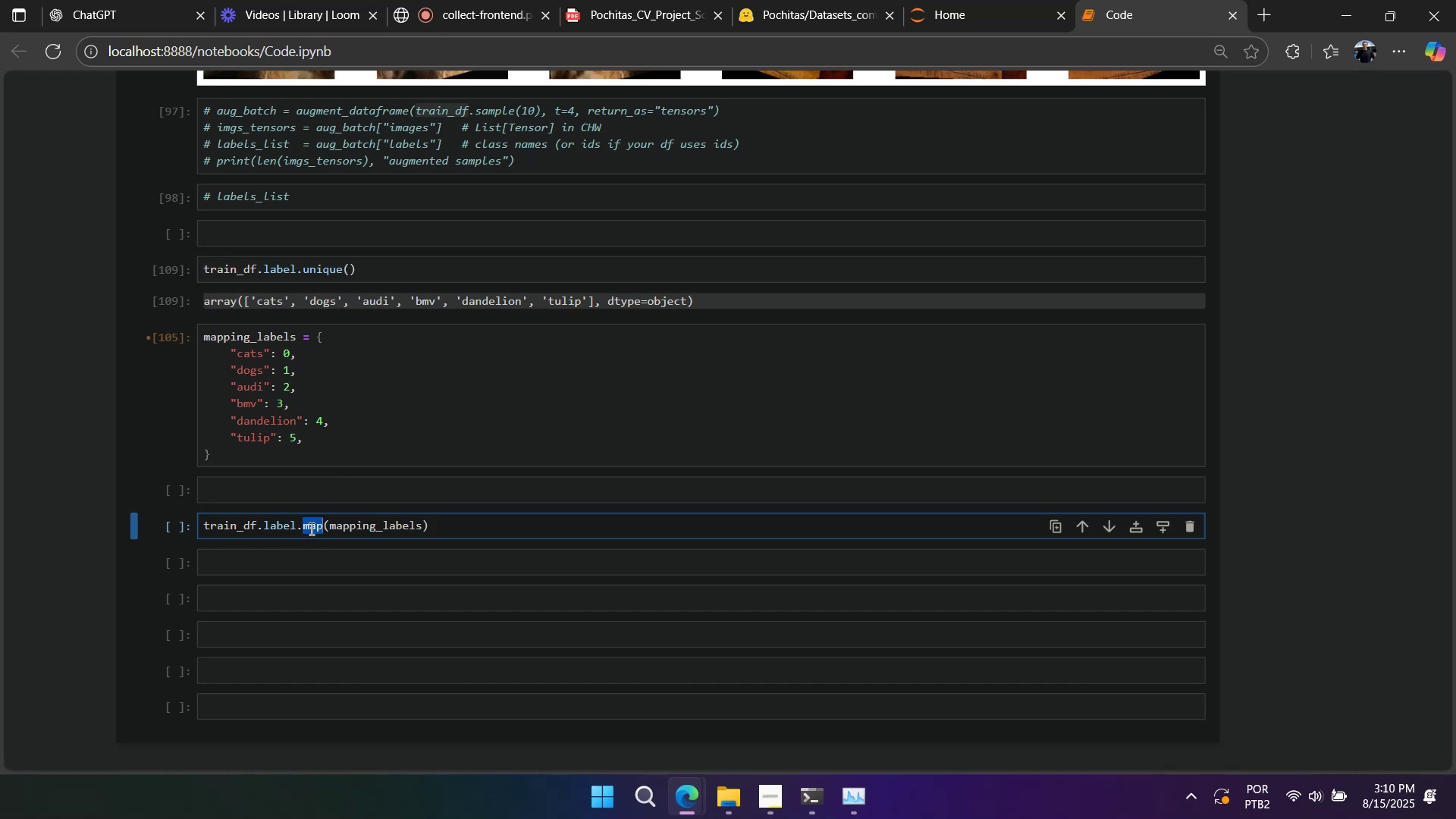 
type(apply)
 